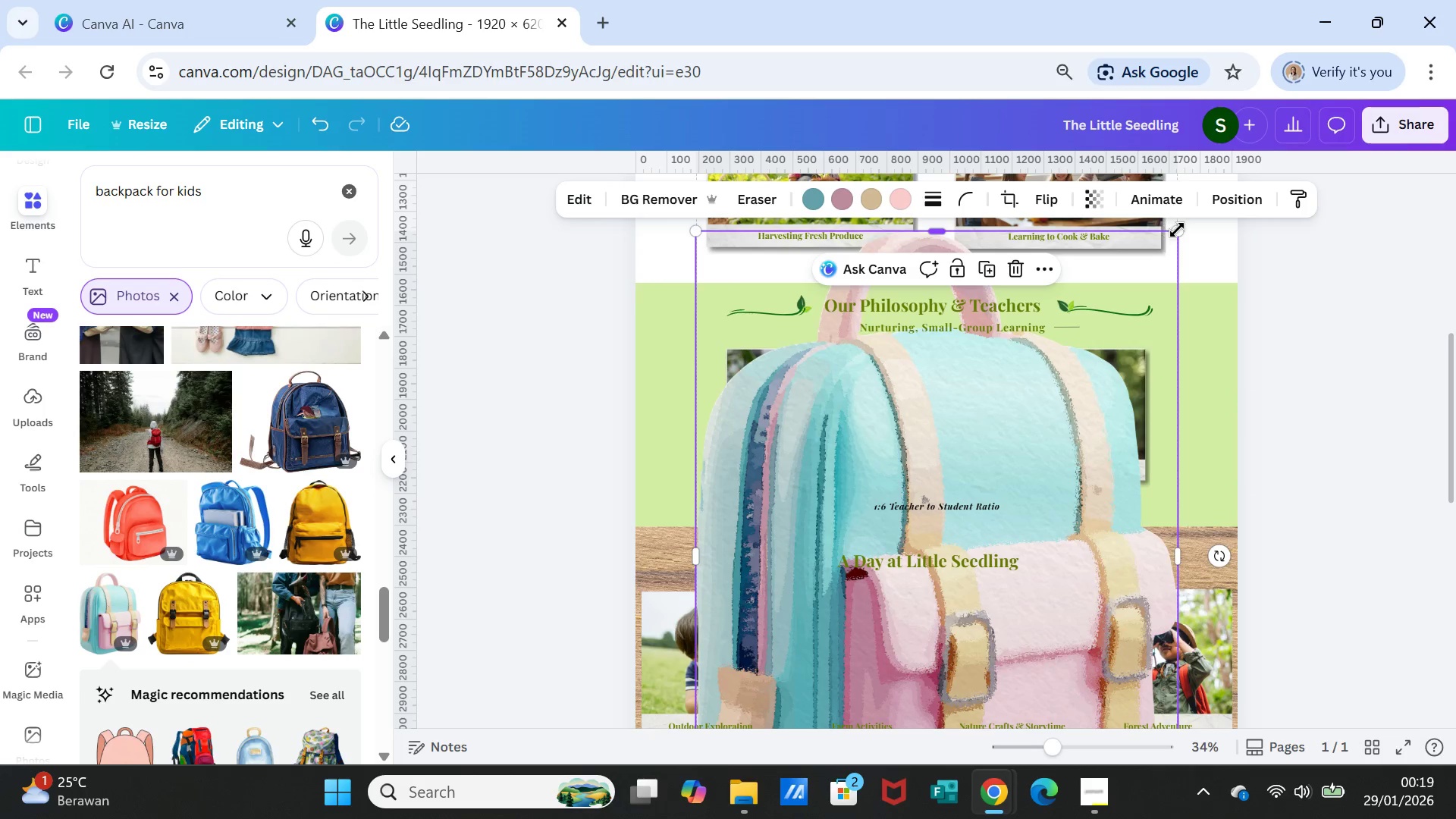 
left_click_drag(start_coordinate=[1181, 230], to_coordinate=[907, 585])
 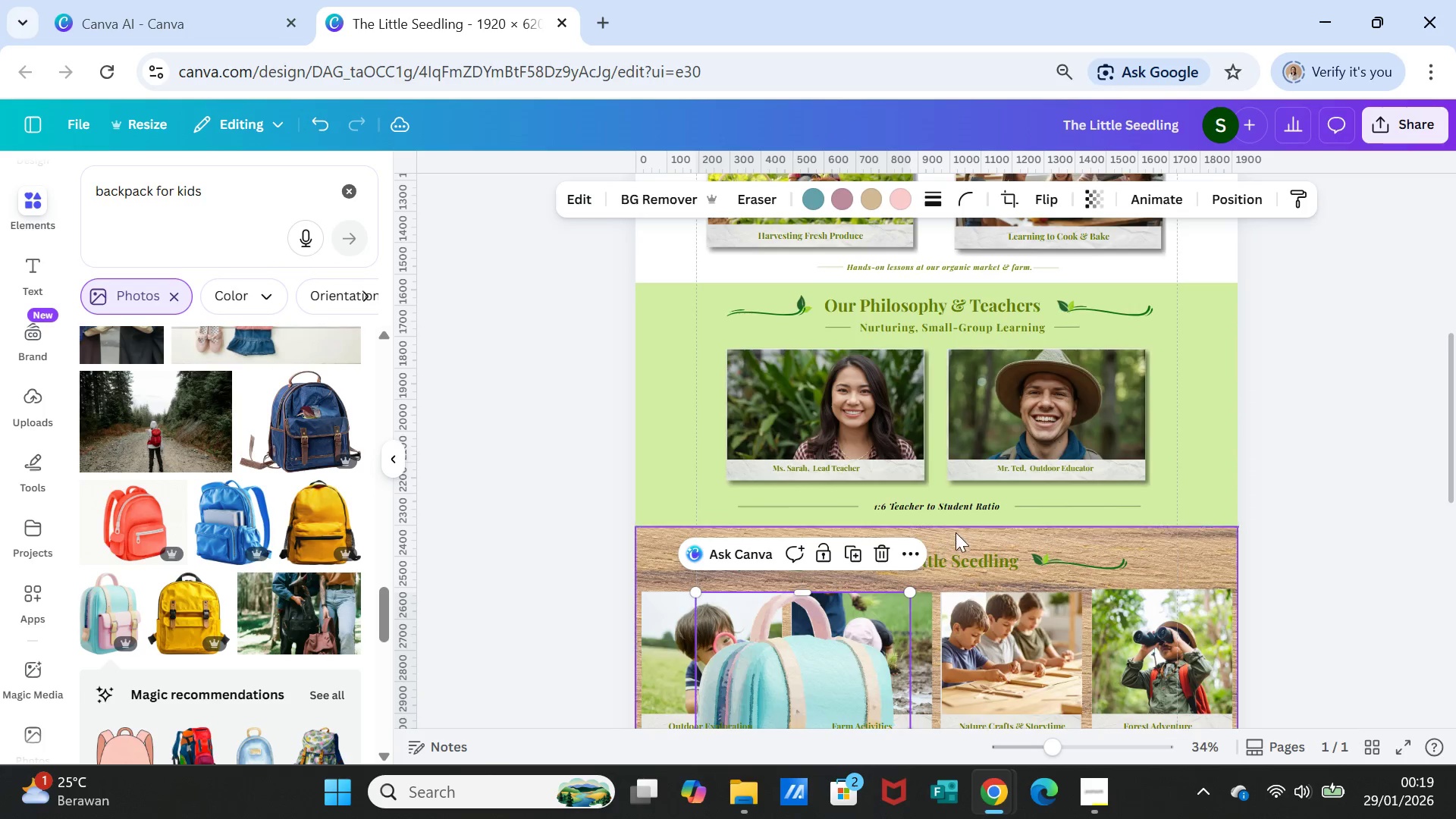 
scroll: coordinate [956, 532], scroll_direction: down, amount: 3.0
 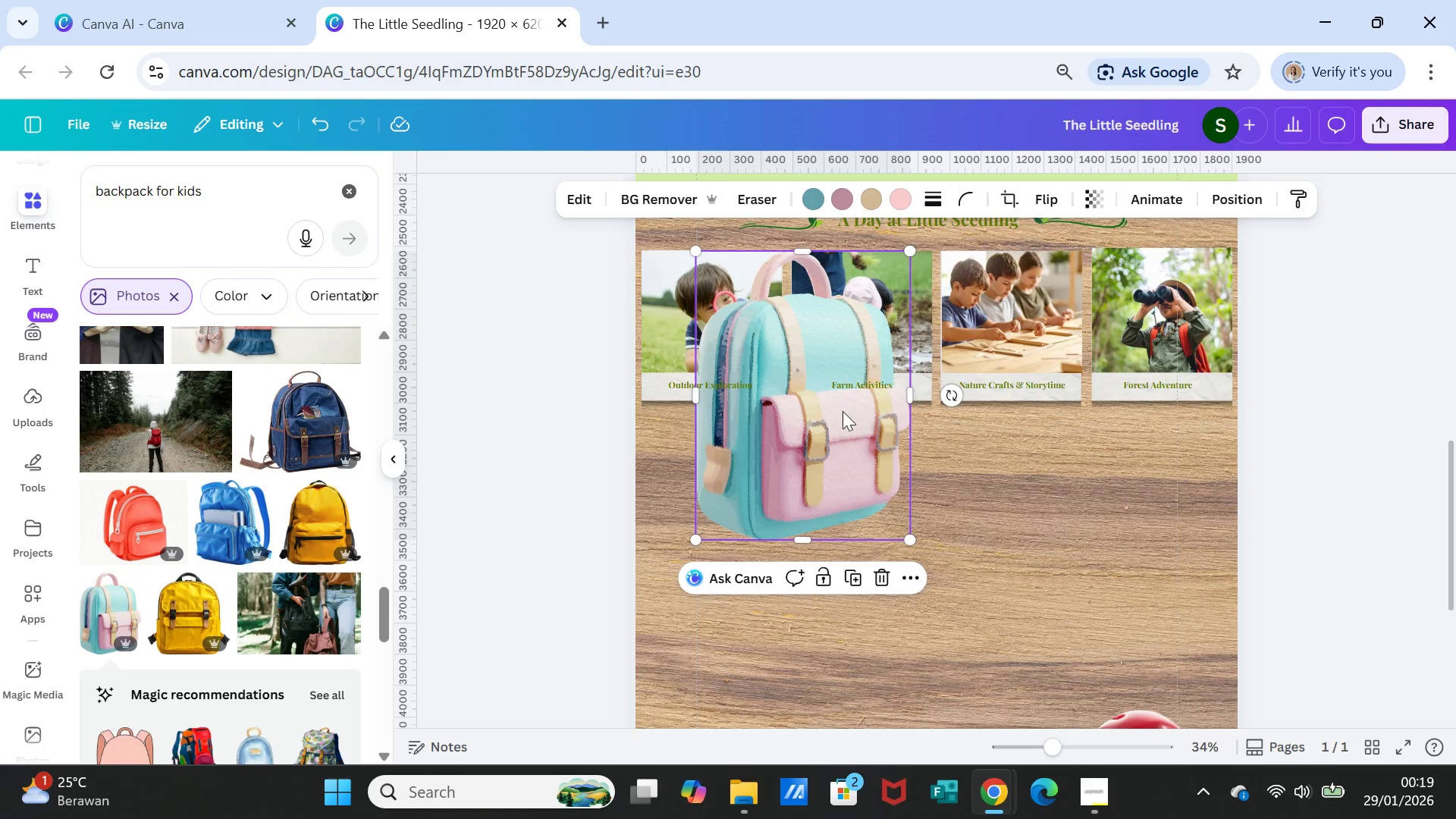 
left_click_drag(start_coordinate=[842, 416], to_coordinate=[959, 644])
 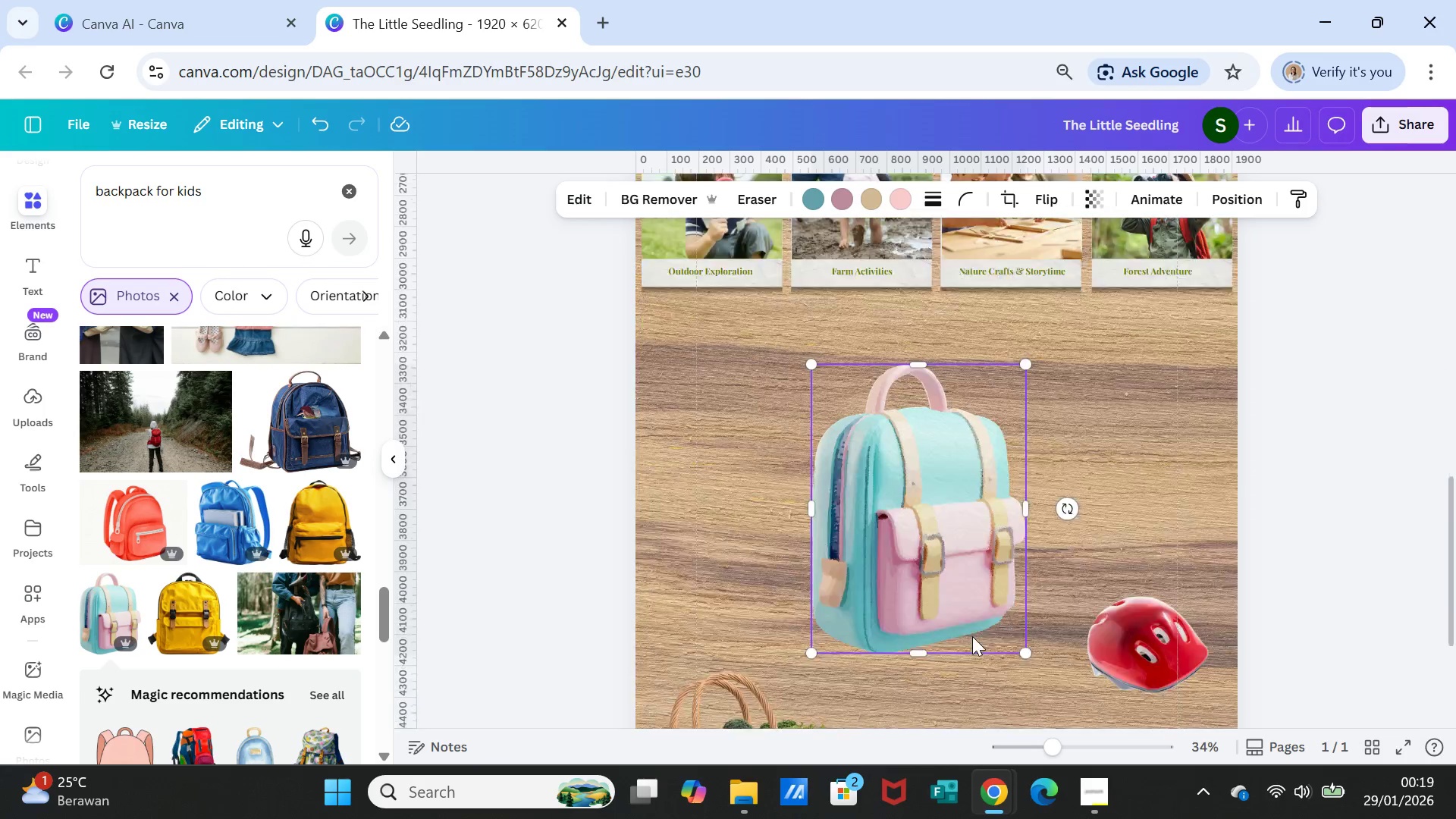 
scroll: coordinate [972, 636], scroll_direction: down, amount: 2.0
 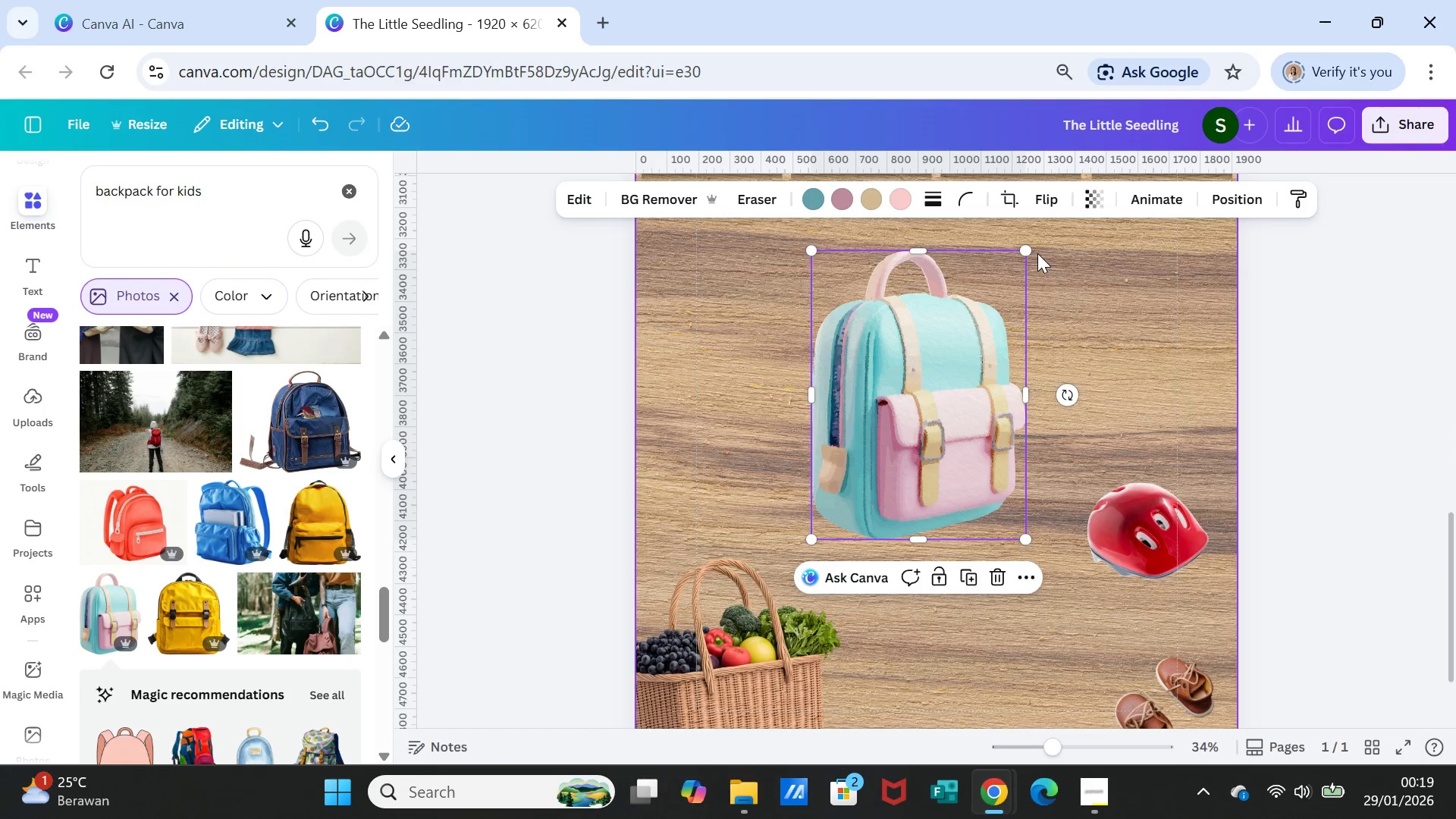 
left_click_drag(start_coordinate=[1025, 249], to_coordinate=[960, 358])
 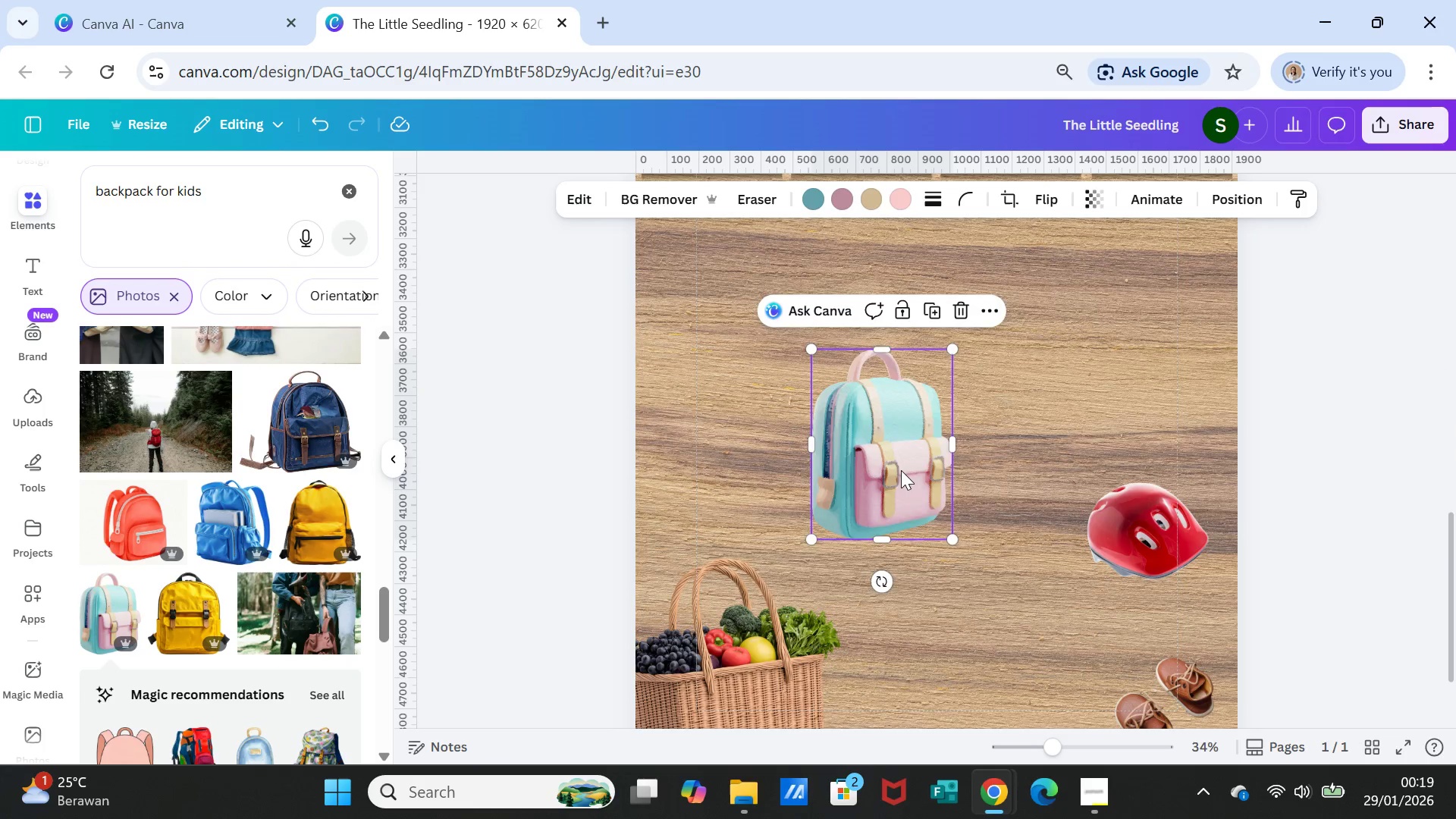 
left_click_drag(start_coordinate=[901, 463], to_coordinate=[965, 708])
 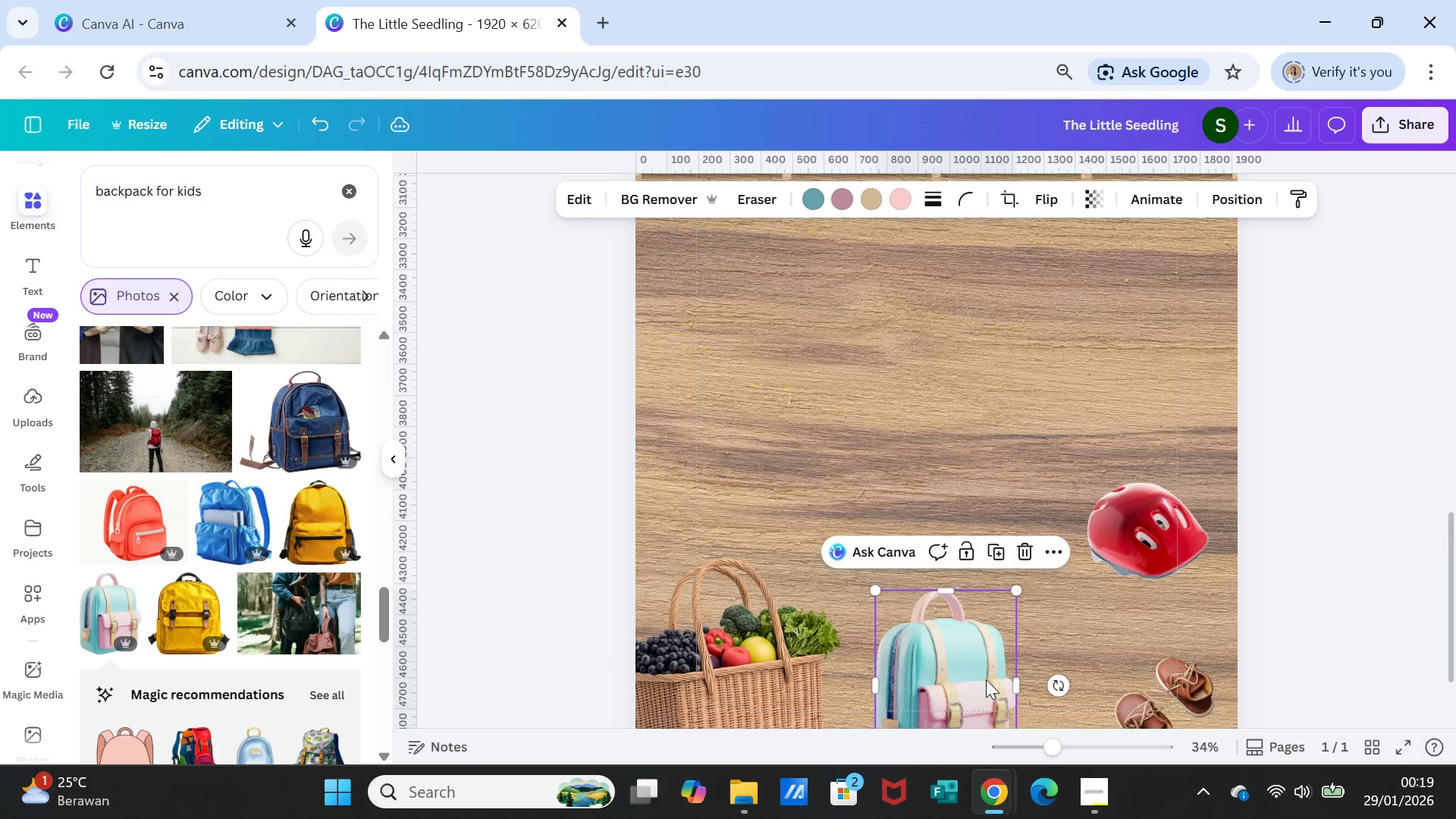 
scroll: coordinate [986, 679], scroll_direction: down, amount: 2.0
 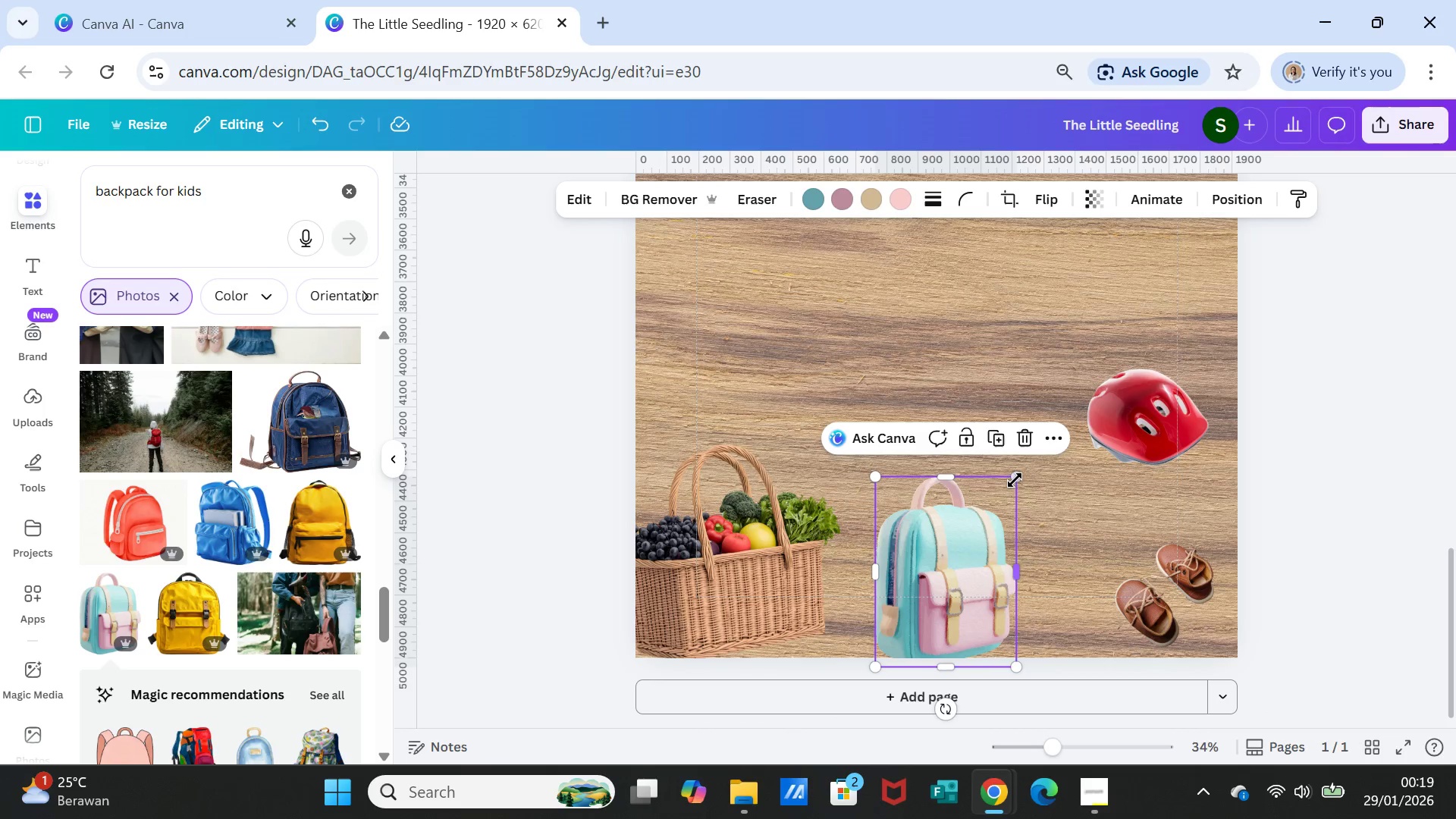 
left_click_drag(start_coordinate=[1015, 480], to_coordinate=[975, 523])
 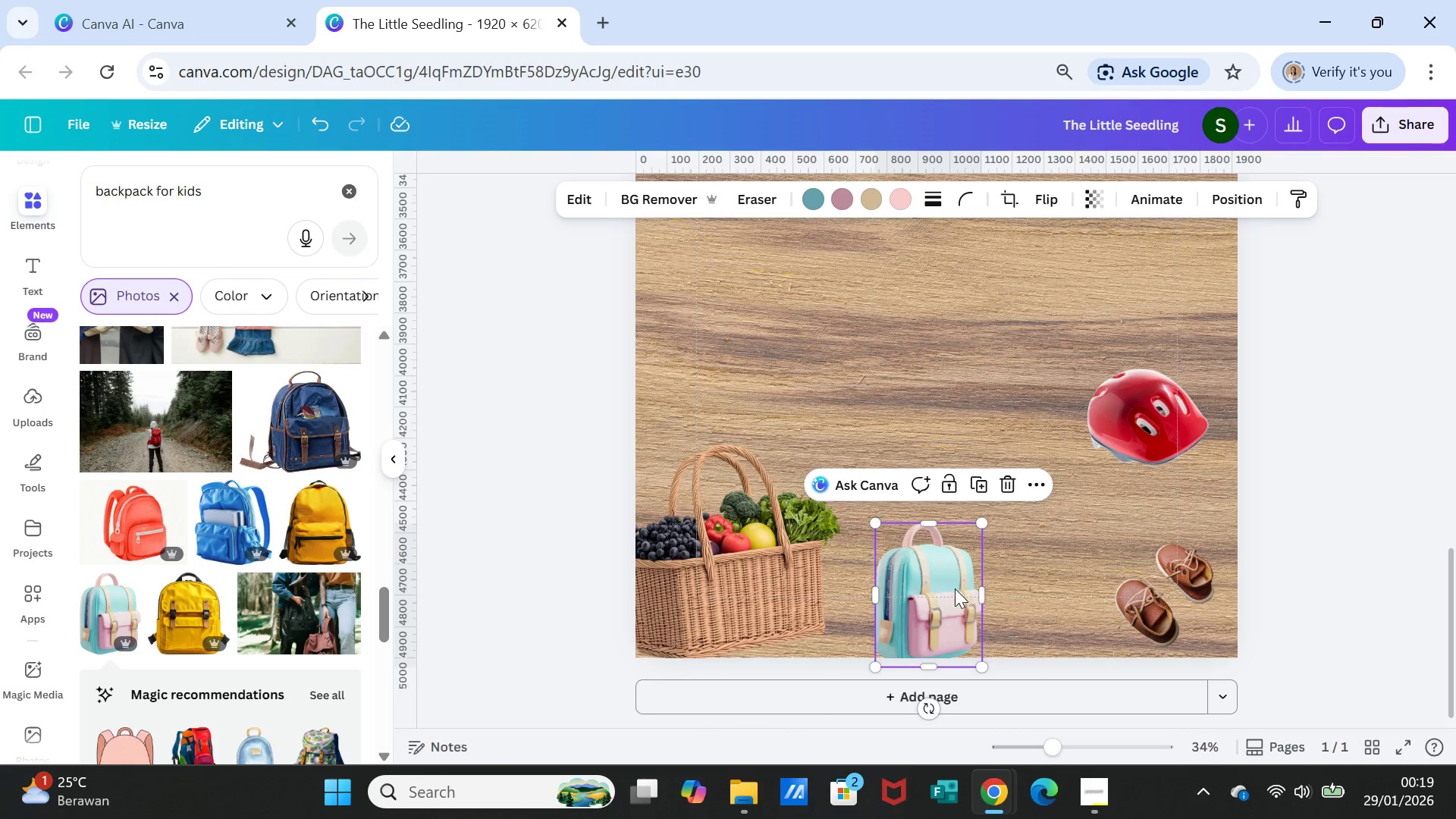 
left_click_drag(start_coordinate=[955, 588], to_coordinate=[1028, 583])
 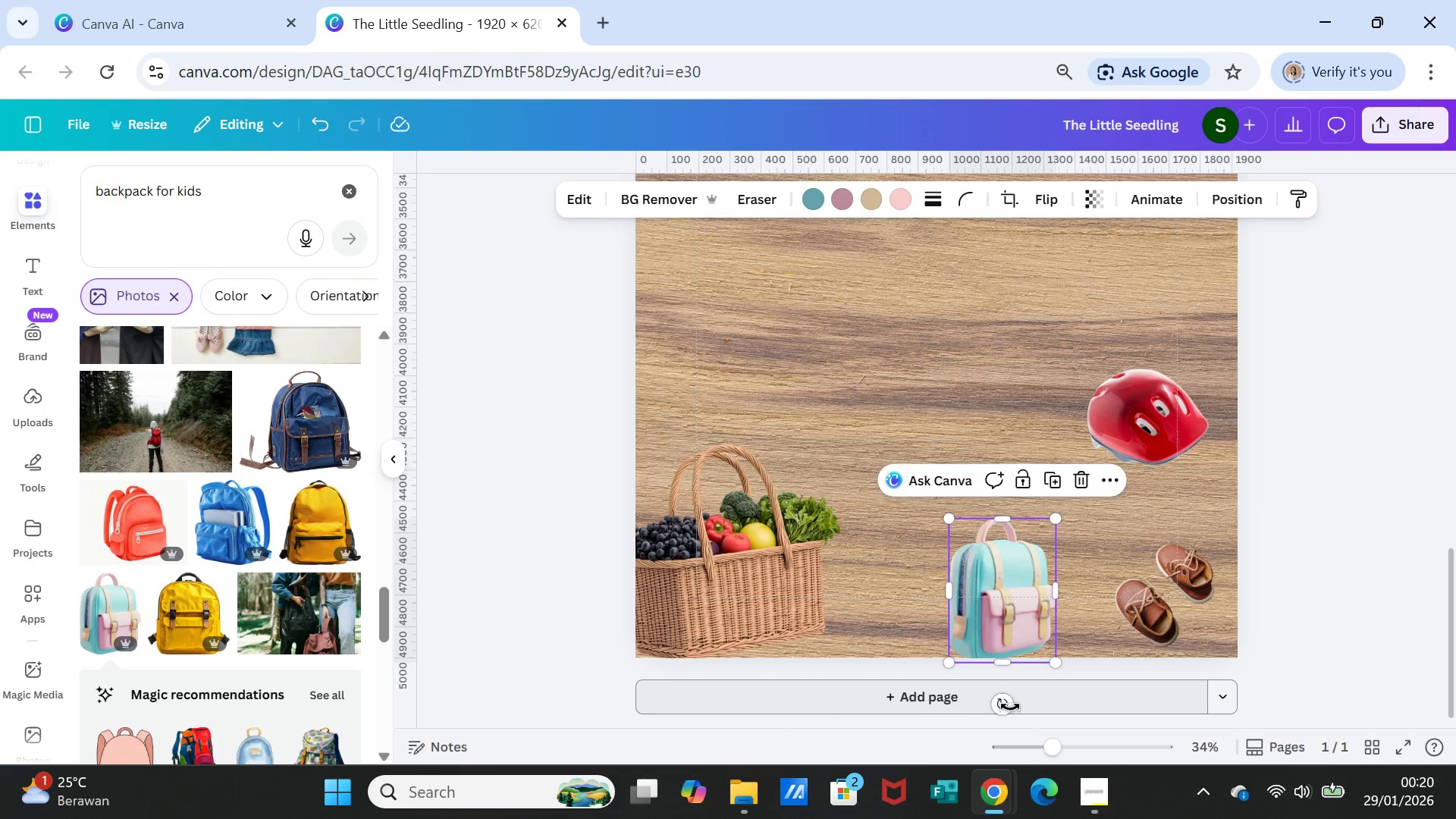 
left_click_drag(start_coordinate=[1009, 707], to_coordinate=[996, 708])
 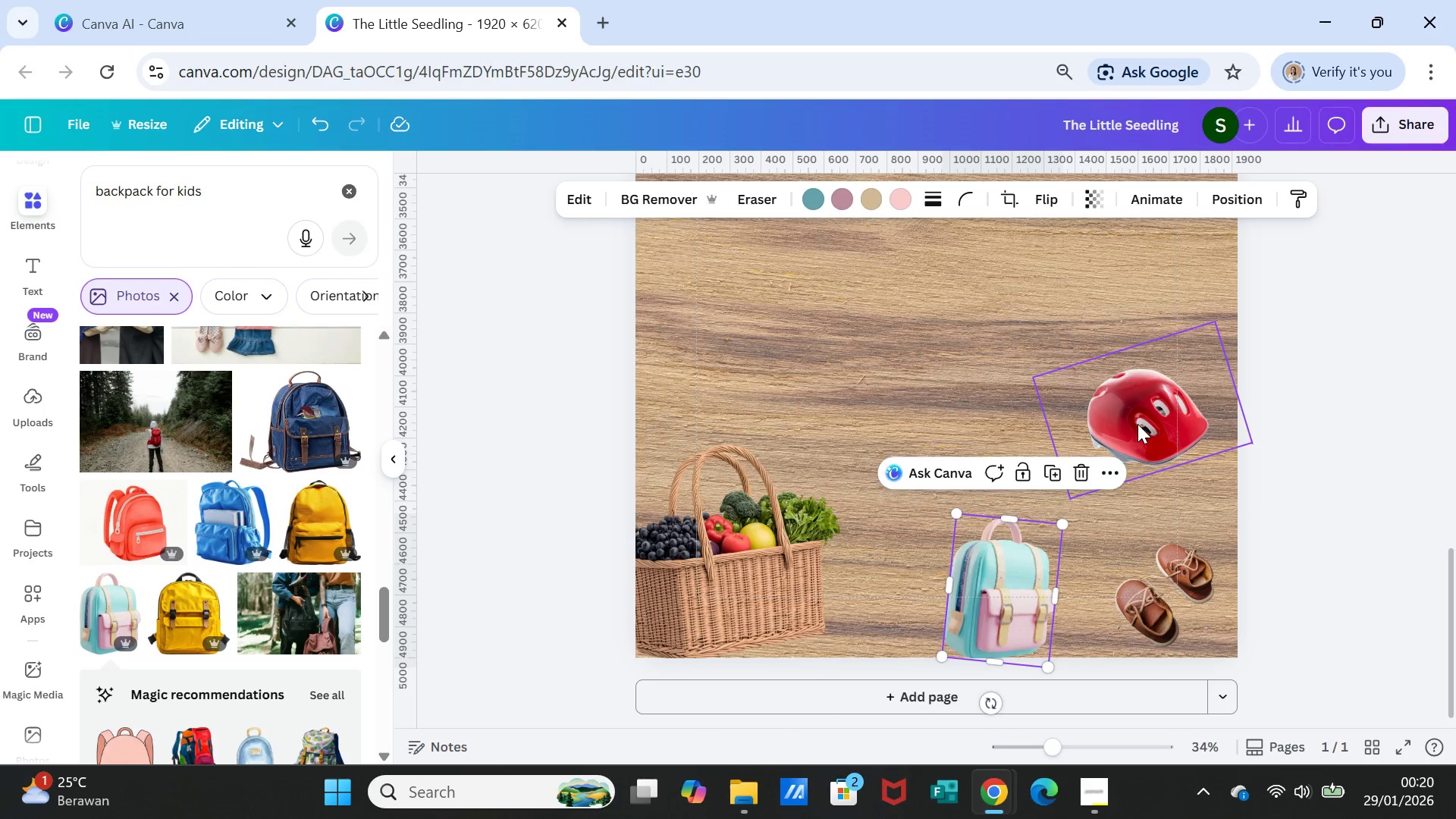 
left_click([1138, 423])
 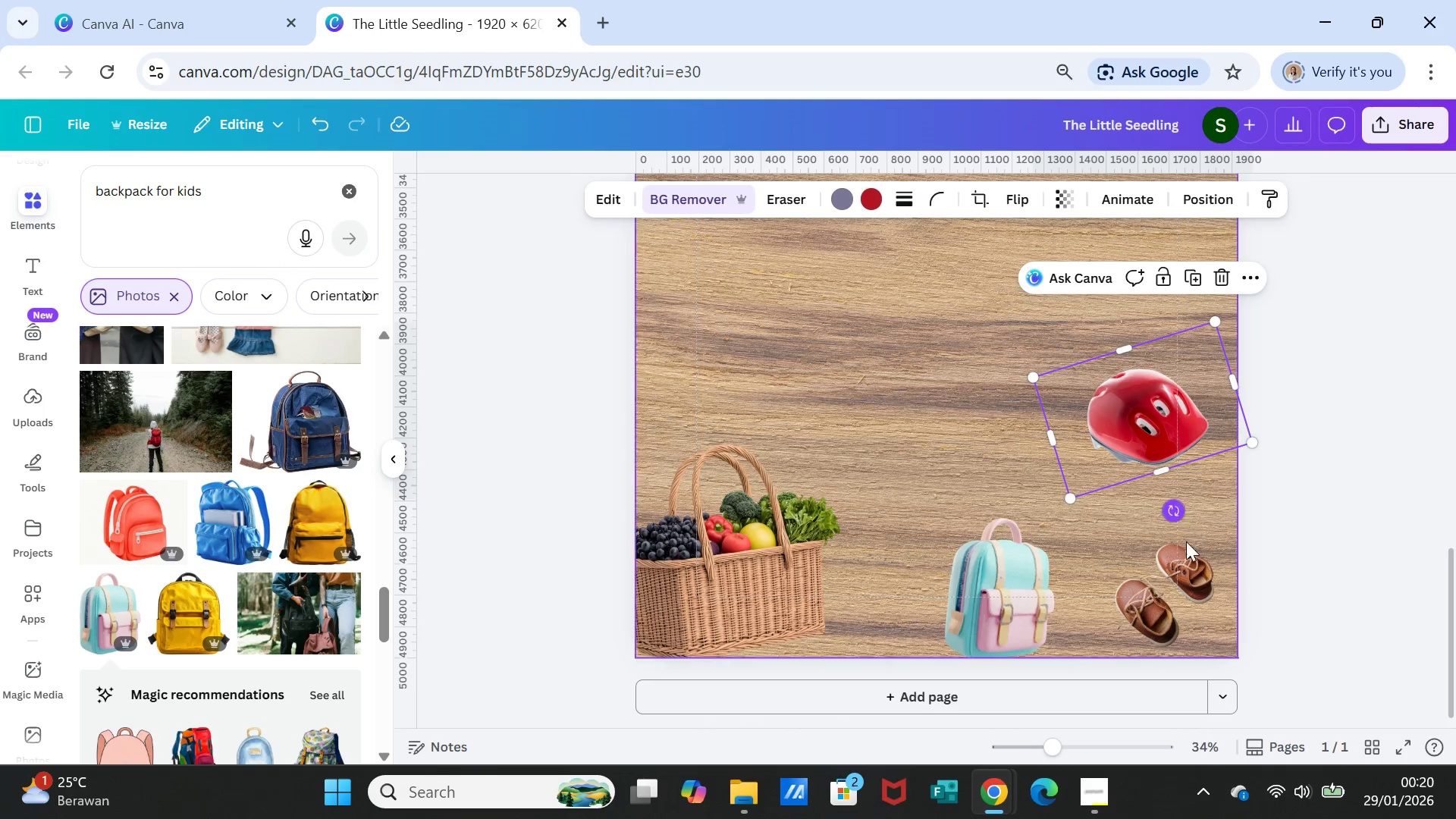 
left_click([1186, 561])
 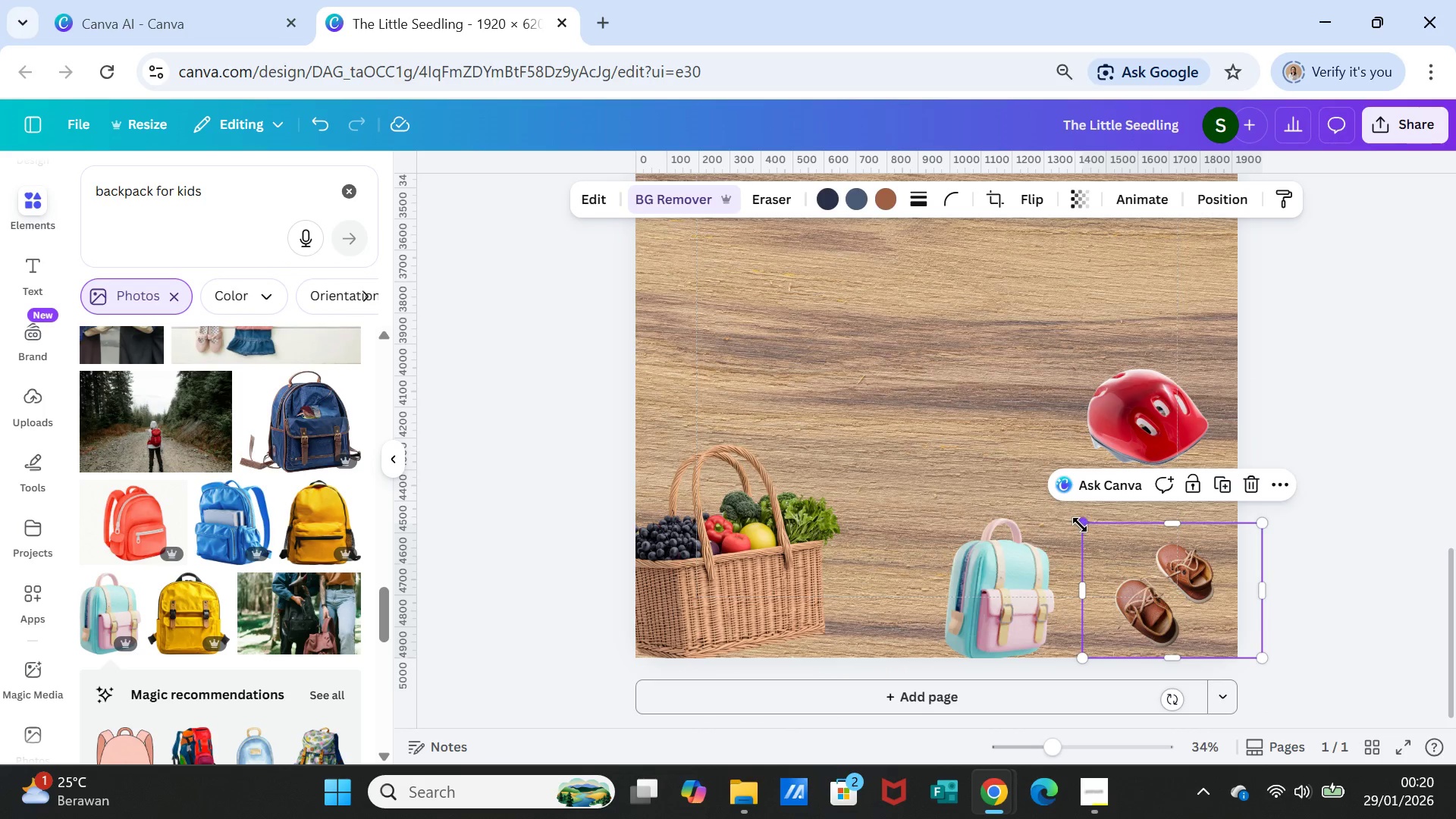 
left_click_drag(start_coordinate=[1080, 525], to_coordinate=[1035, 489])
 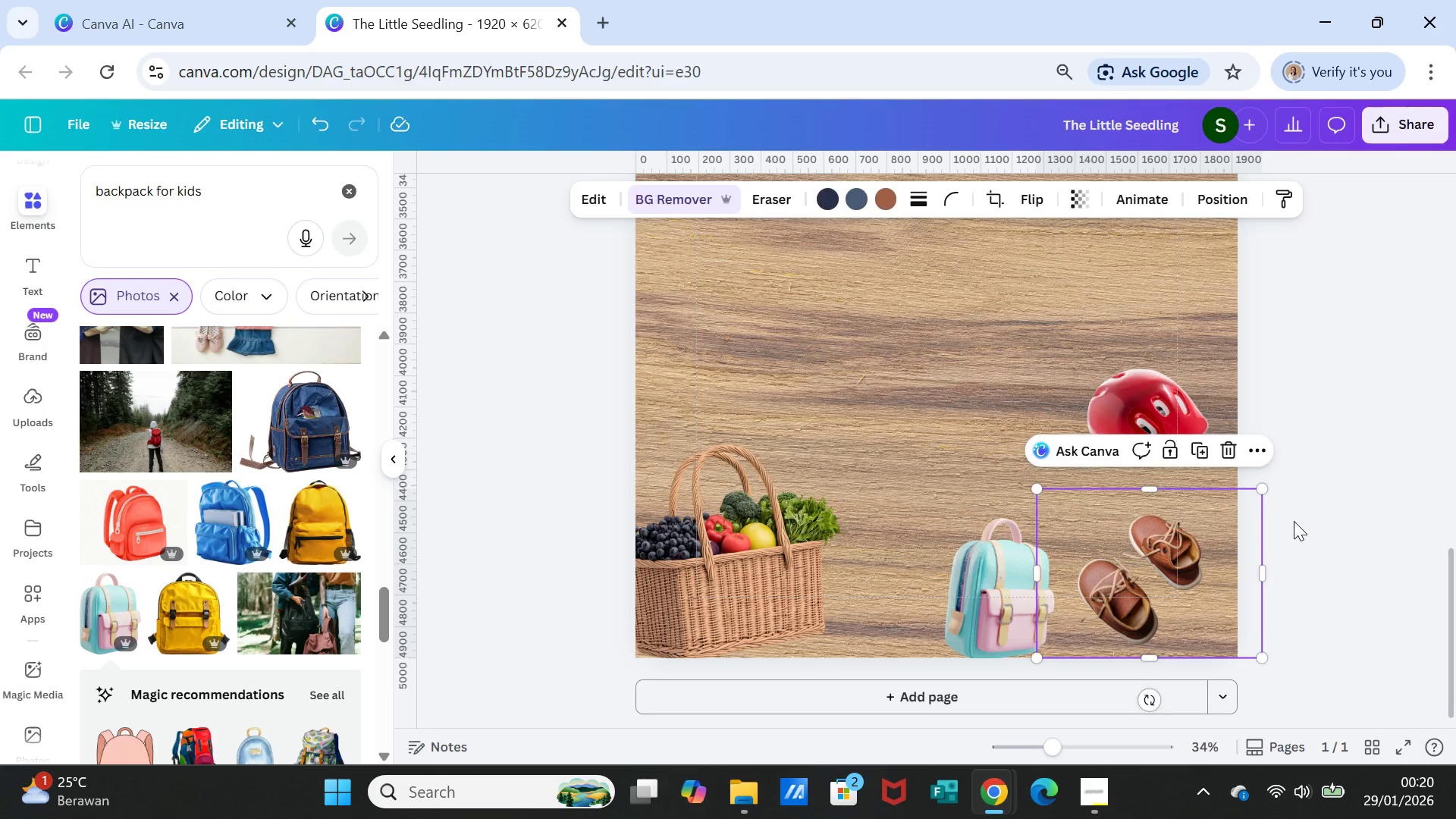 
left_click([1294, 521])
 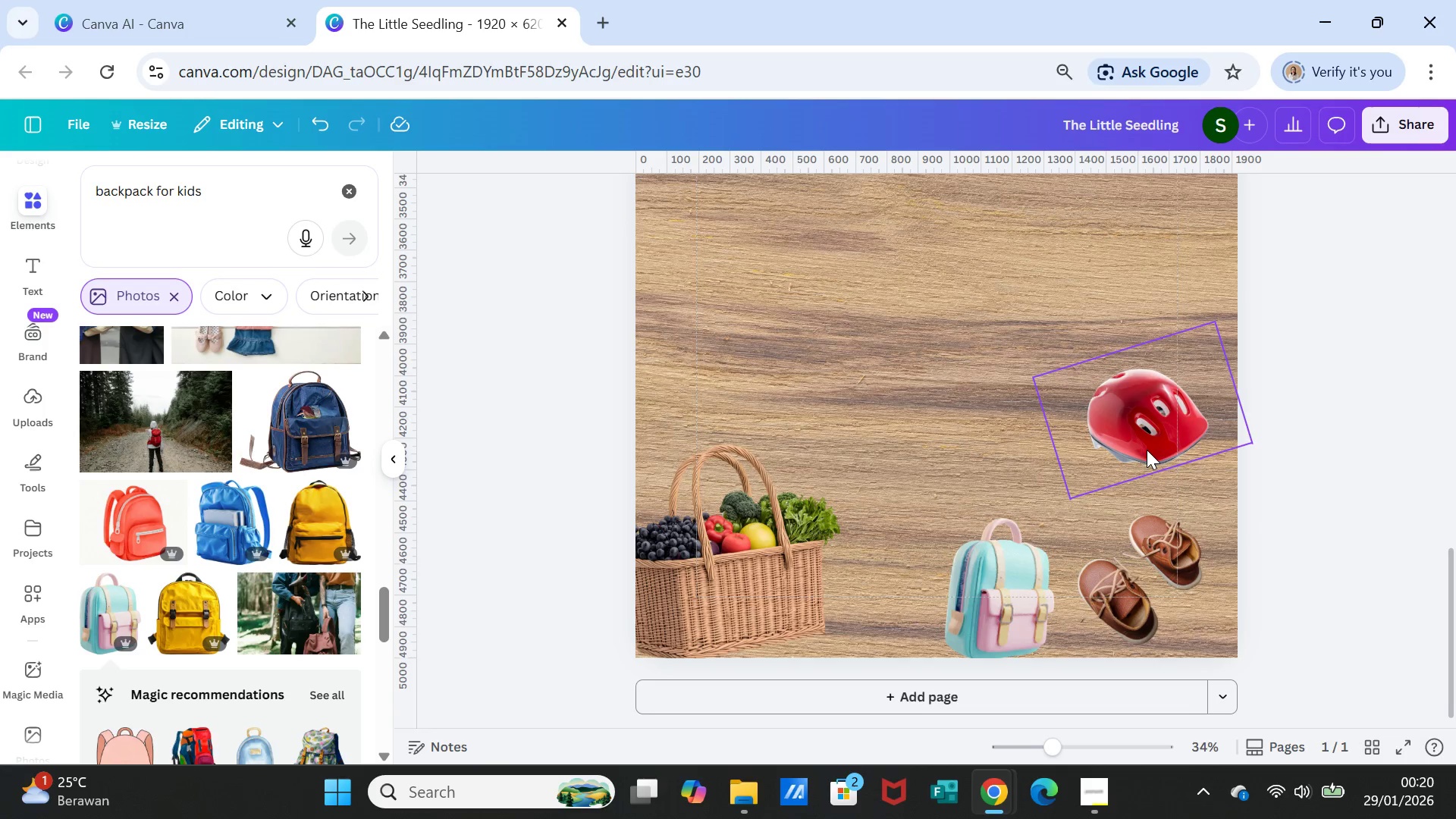 
left_click([1147, 450])
 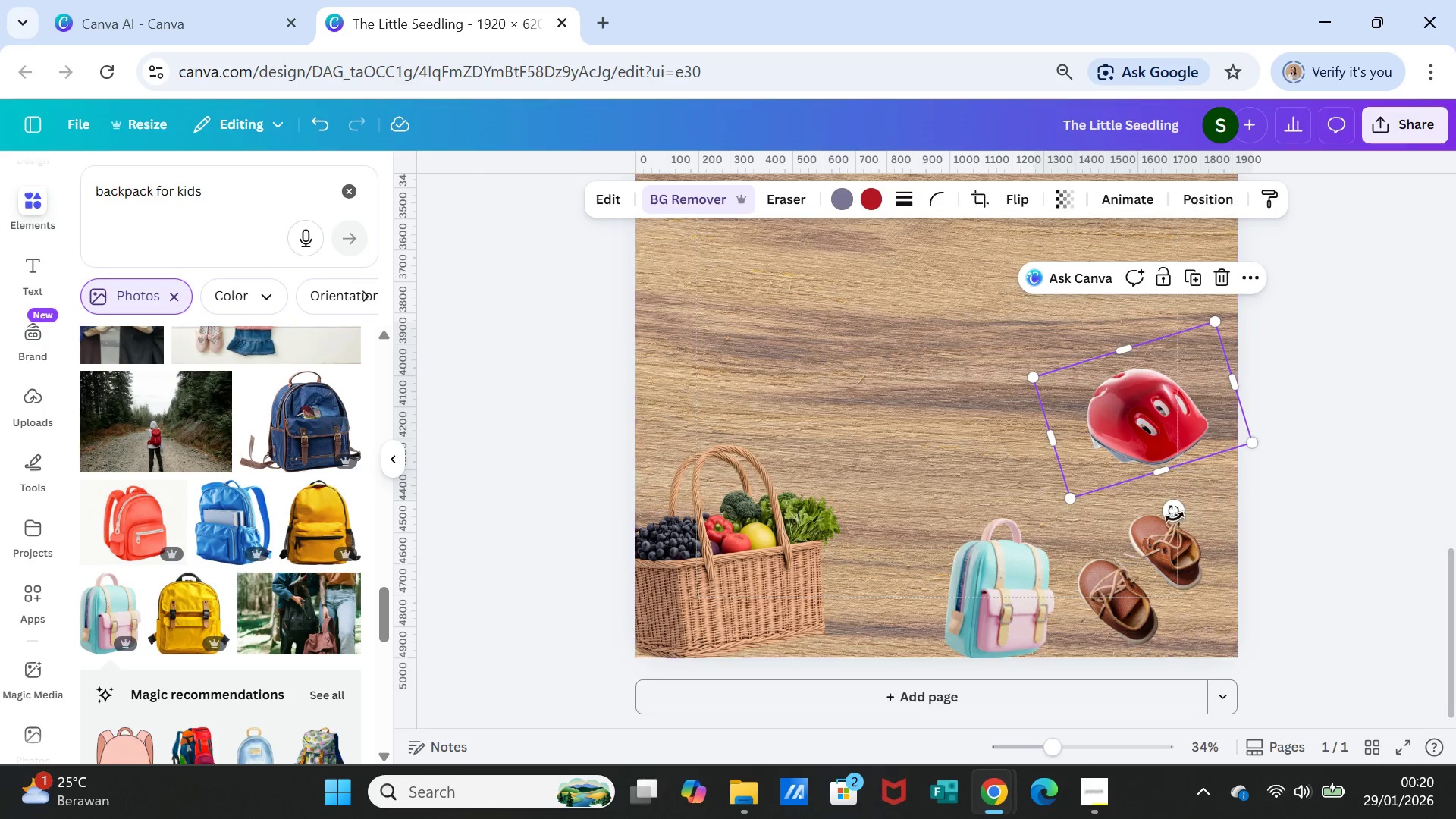 
left_click_drag(start_coordinate=[1171, 516], to_coordinate=[1123, 543])
 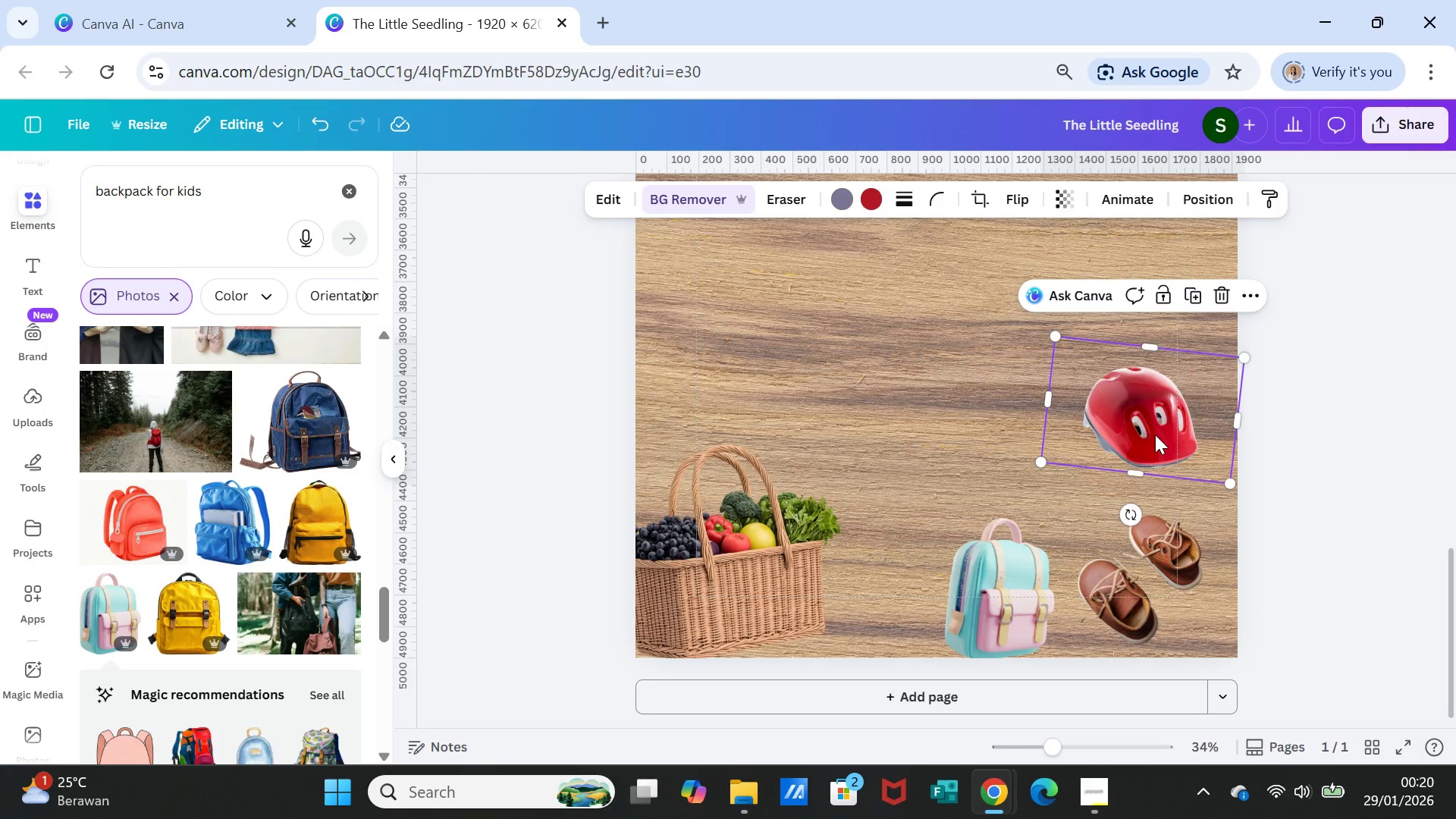 
left_click_drag(start_coordinate=[1155, 435], to_coordinate=[1213, 469])
 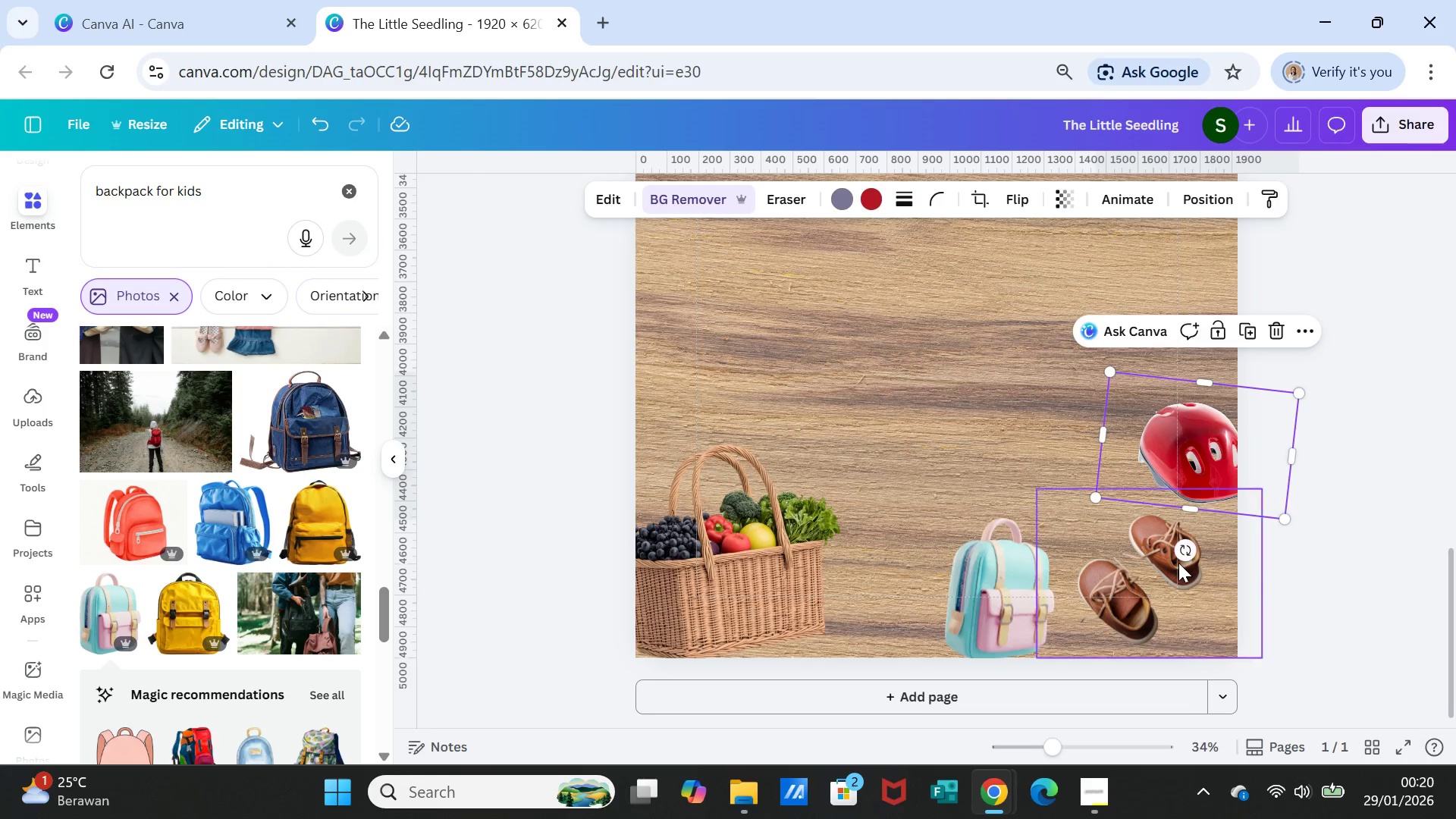 
left_click([1178, 563])
 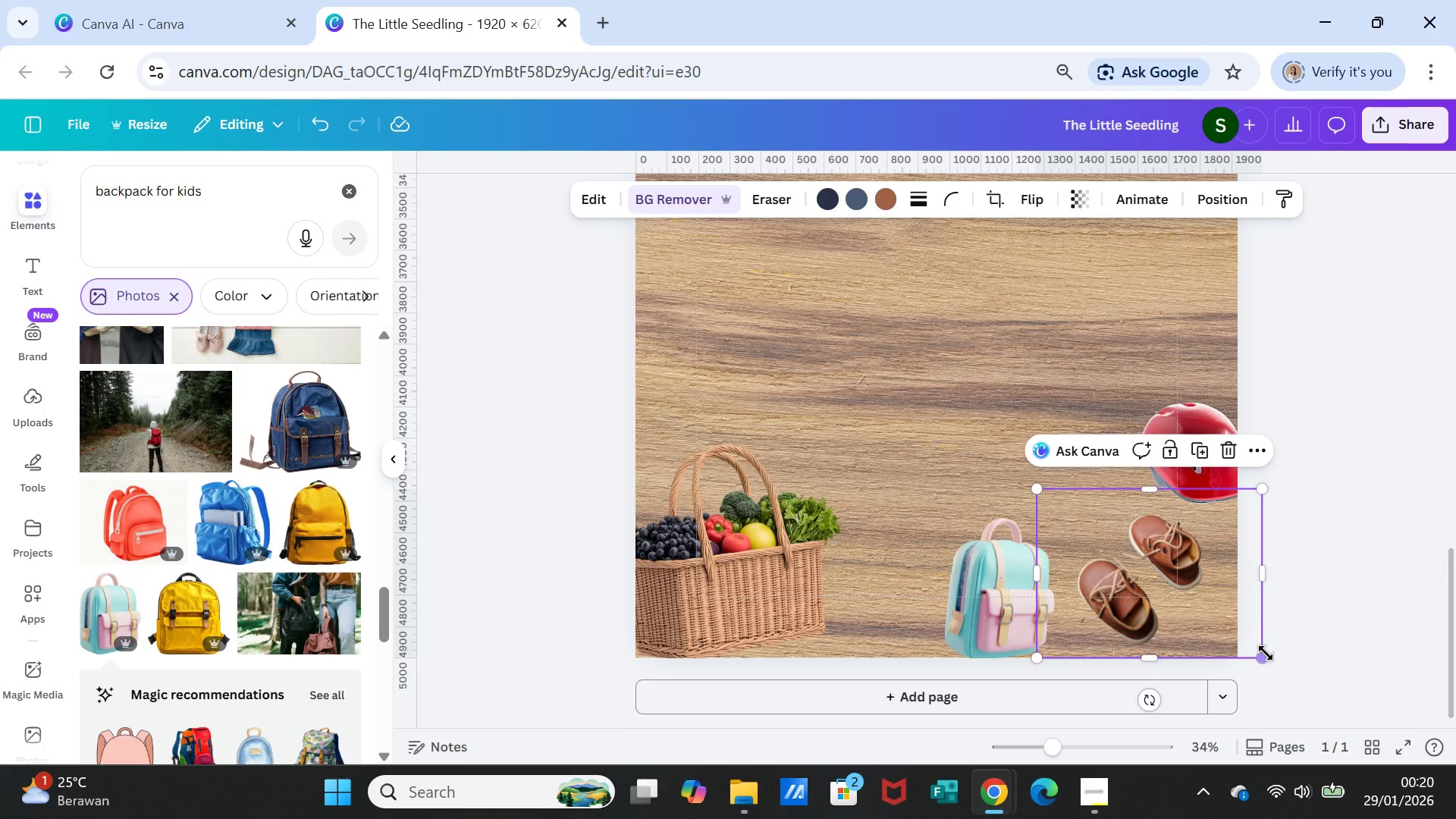 
left_click_drag(start_coordinate=[1264, 653], to_coordinate=[1310, 717])
 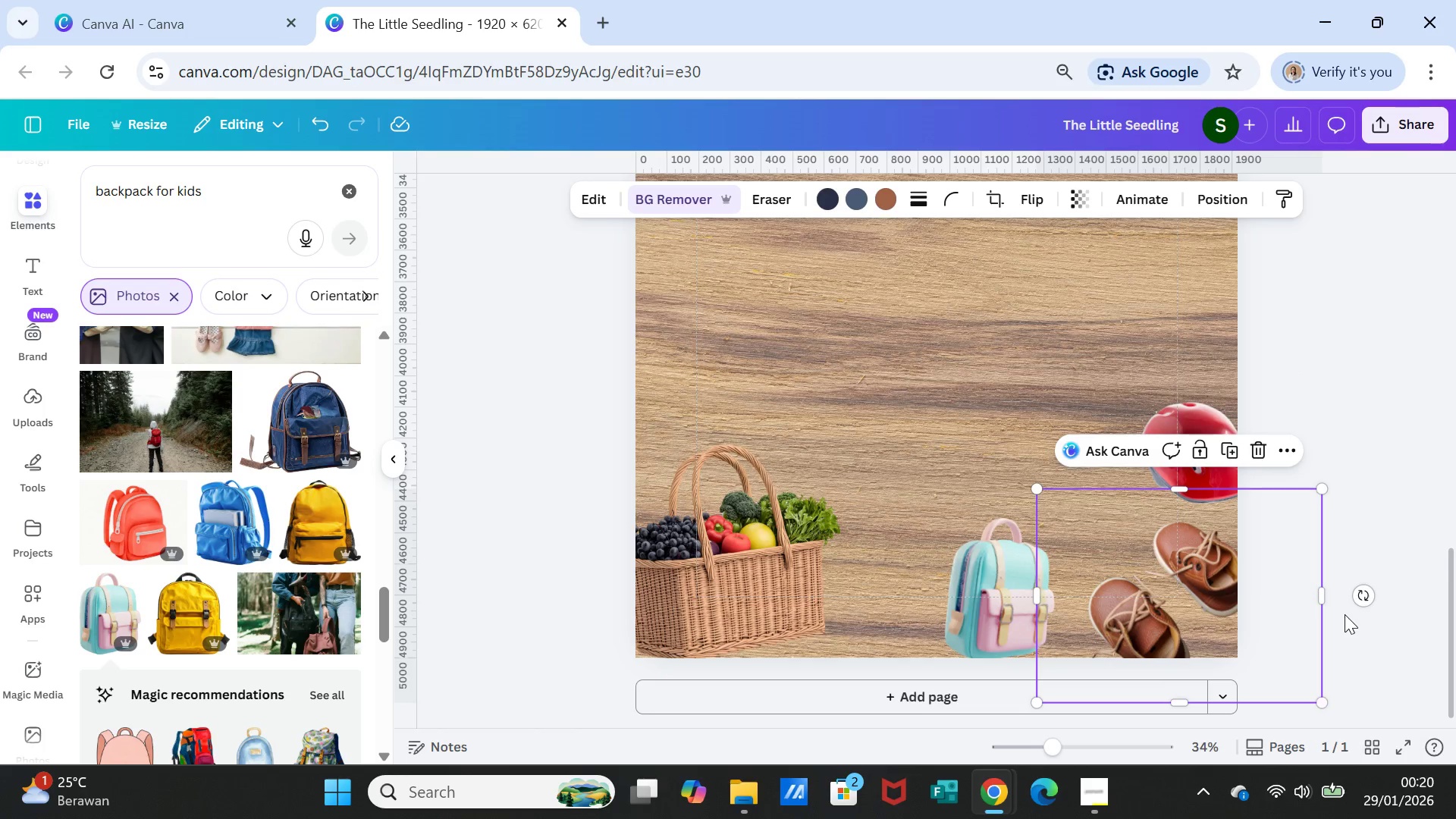 
left_click([1345, 614])
 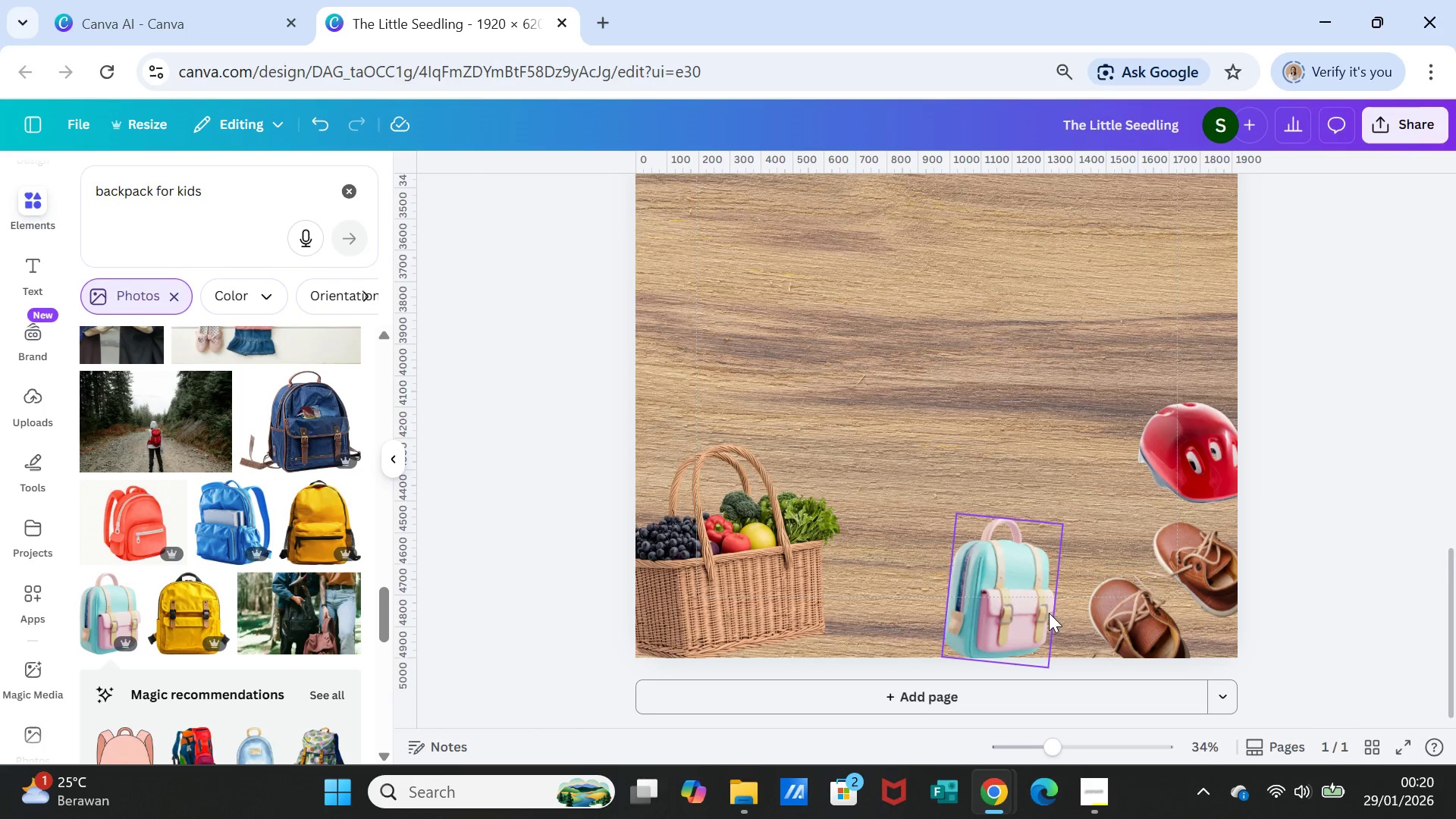 
left_click([985, 599])
 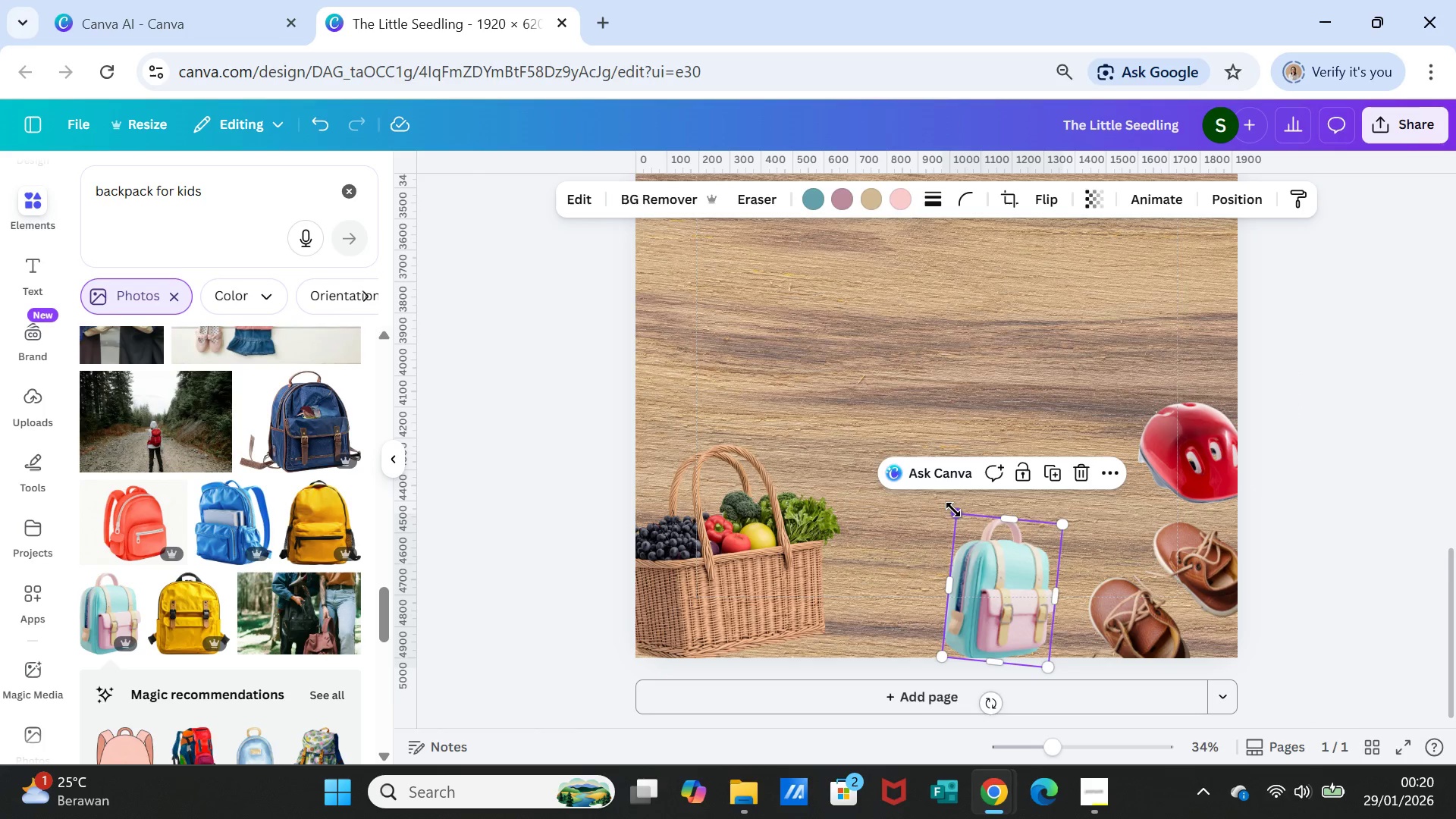 
left_click_drag(start_coordinate=[954, 510], to_coordinate=[941, 475])
 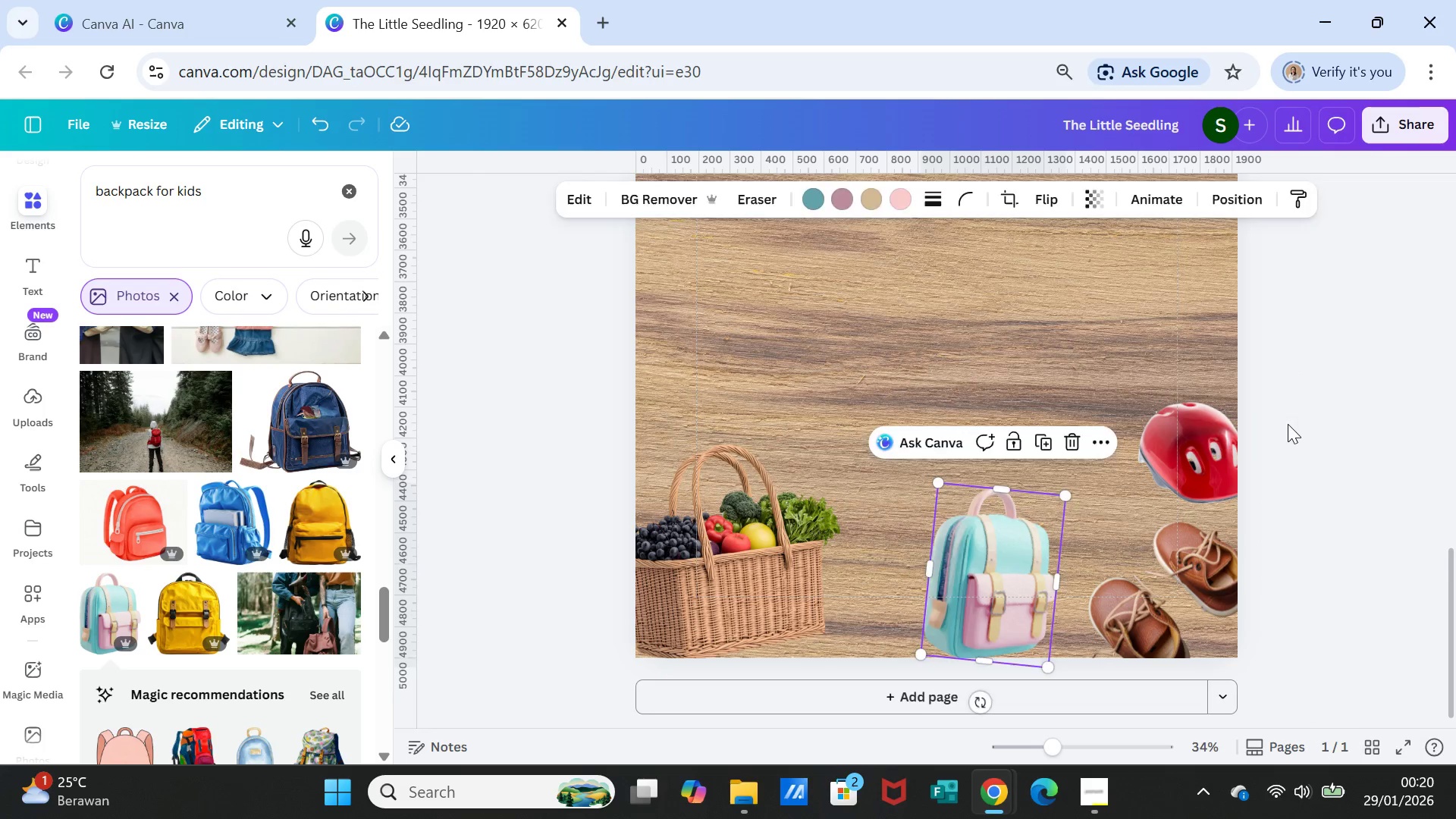 
left_click([1288, 424])
 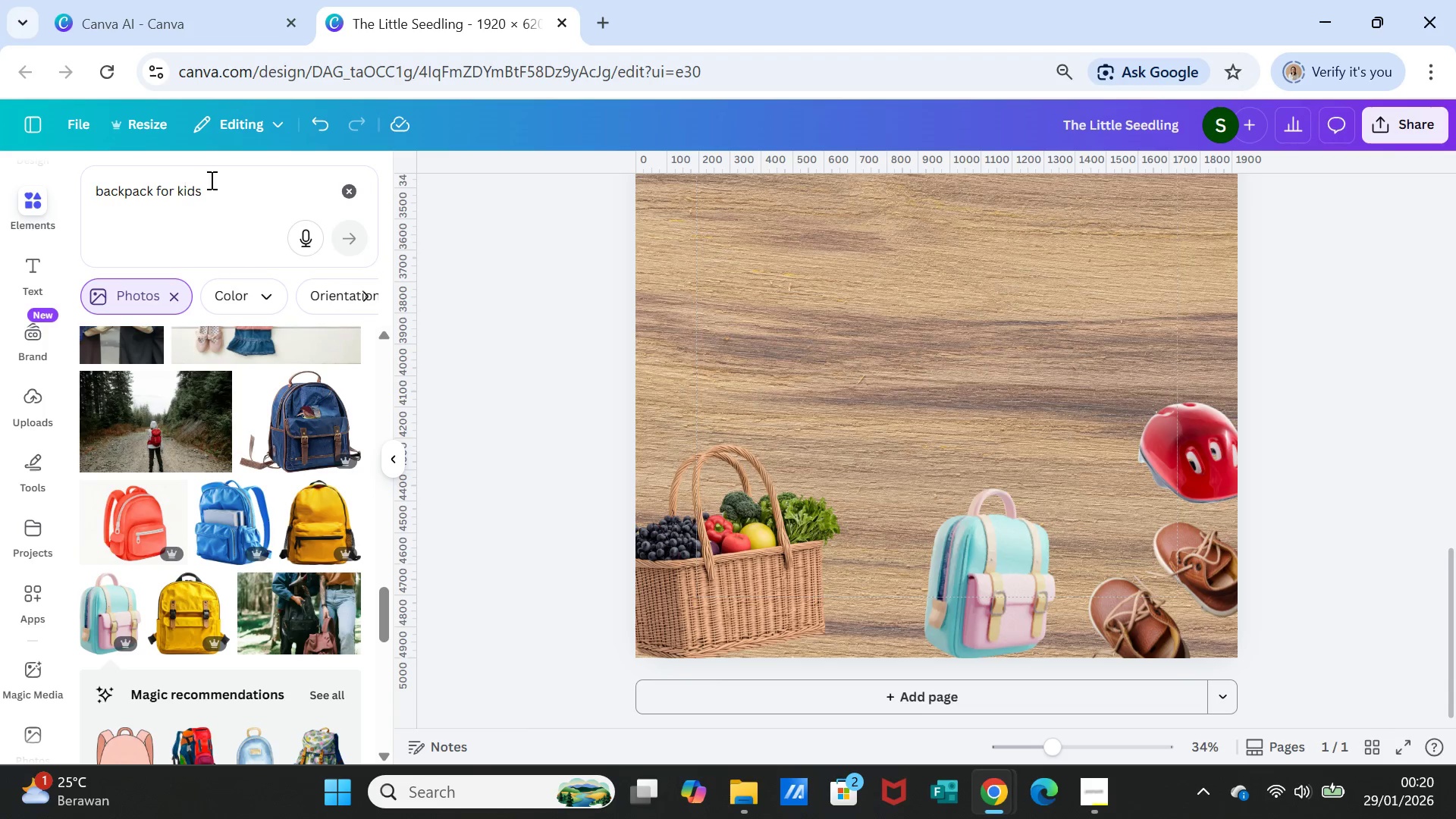 
left_click_drag(start_coordinate=[220, 190], to_coordinate=[0, 182])
 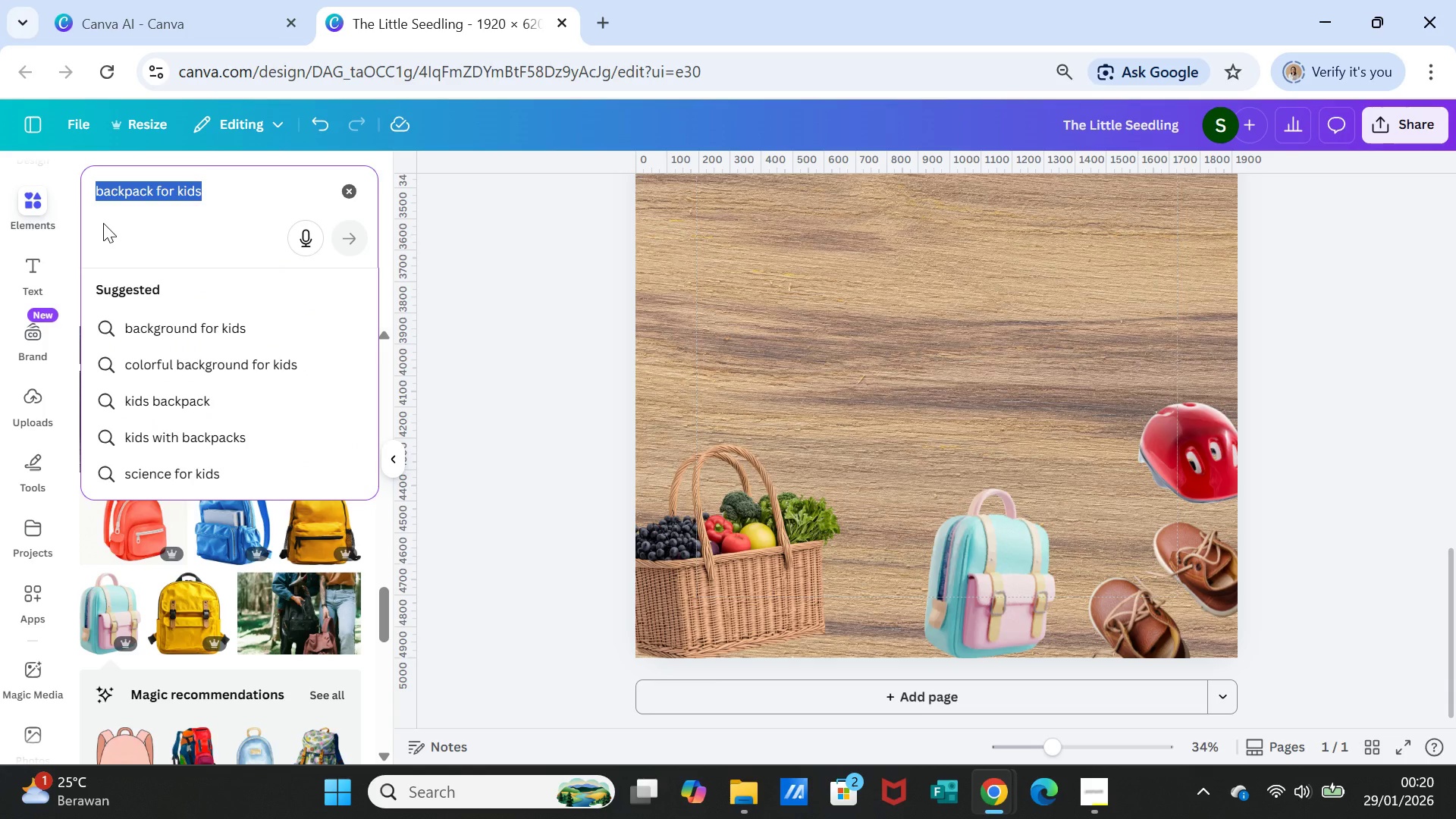 
type(coat rain for kids)
 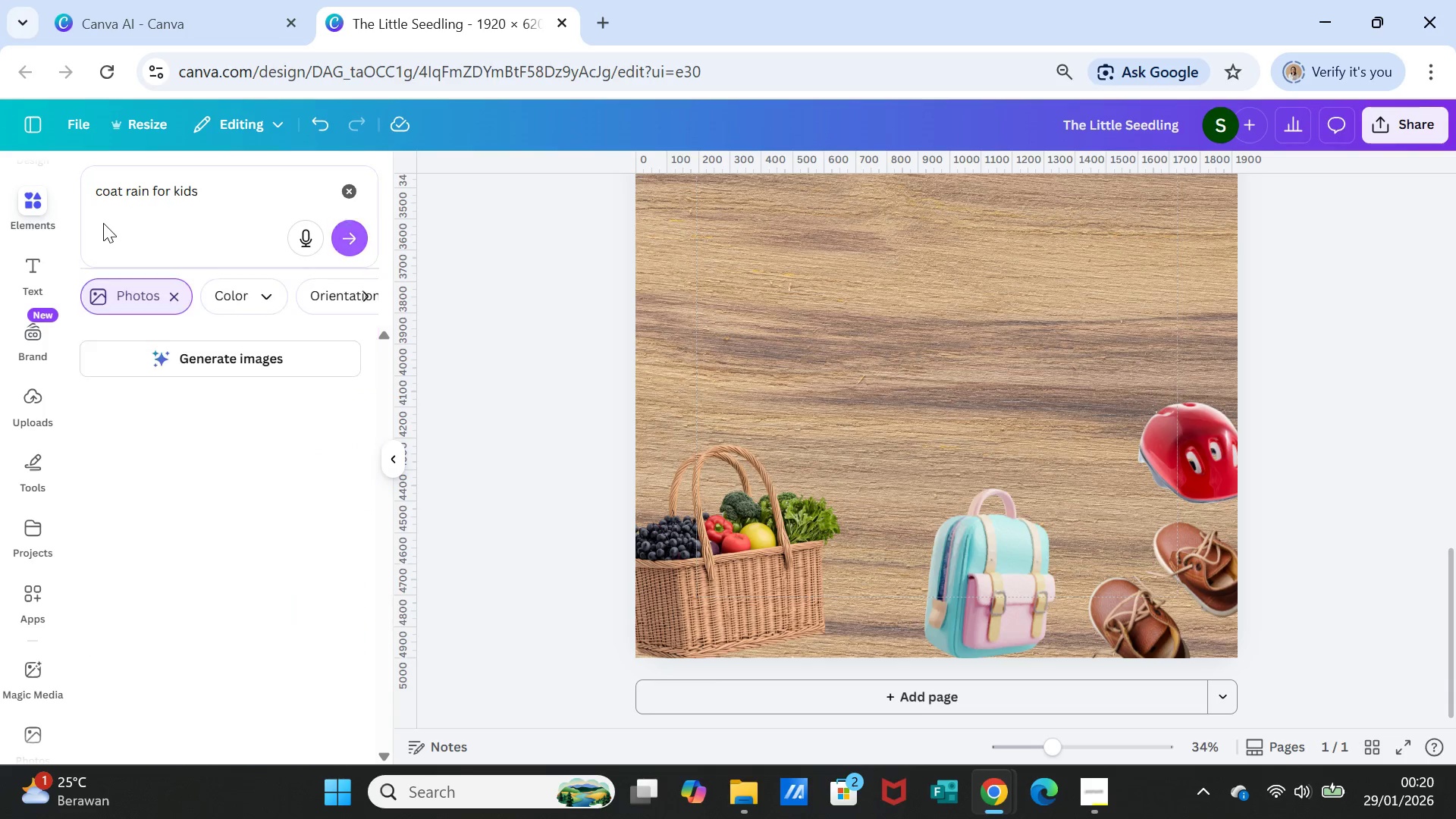 
key(Enter)
 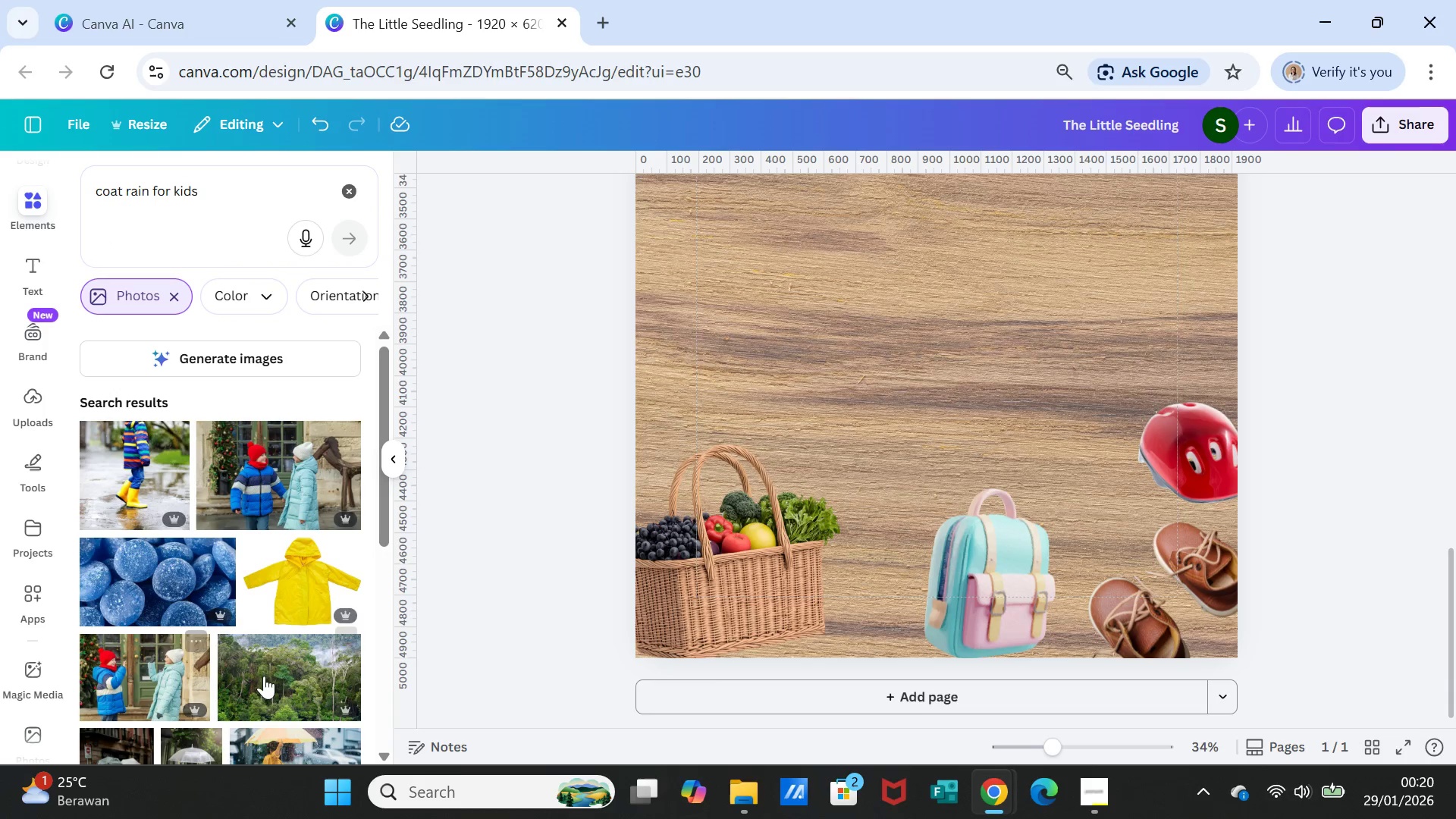 
scroll: coordinate [297, 646], scroll_direction: none, amount: 0.0
 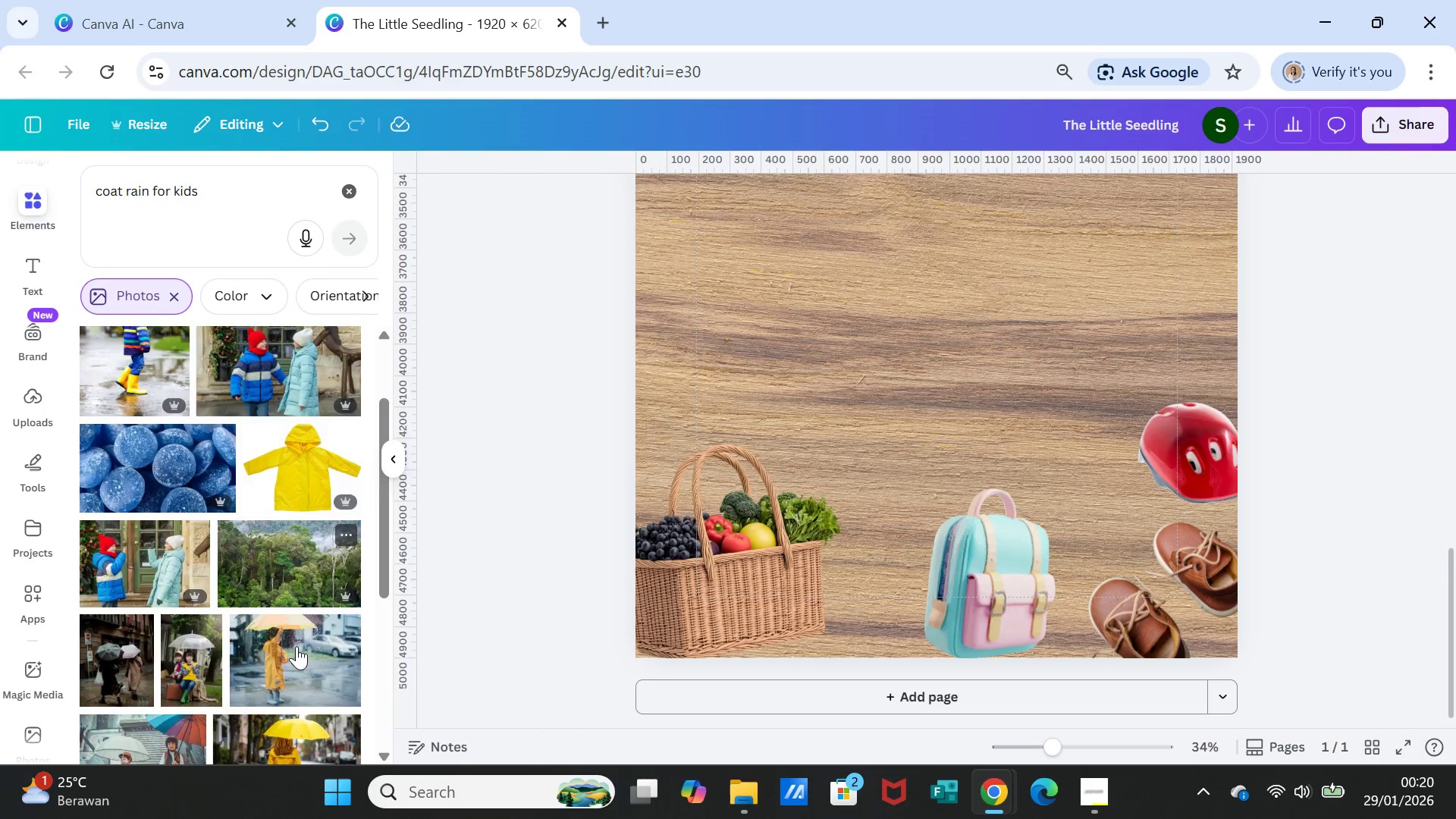 
scroll: coordinate [262, 598], scroll_direction: down, amount: 15.0
 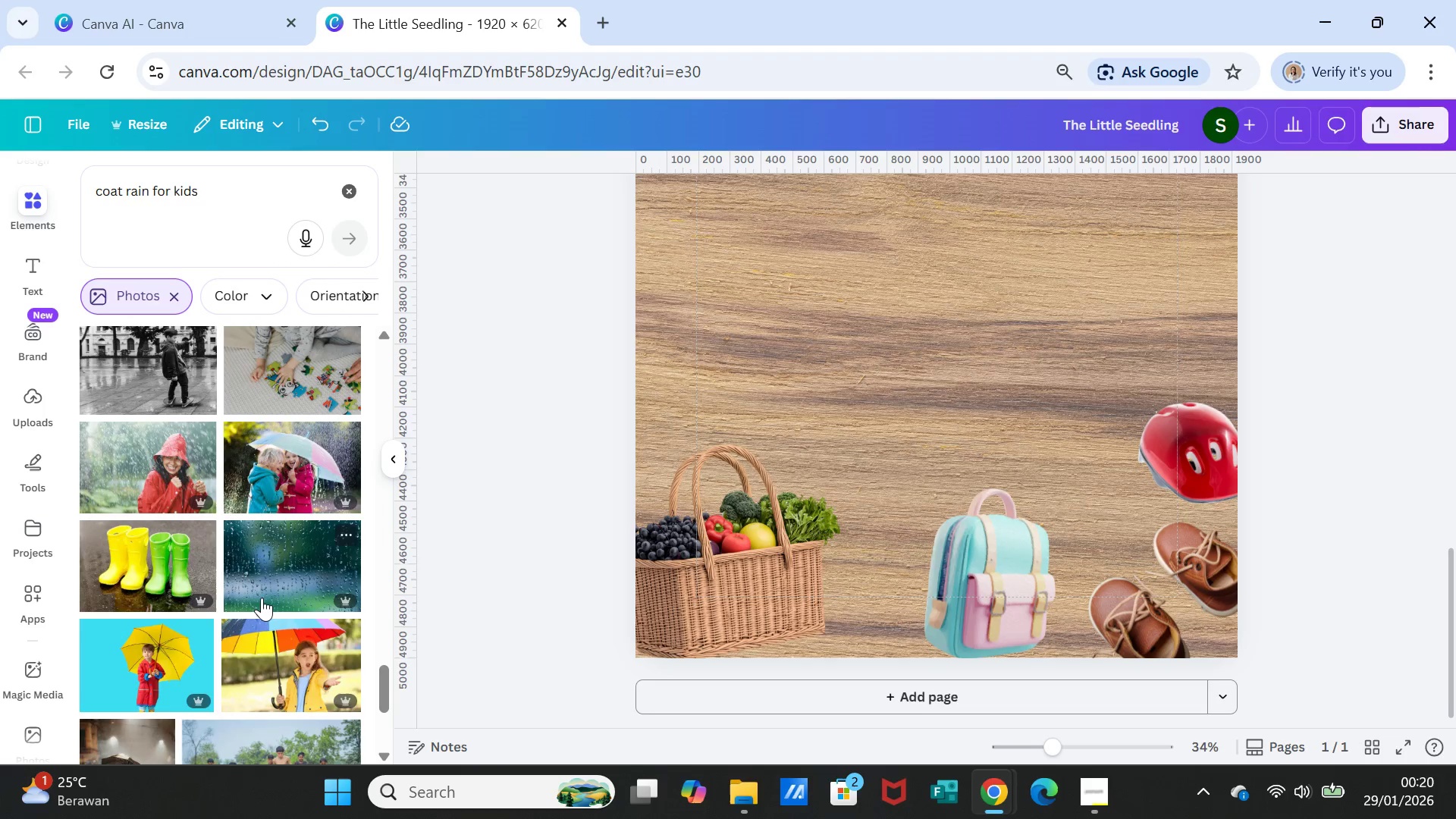 
left_click([181, 578])
 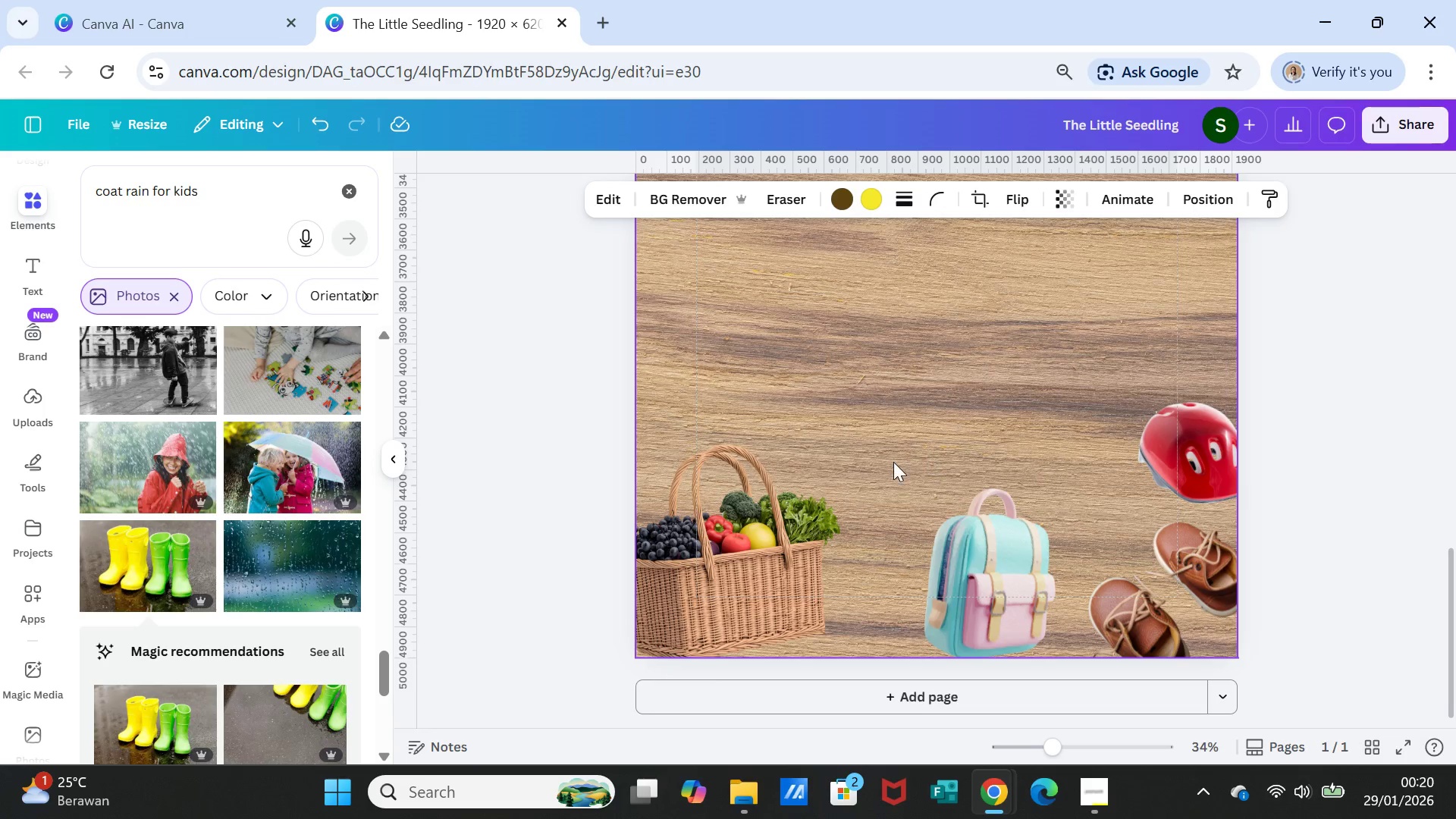 
scroll: coordinate [918, 457], scroll_direction: up, amount: 6.0
 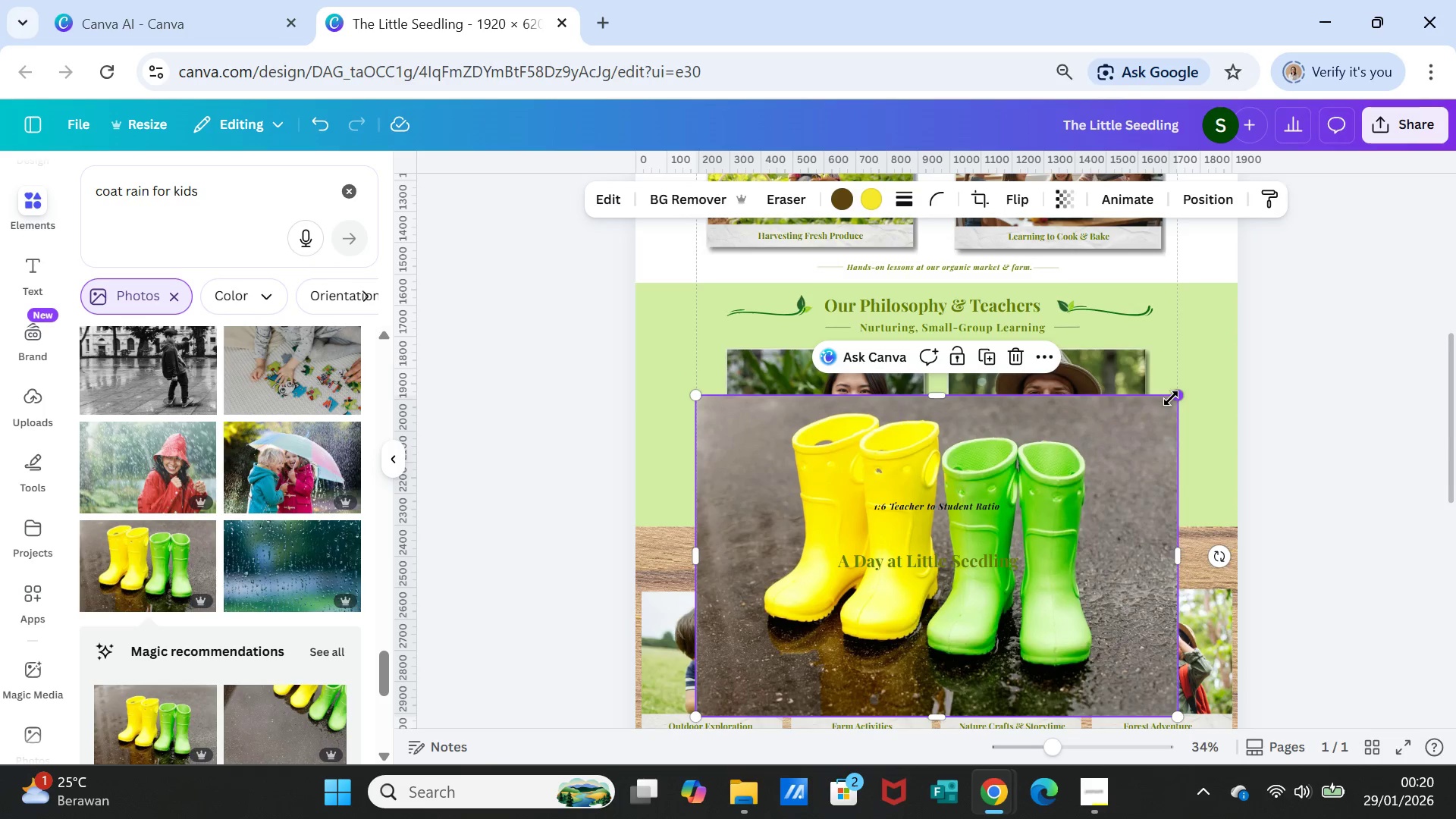 
left_click_drag(start_coordinate=[1171, 398], to_coordinate=[890, 602])
 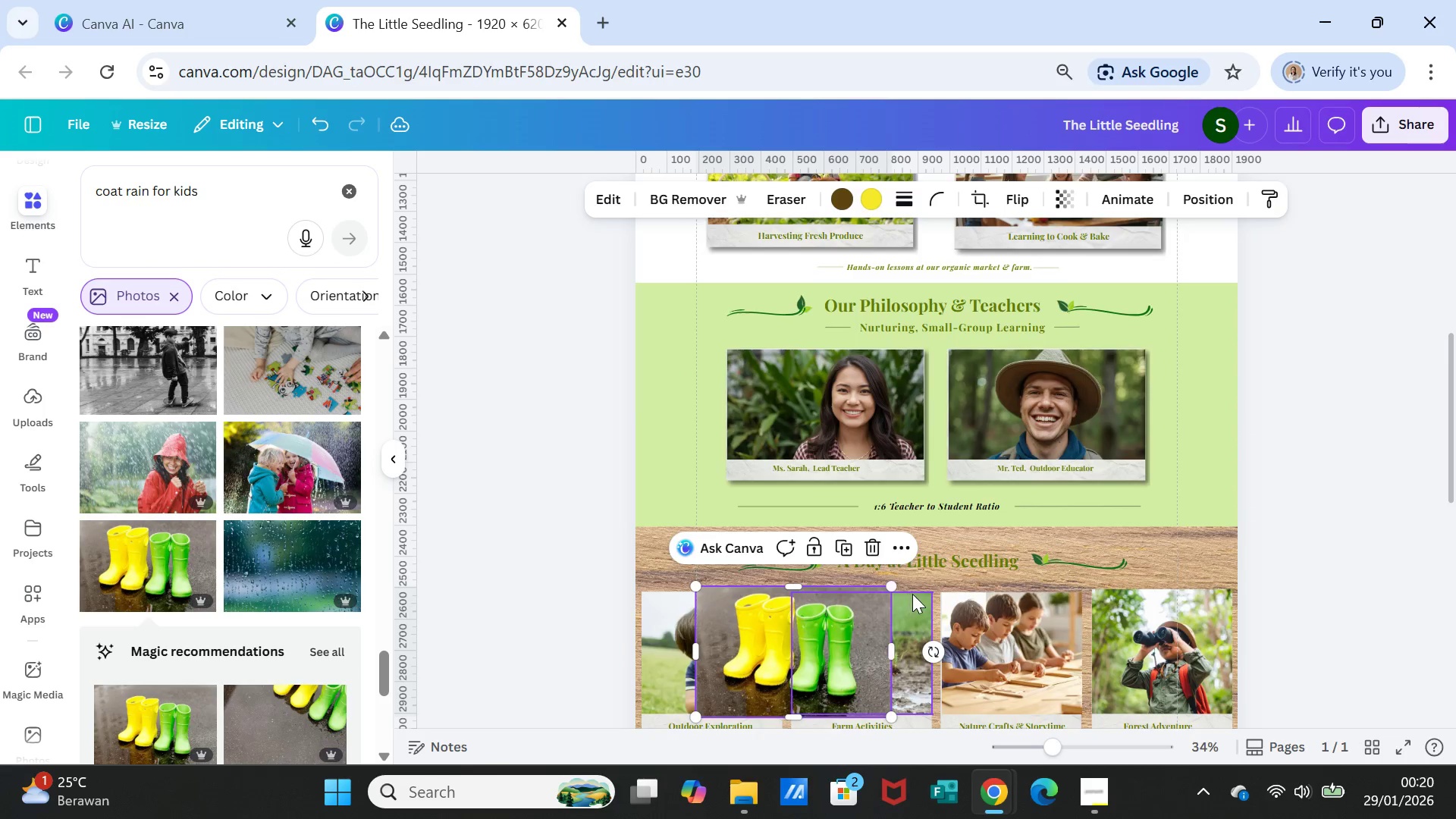 
scroll: coordinate [912, 594], scroll_direction: down, amount: 3.0
 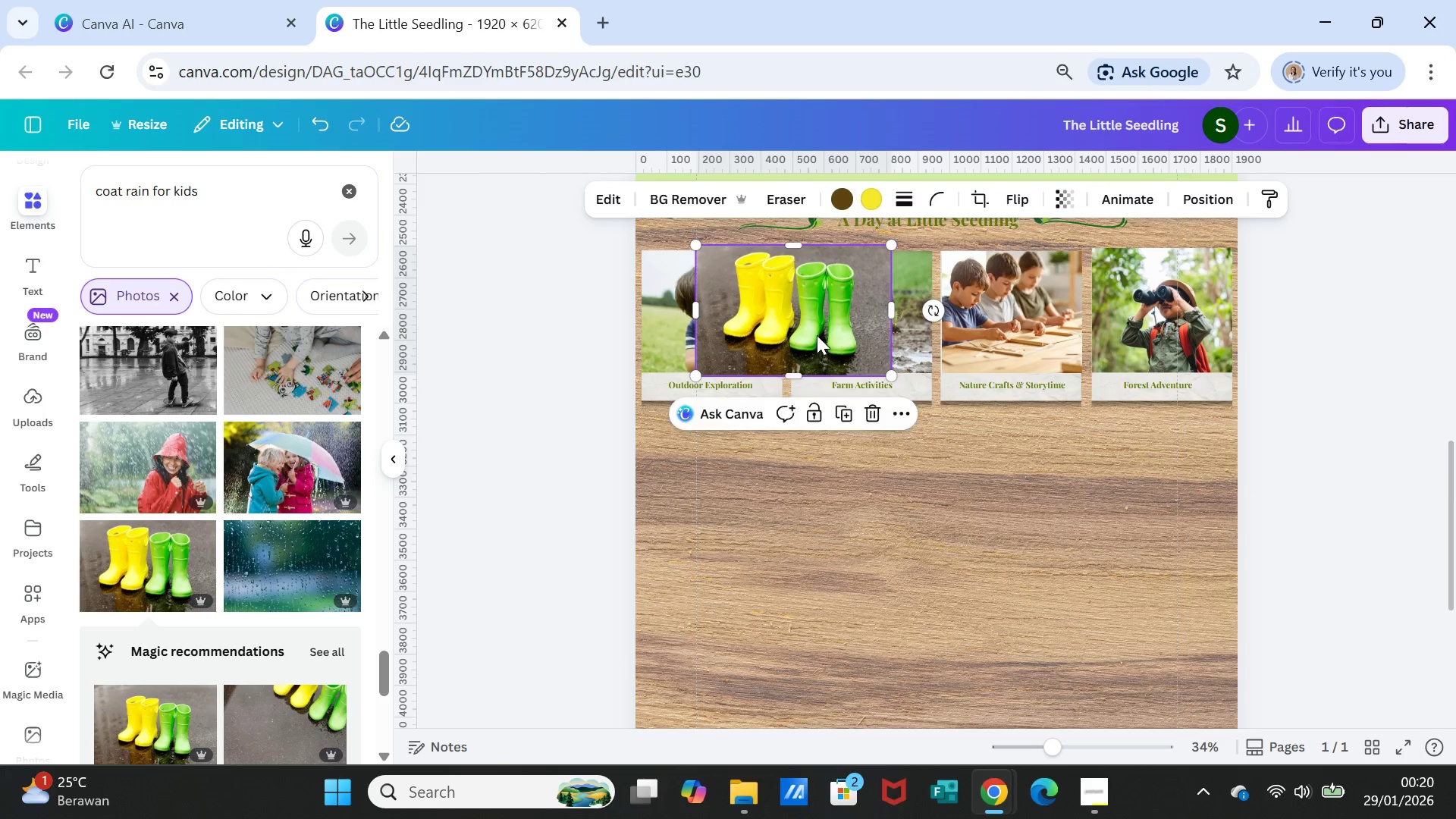 
left_click_drag(start_coordinate=[817, 335], to_coordinate=[980, 761])
 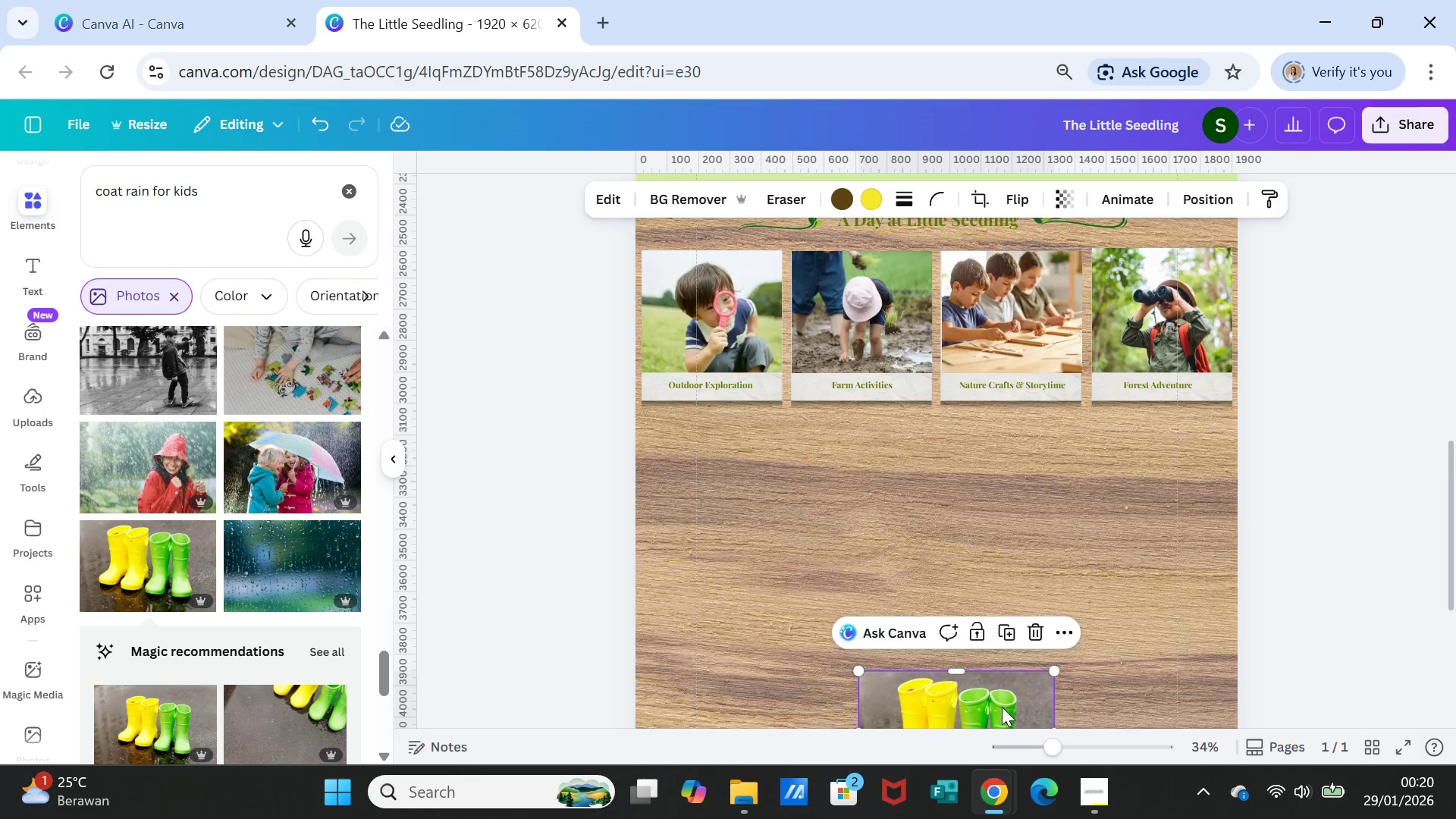 
scroll: coordinate [1002, 707], scroll_direction: down, amount: 3.0
 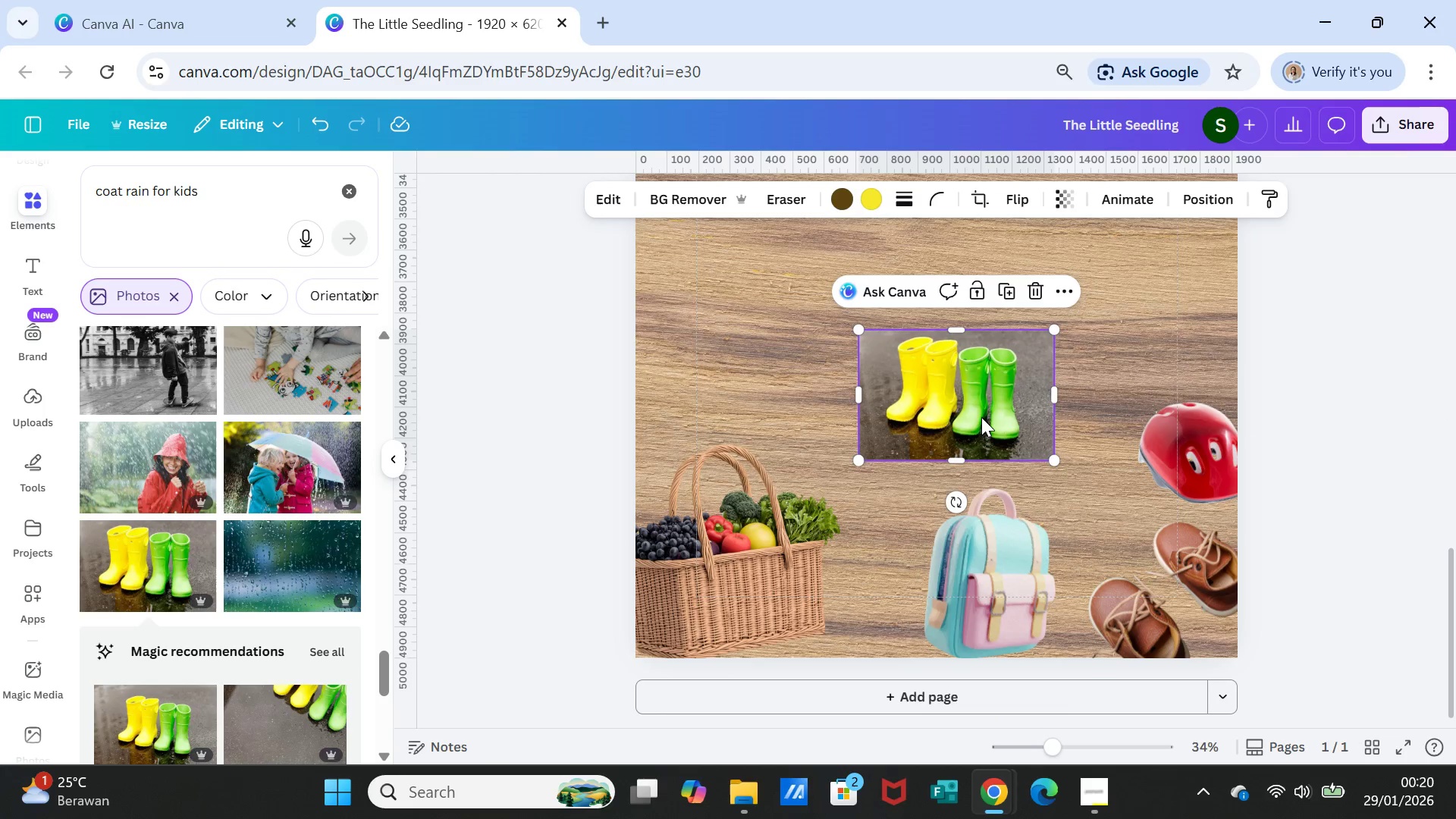 
left_click_drag(start_coordinate=[981, 417], to_coordinate=[1114, 517])
 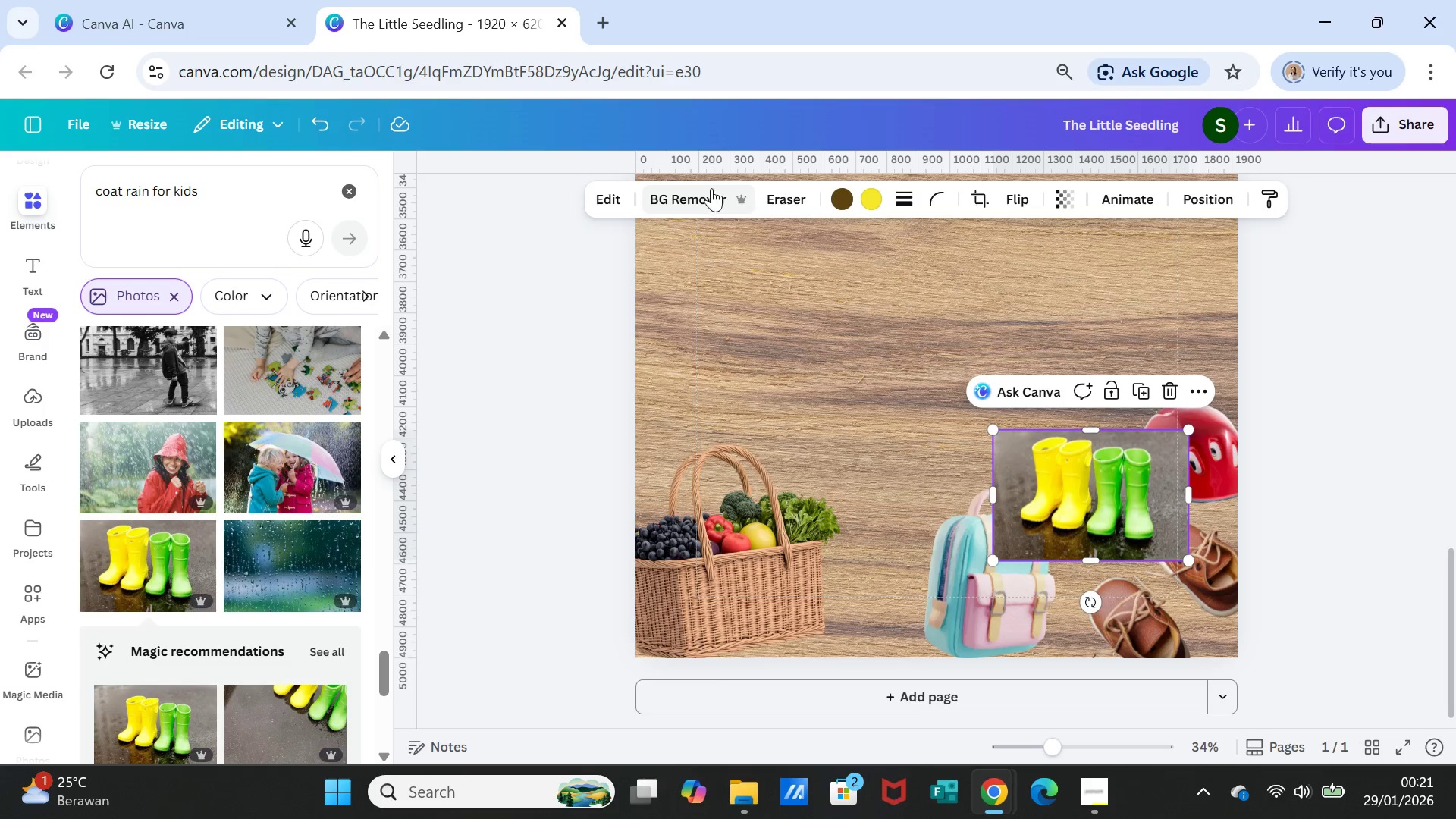 
left_click([705, 190])
 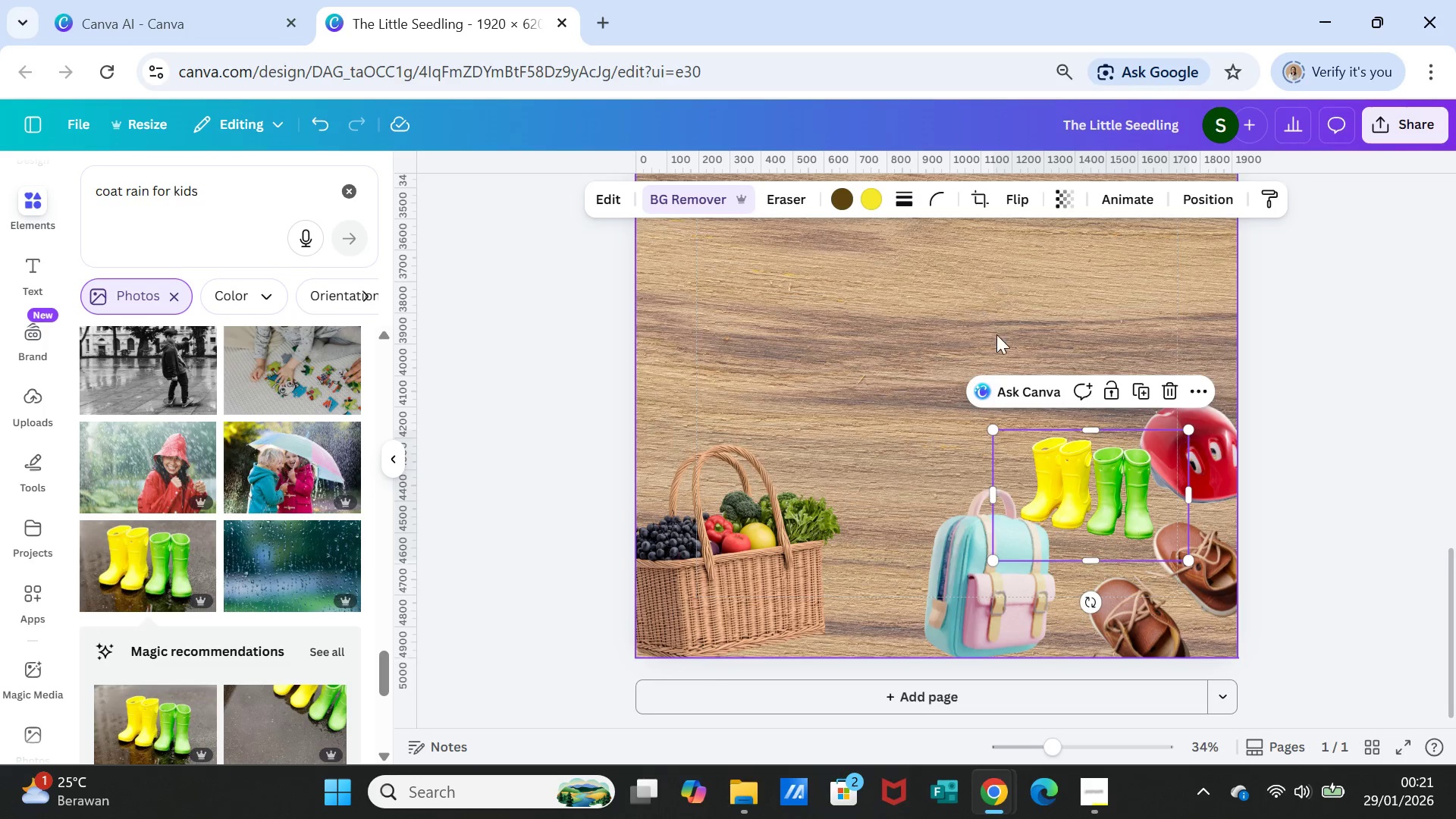 
left_click([1294, 520])
 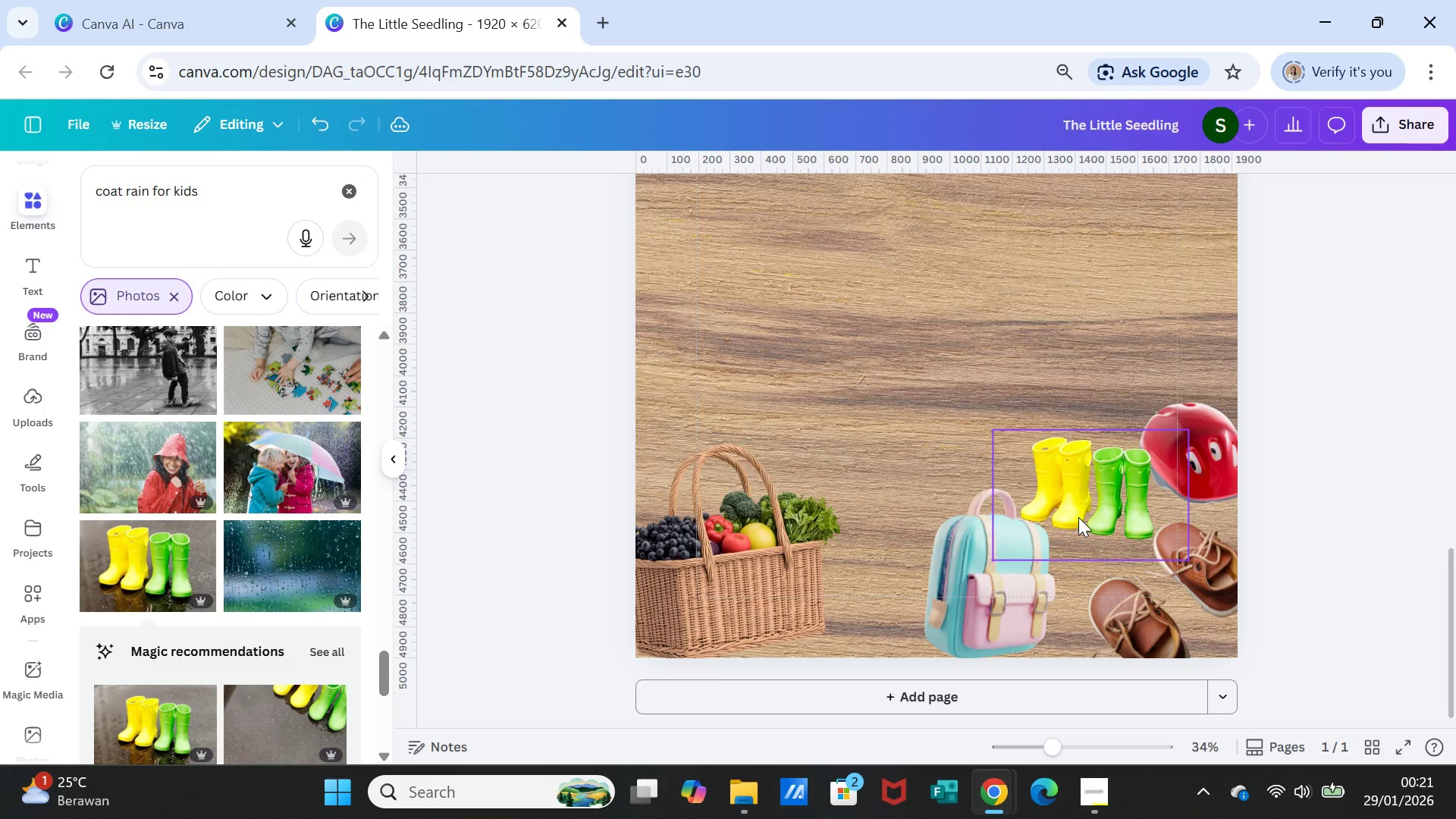 
left_click_drag(start_coordinate=[1078, 517], to_coordinate=[812, 641])
 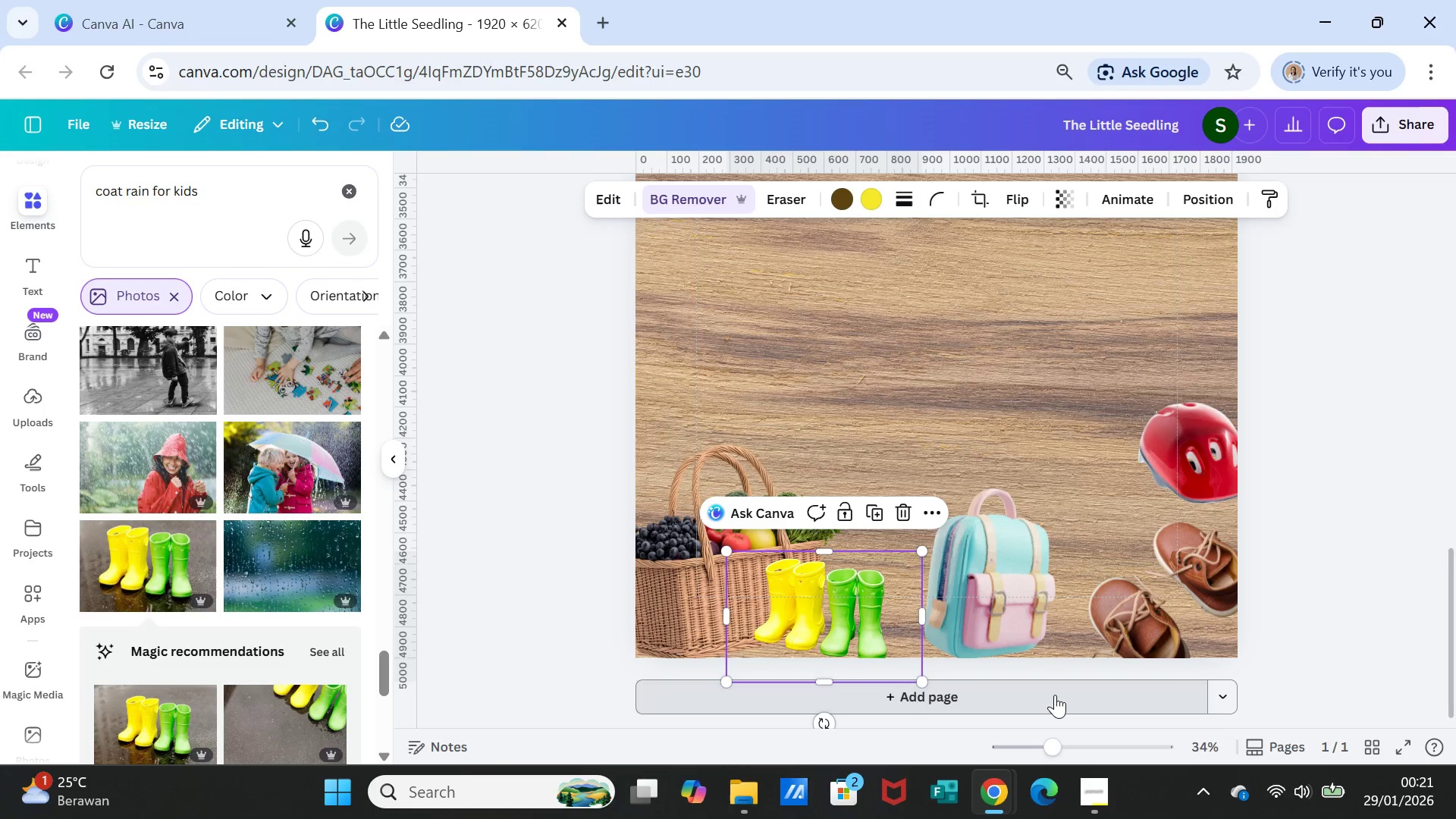 
left_click([1055, 695])
 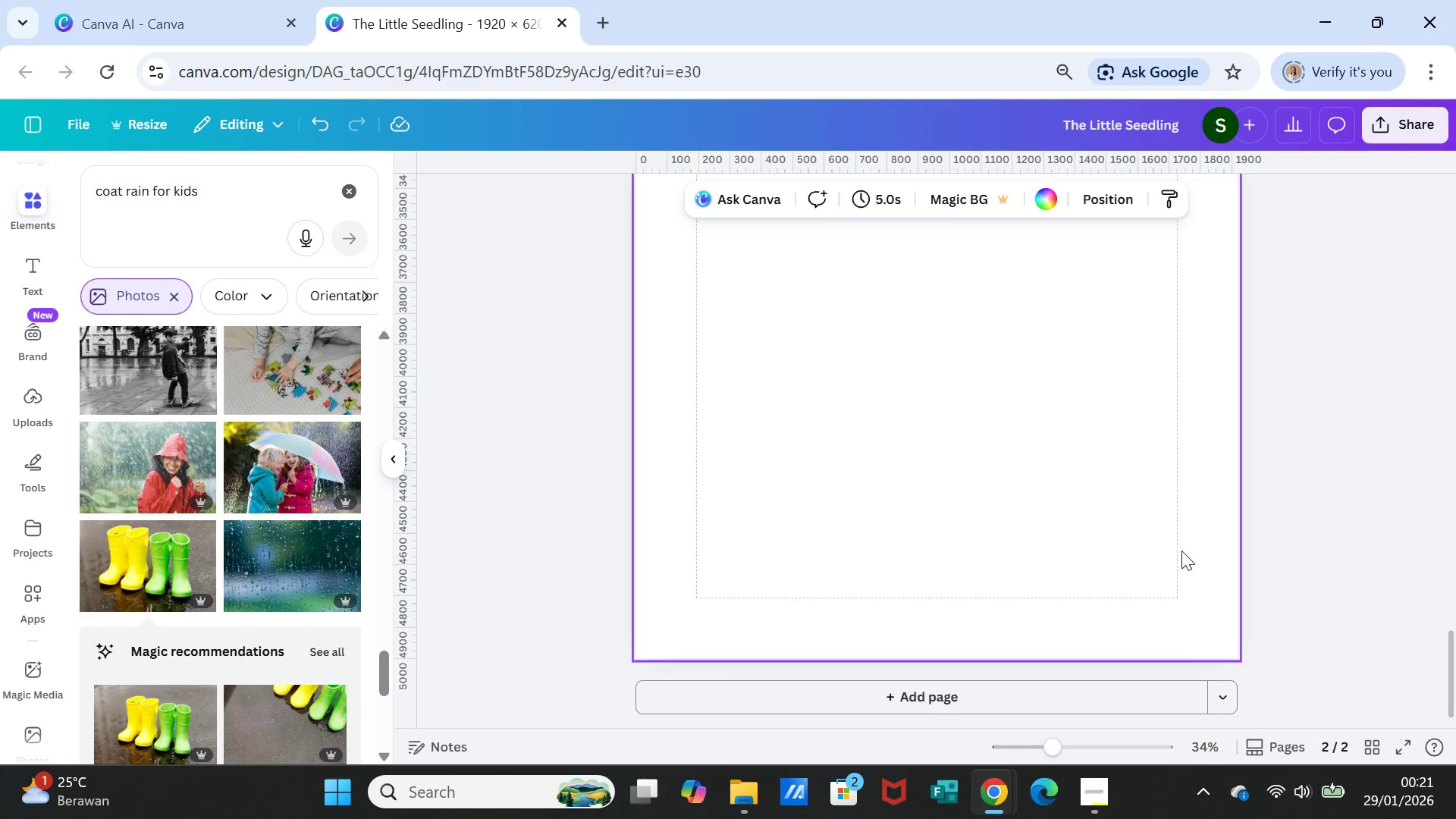 
scroll: coordinate [1186, 533], scroll_direction: up, amount: 14.0
 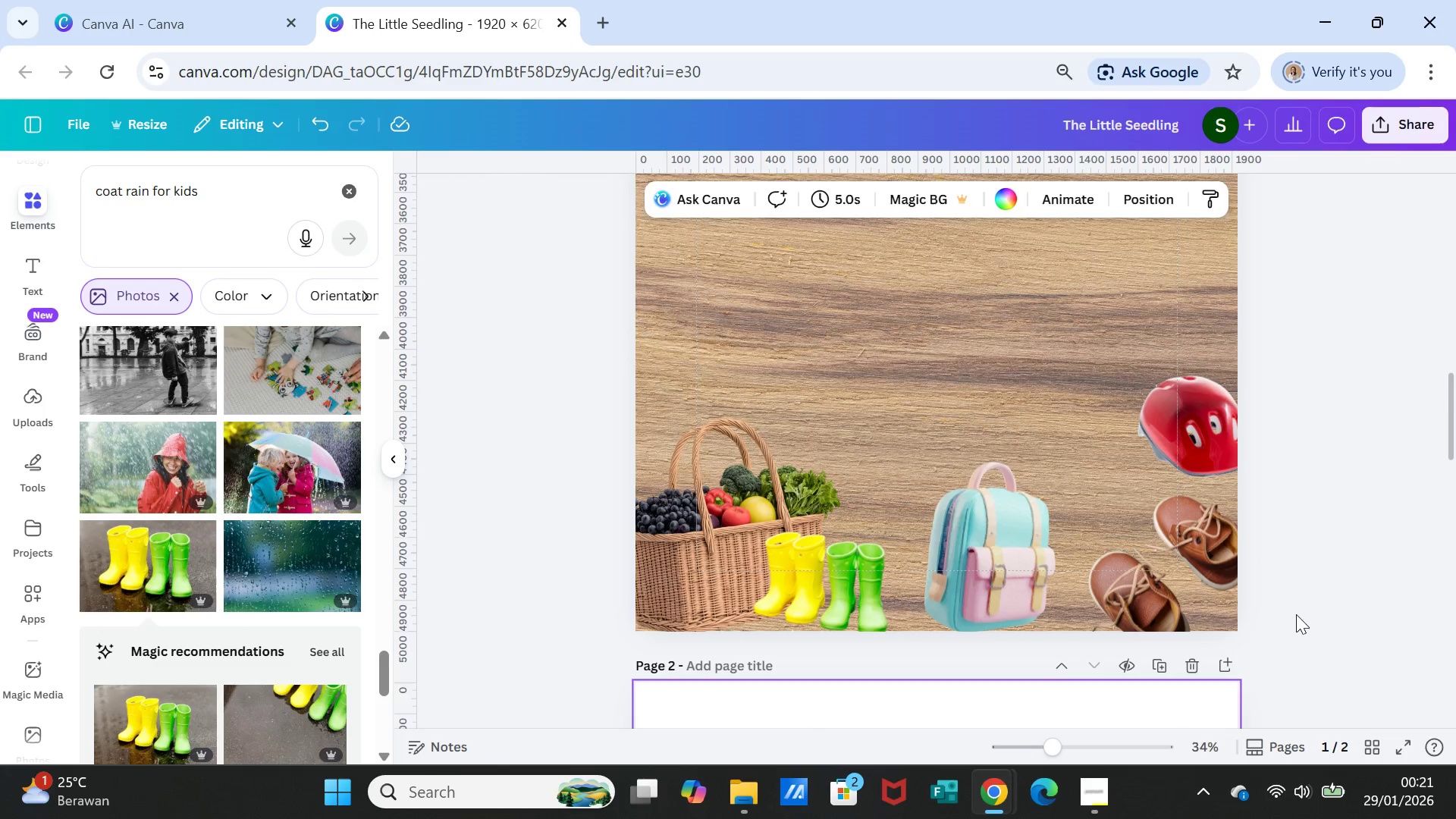 
left_click([1300, 607])
 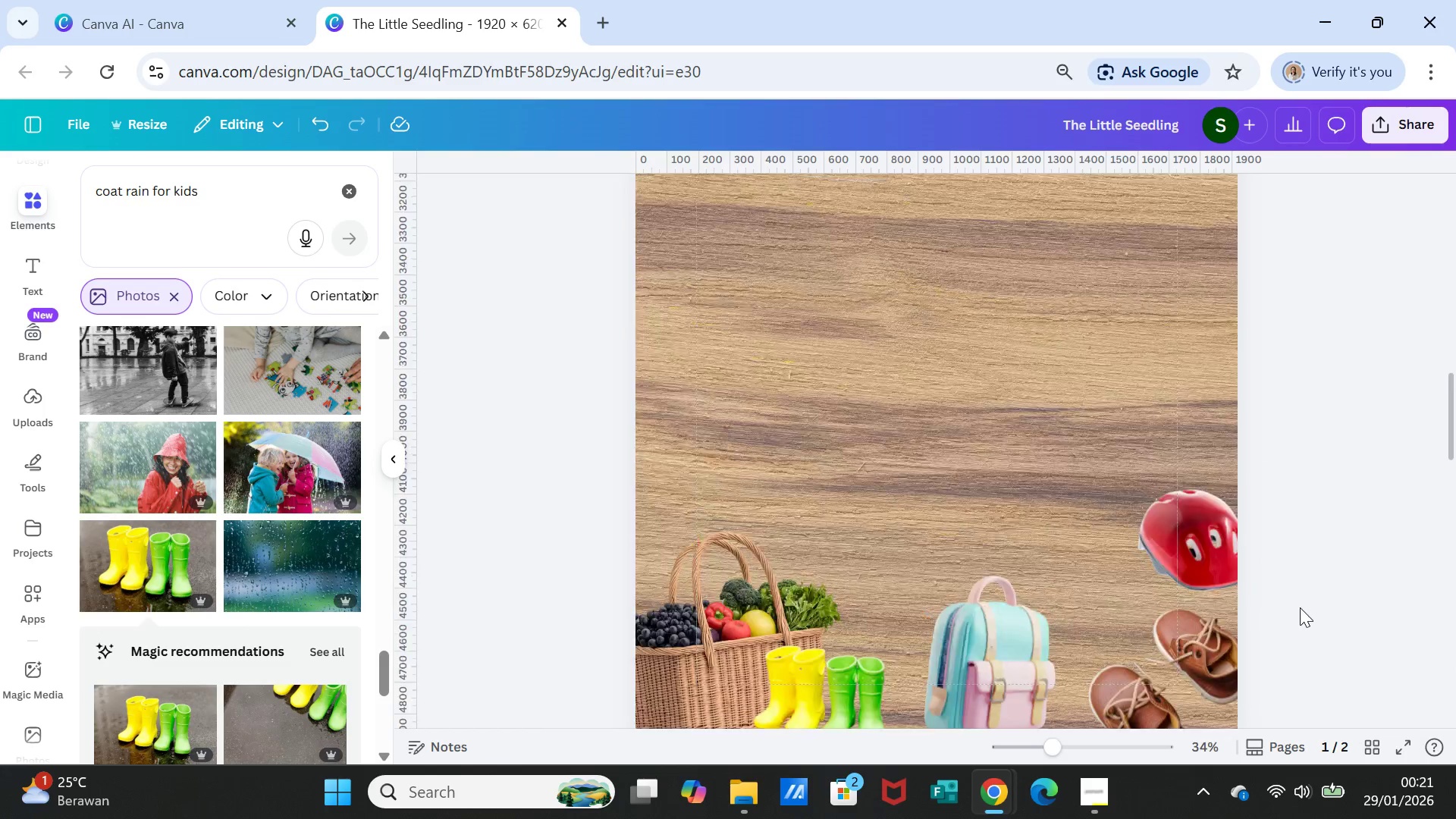 
scroll: coordinate [1300, 607], scroll_direction: up, amount: 3.0
 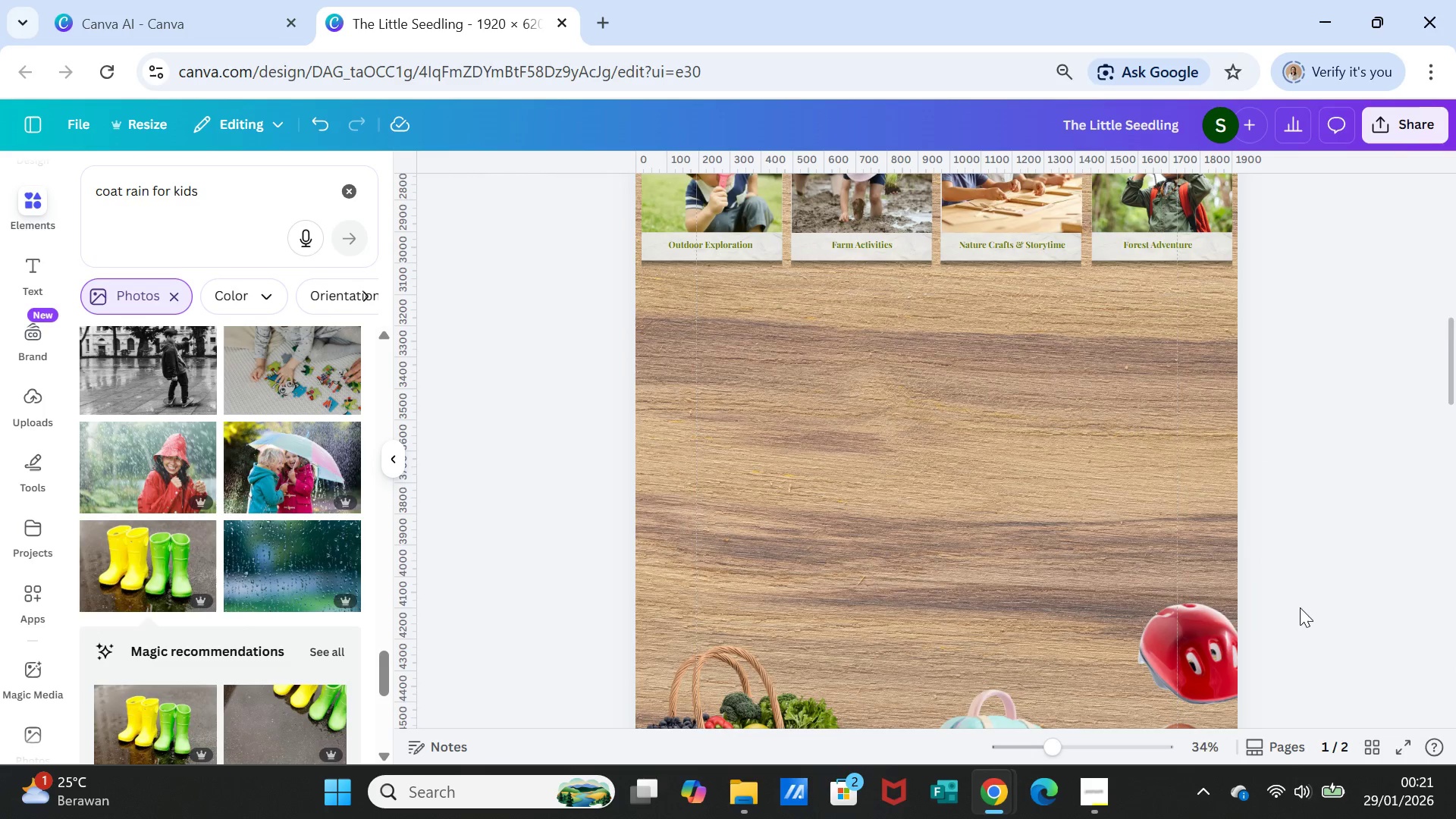 
scroll: coordinate [1300, 607], scroll_direction: down, amount: 1.0
 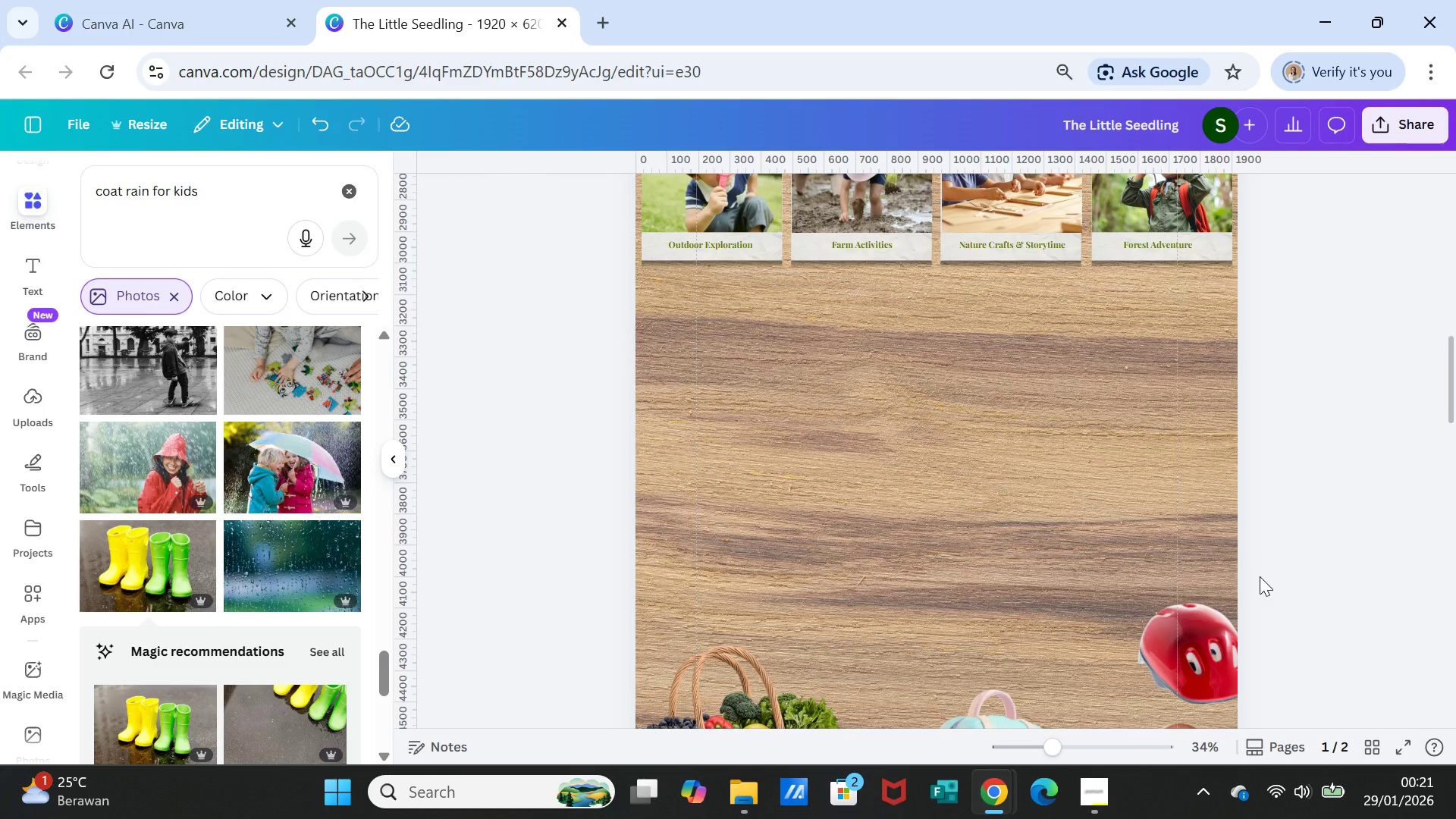 
wait(15.8)
 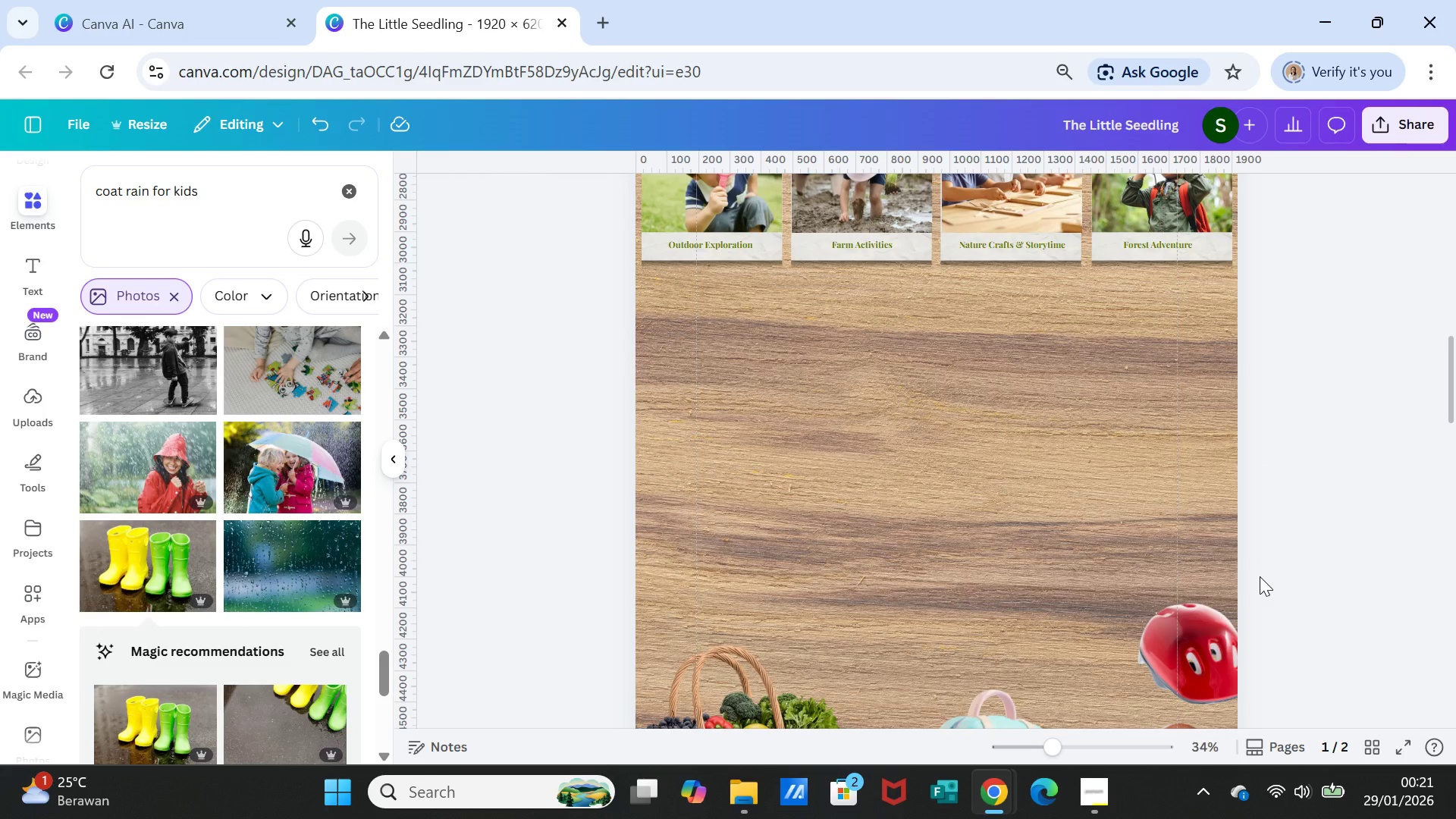 
scroll: coordinate [924, 434], scroll_direction: up, amount: 5.0
 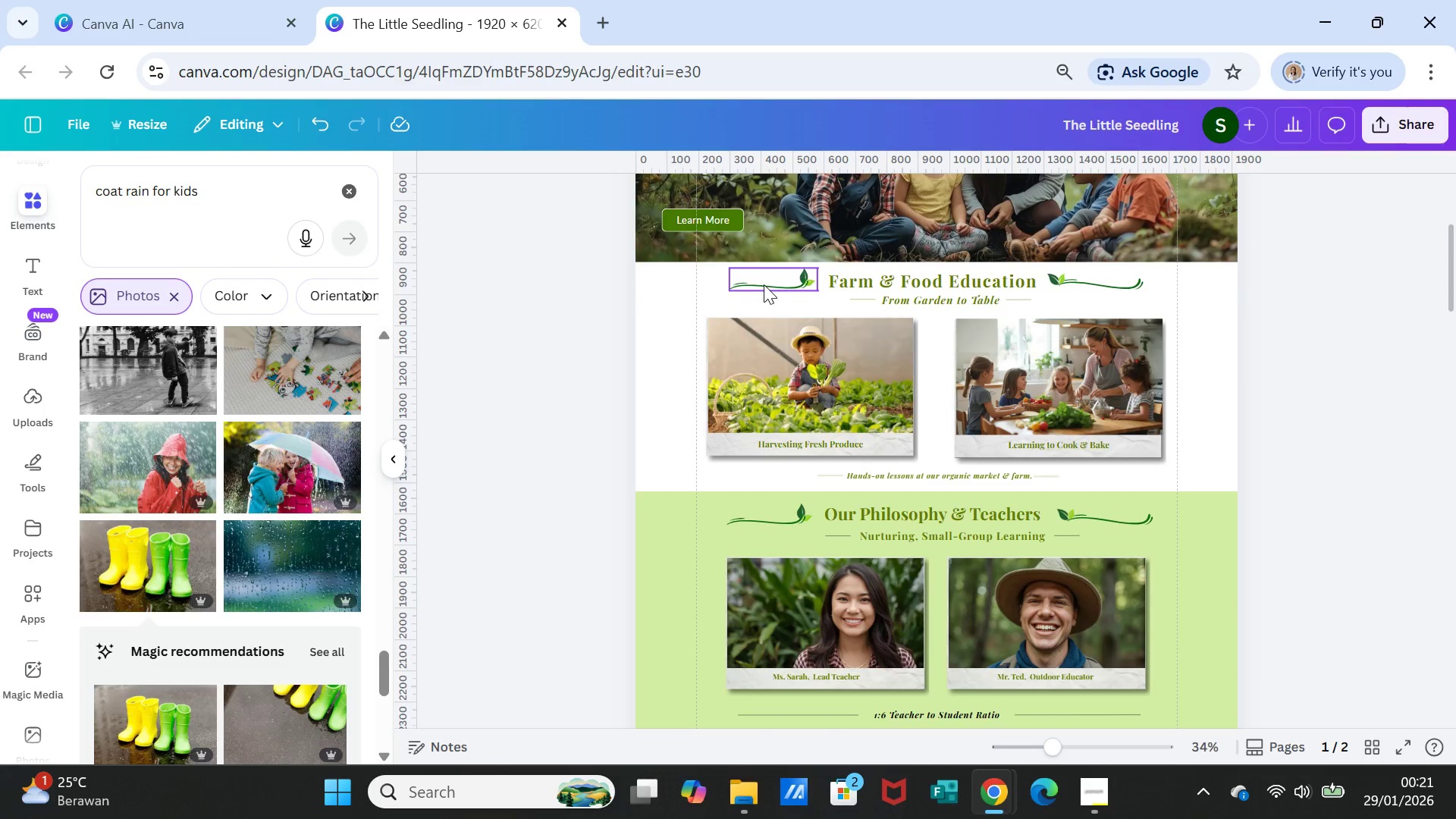 
left_click([764, 284])
 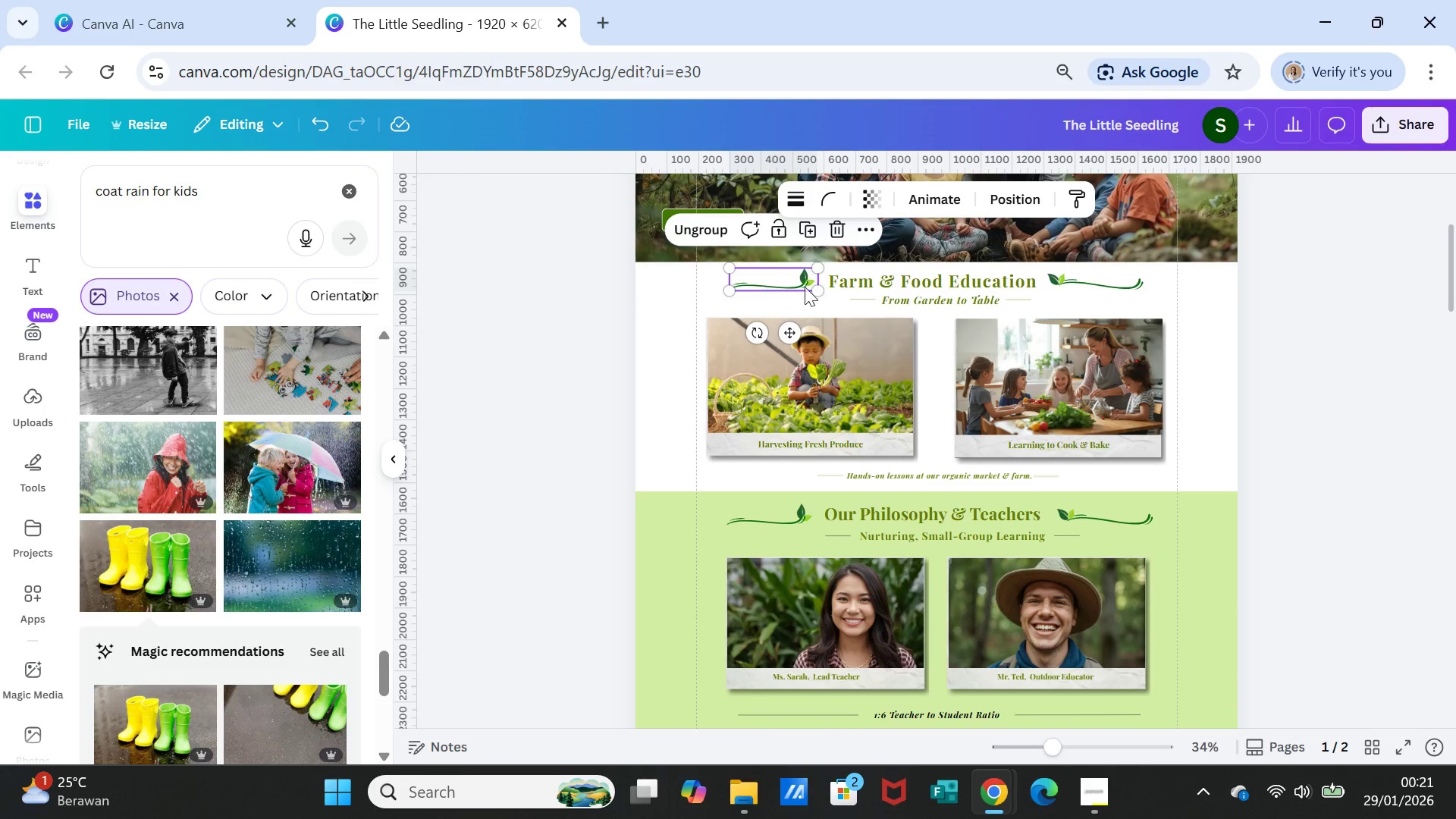 
hold_key(key=ShiftLeft, duration=2.11)
left_click([925, 271])
 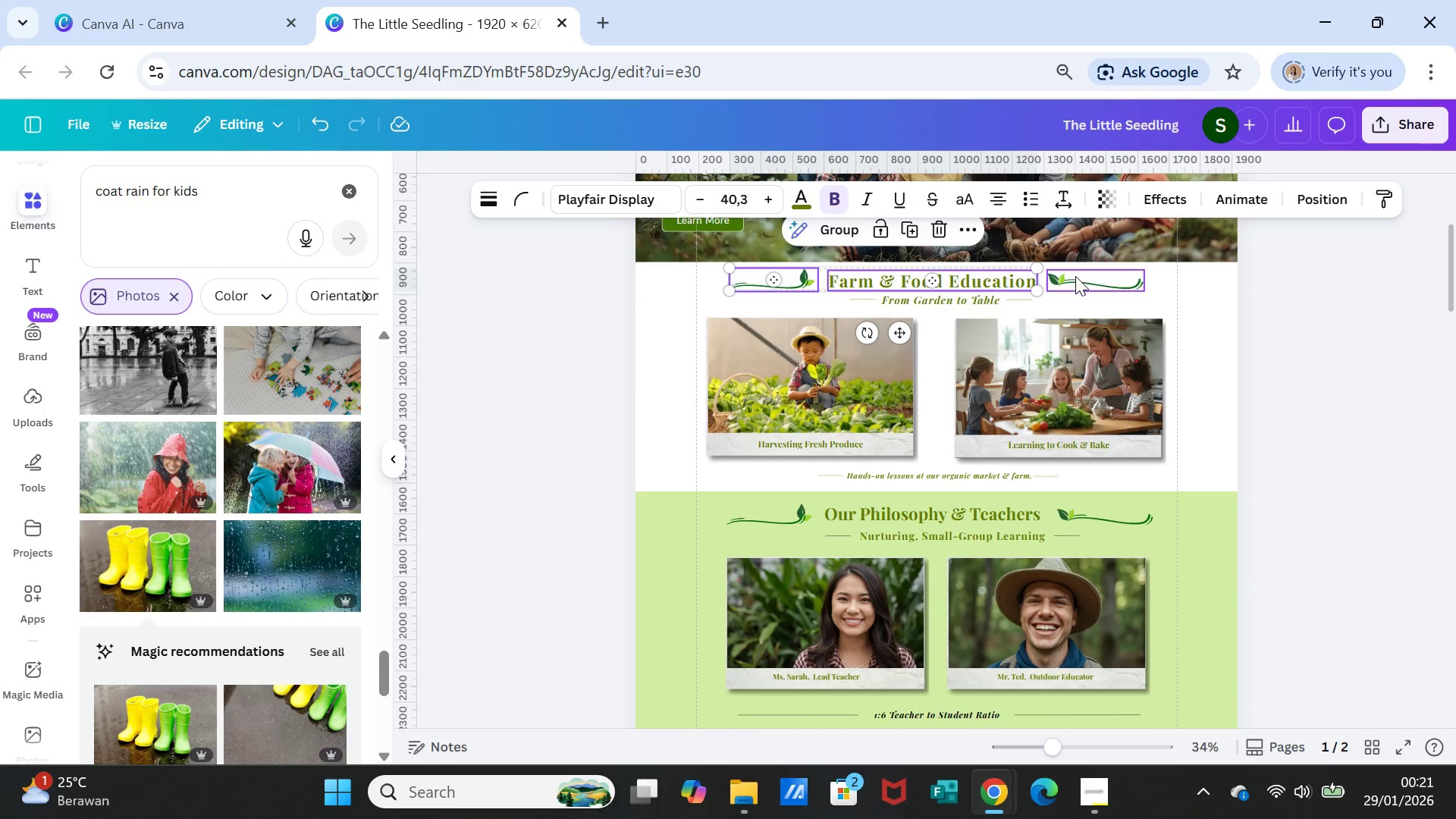 
left_click([1075, 276])
 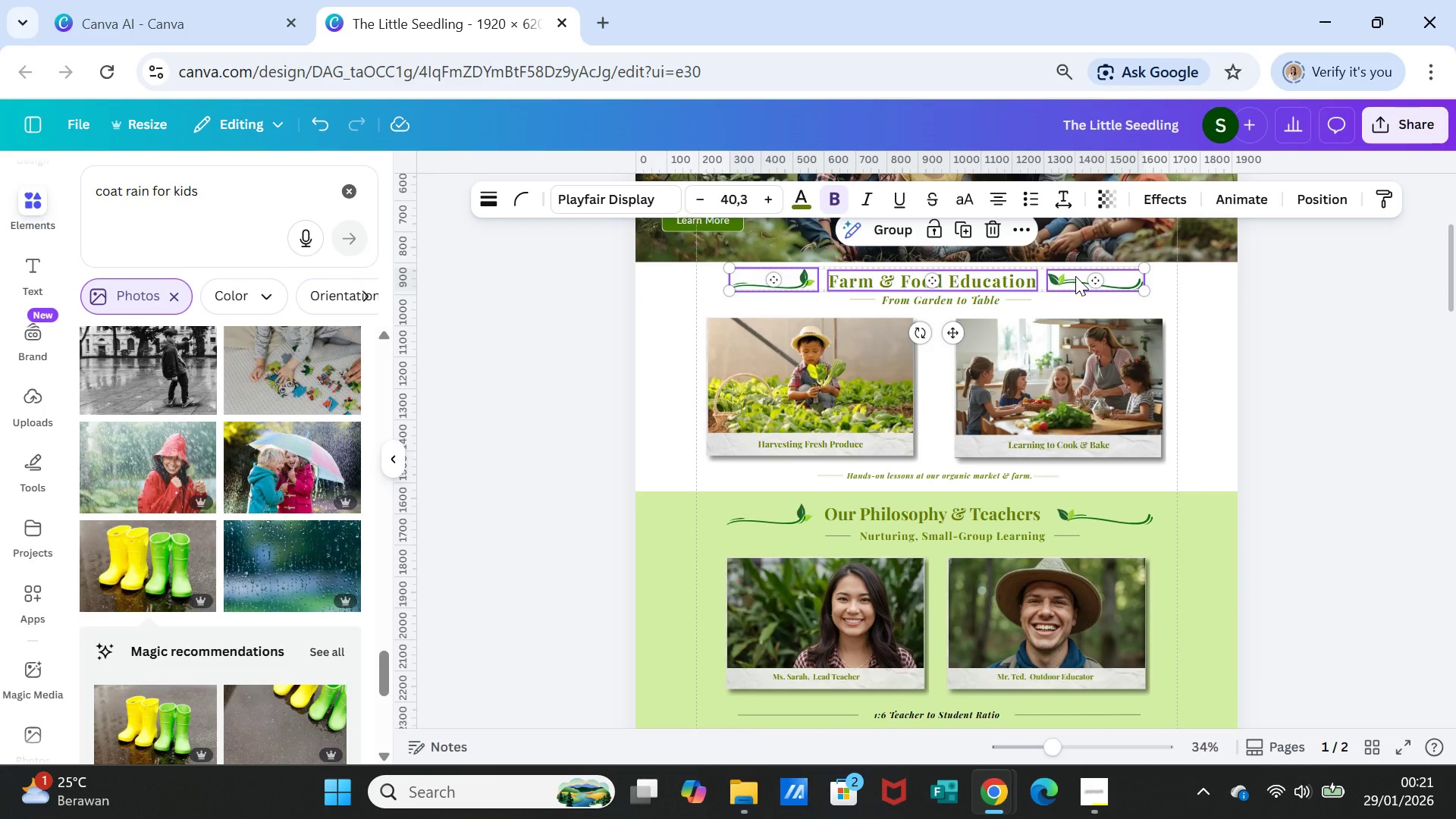 
right_click([1075, 276])
 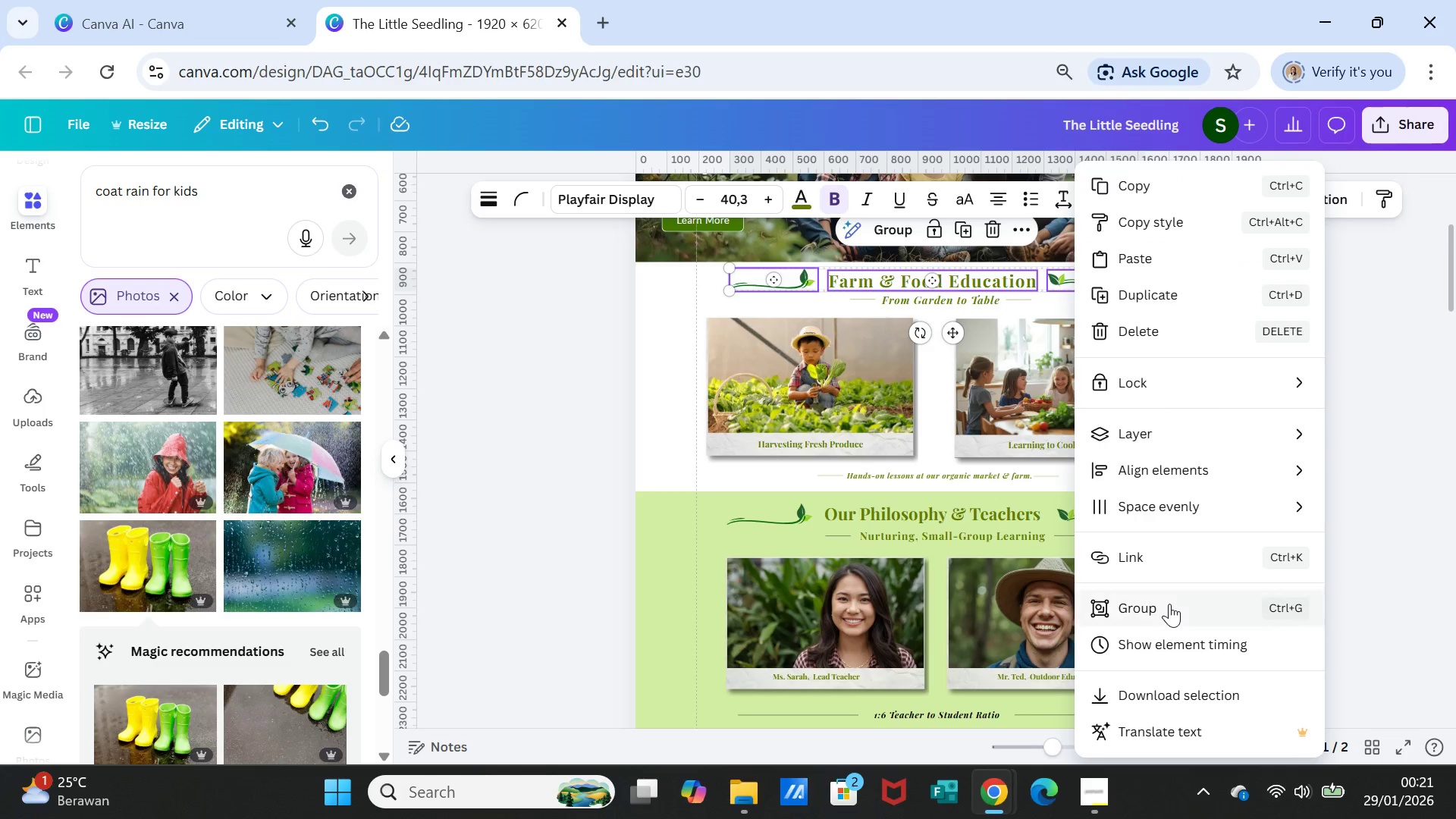 
left_click([1169, 604])
 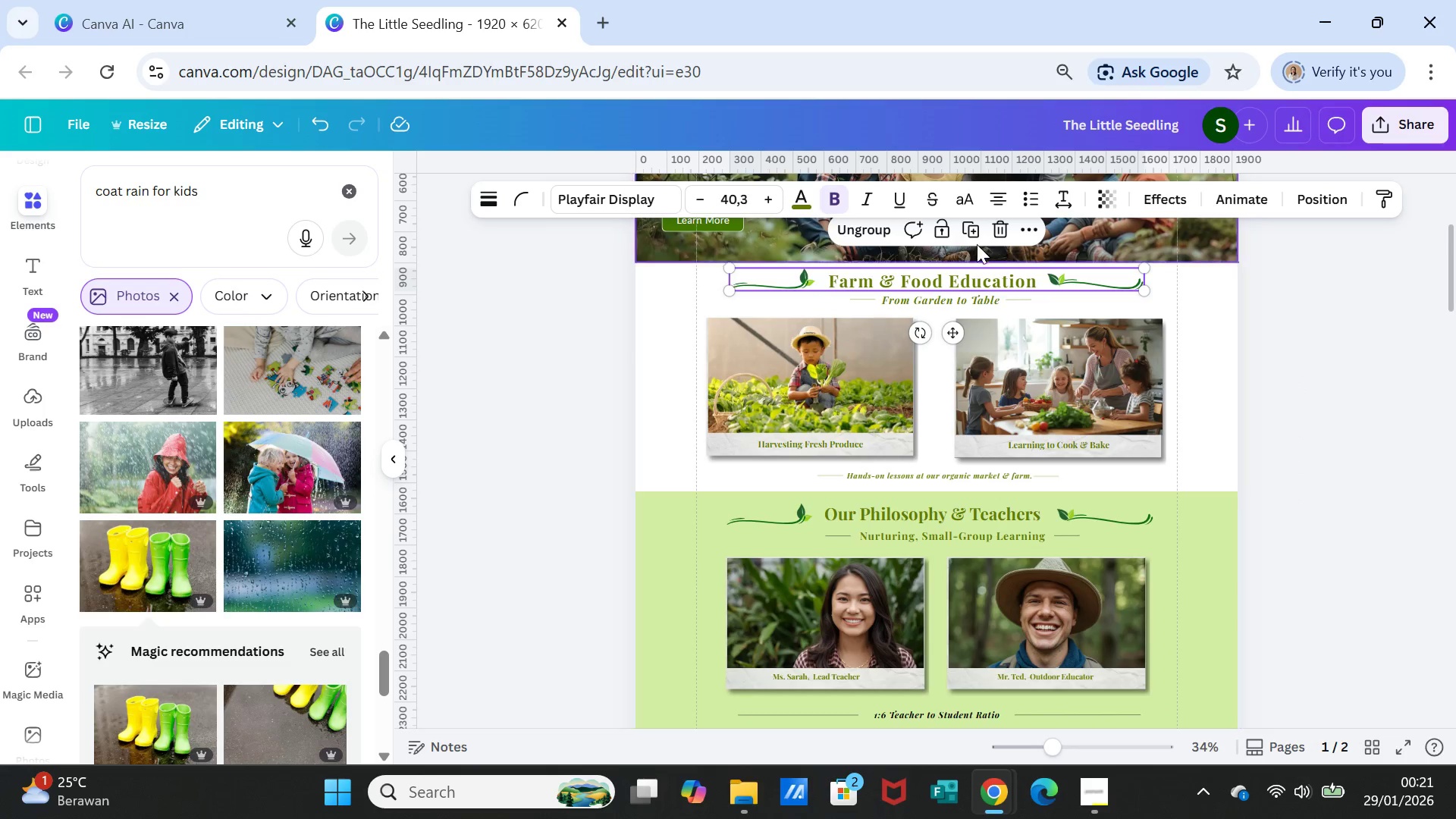 
left_click([974, 227])
 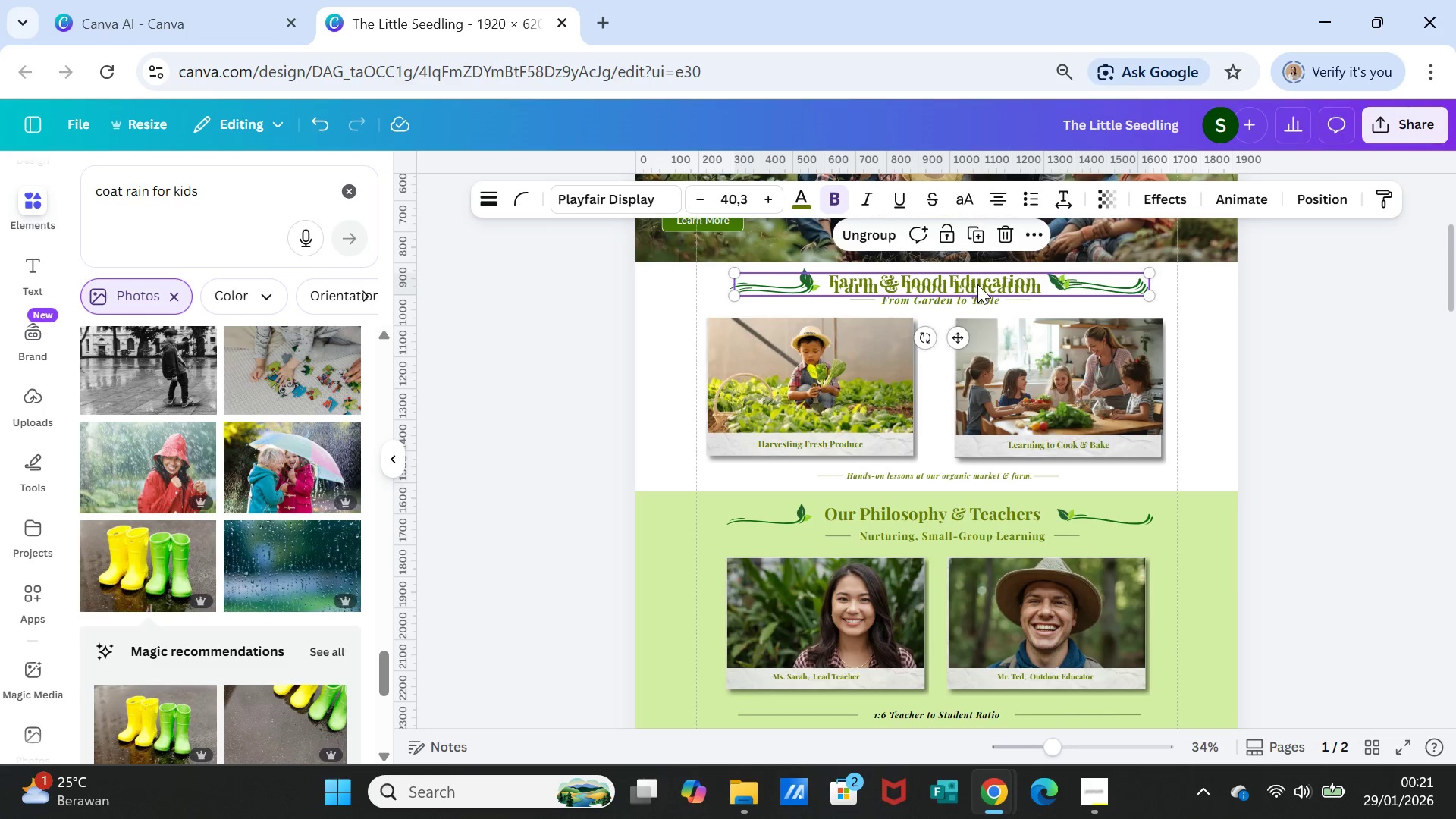 
left_click_drag(start_coordinate=[980, 285], to_coordinate=[1025, 683])
 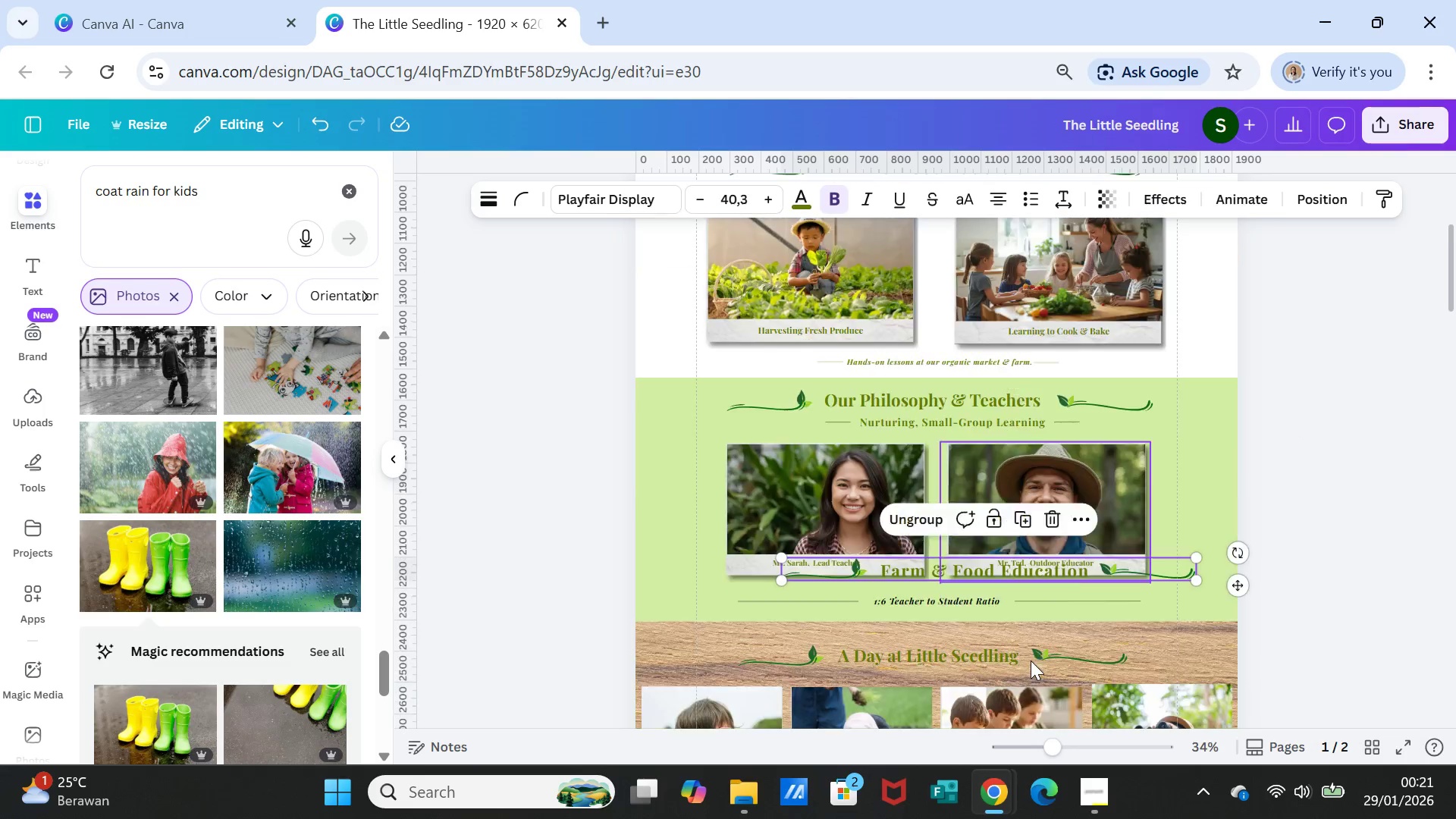 
scroll: coordinate [1029, 580], scroll_direction: down, amount: 2.0
 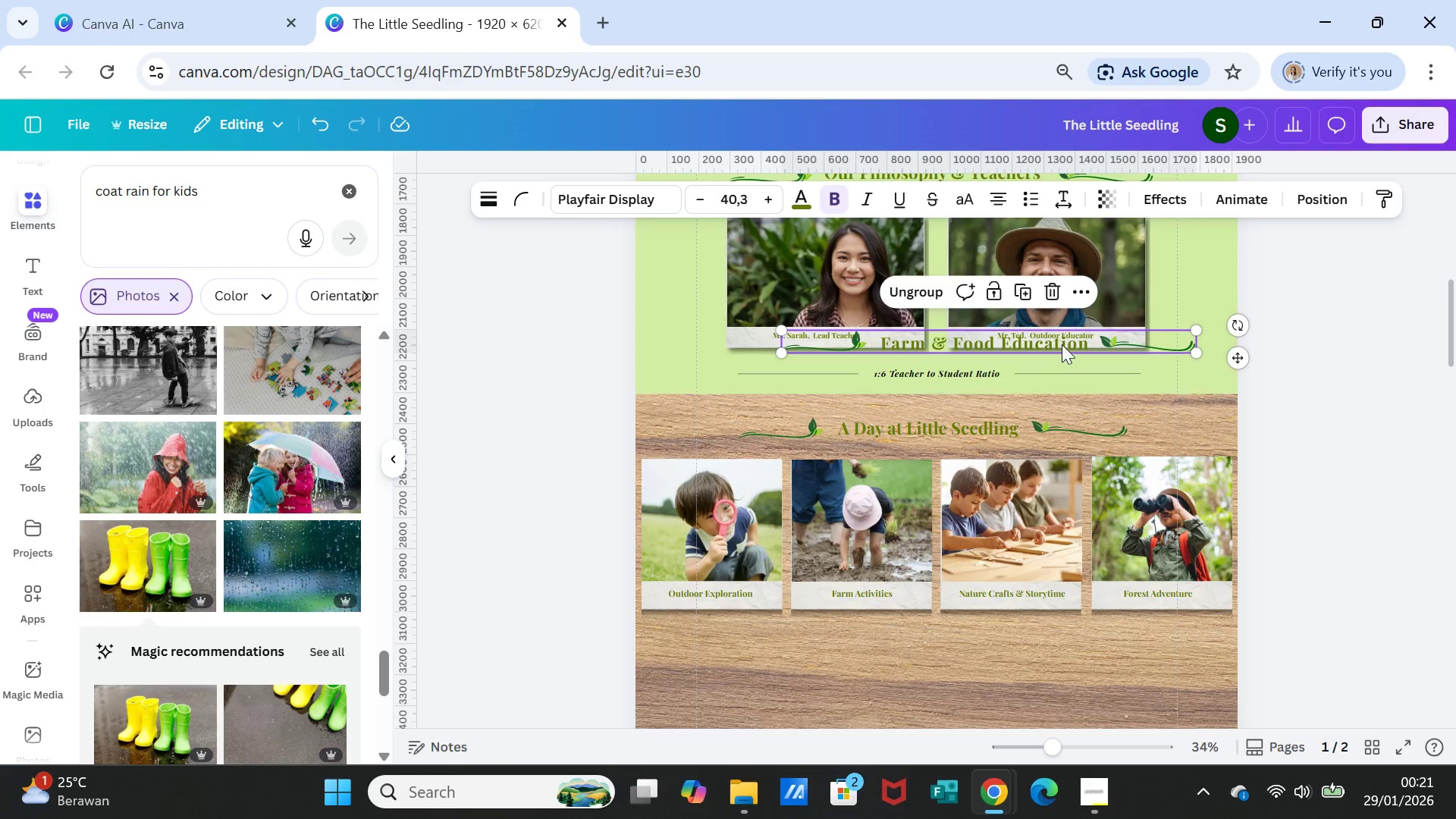 
left_click_drag(start_coordinate=[1061, 343], to_coordinate=[1018, 657])
 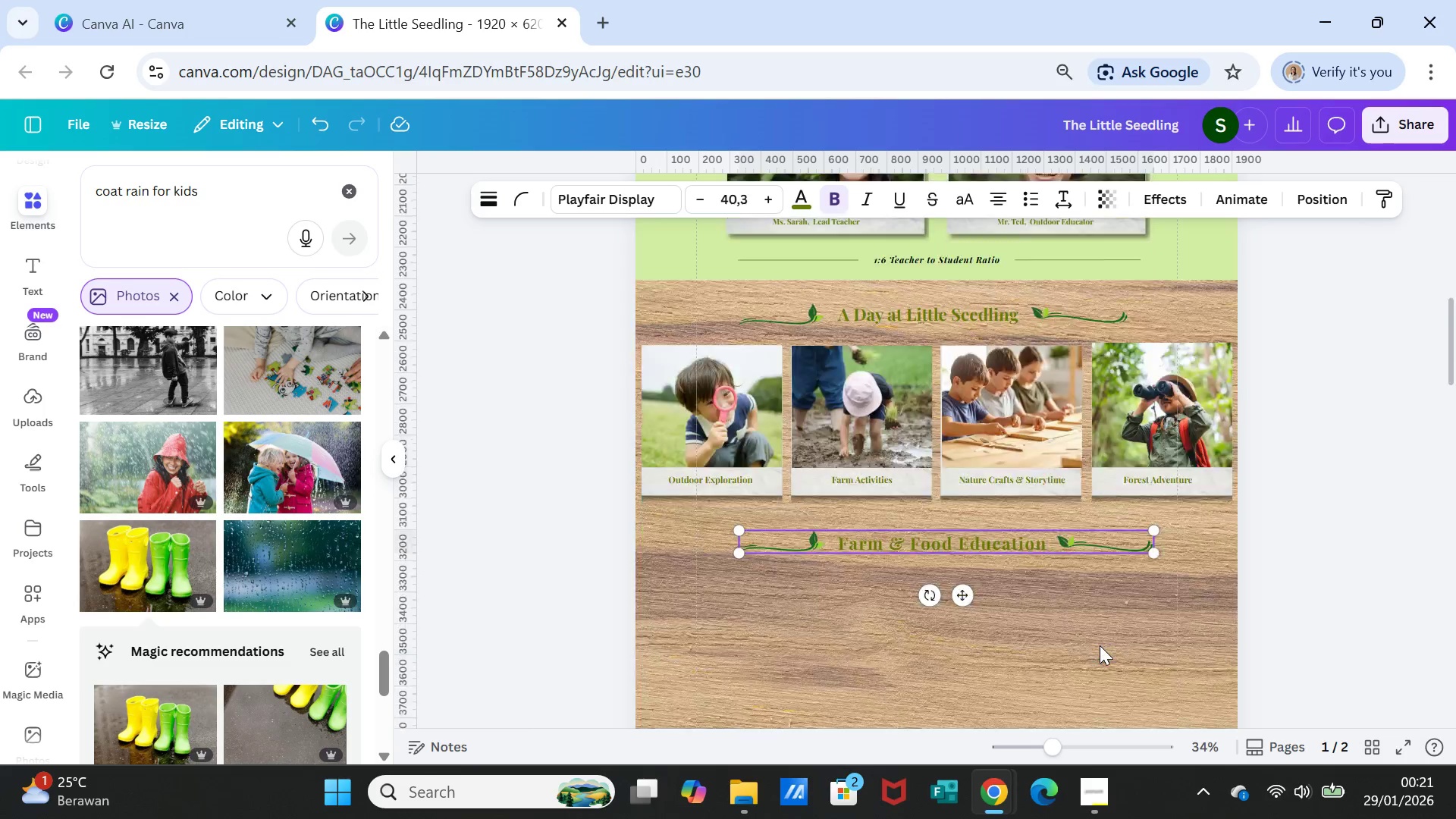 
scroll: coordinate [1100, 645], scroll_direction: down, amount: 2.0
 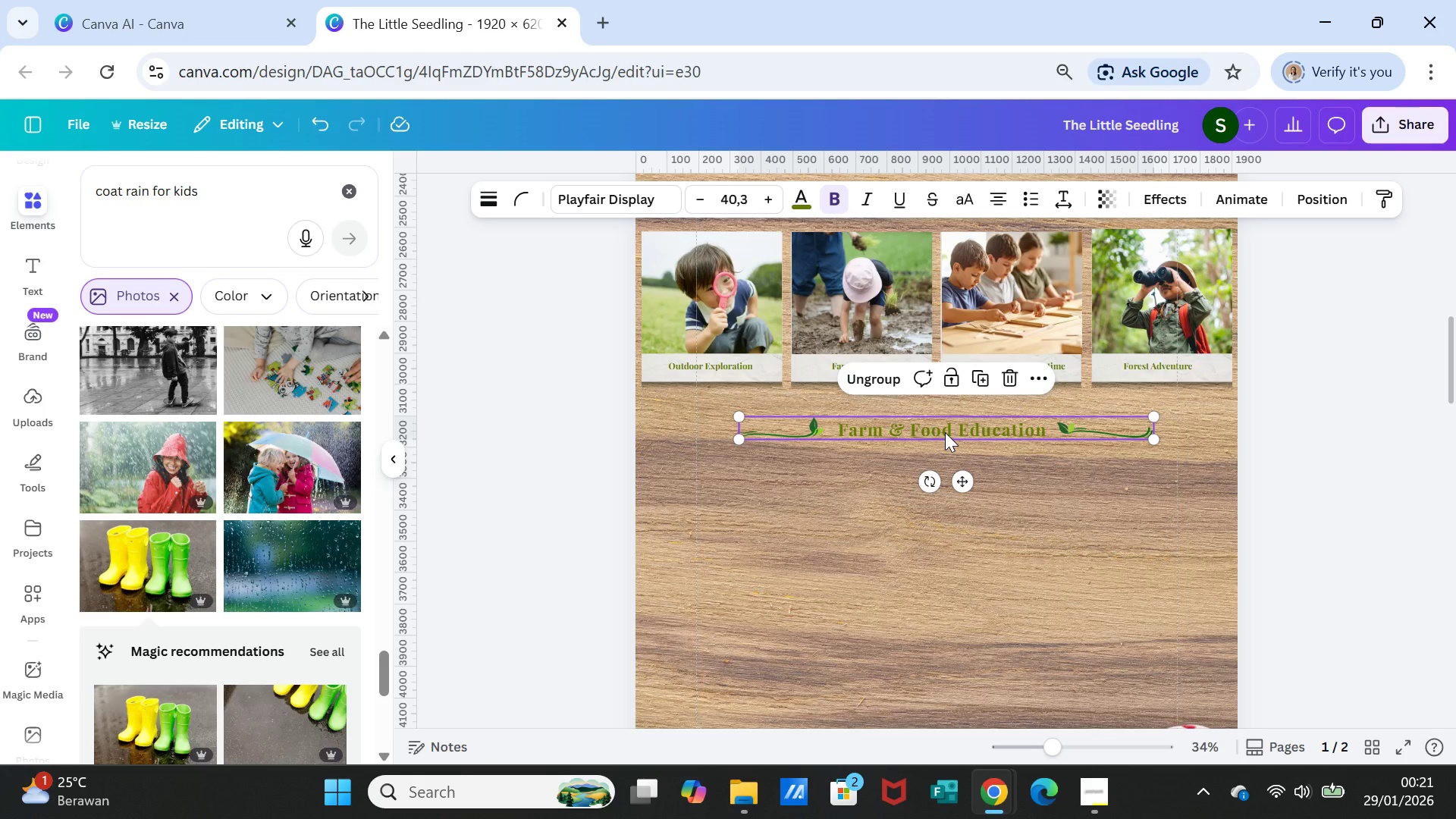 
double_click([945, 432])
 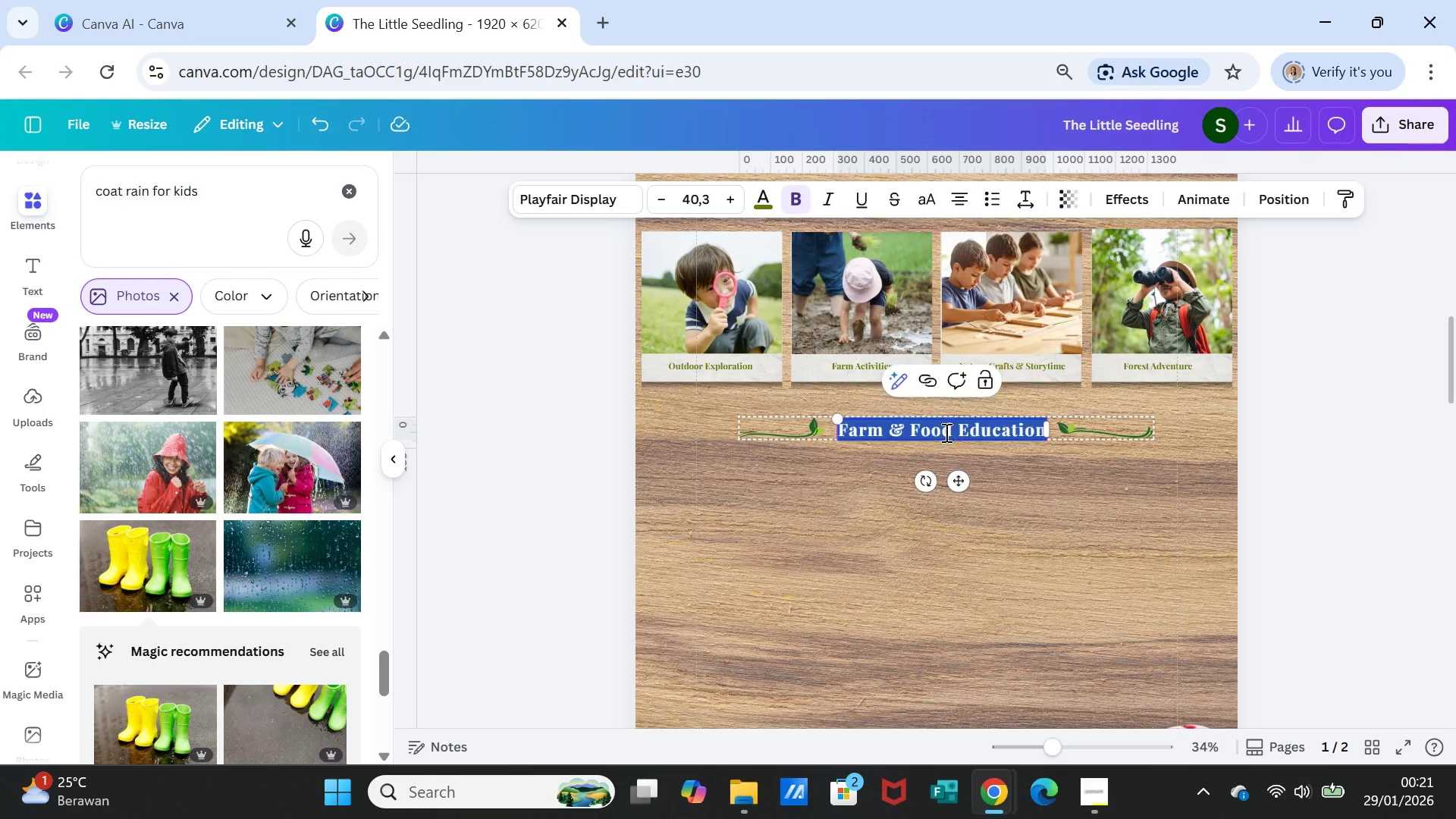 
triple_click([945, 432])
 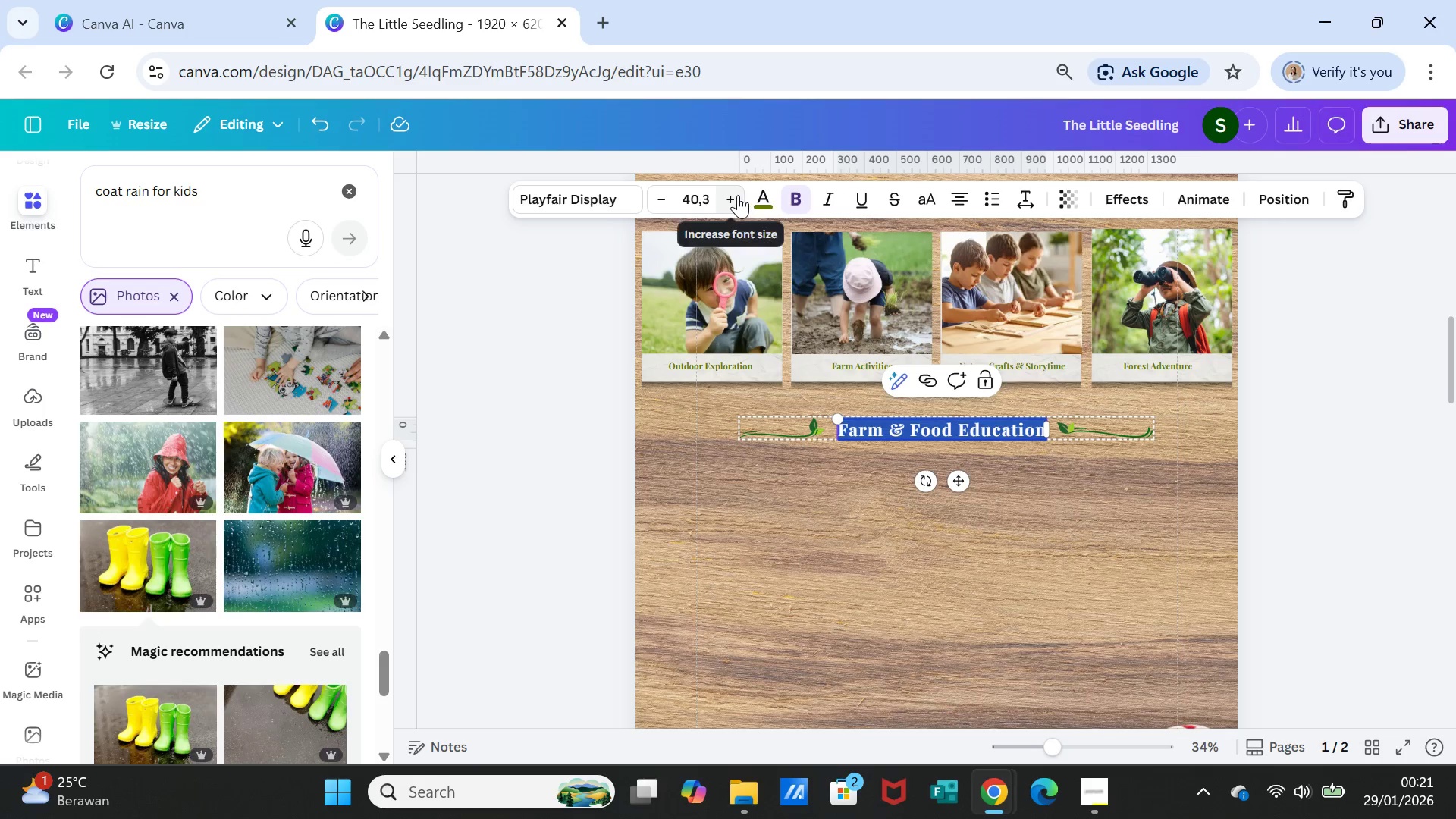 
double_click([738, 195])
 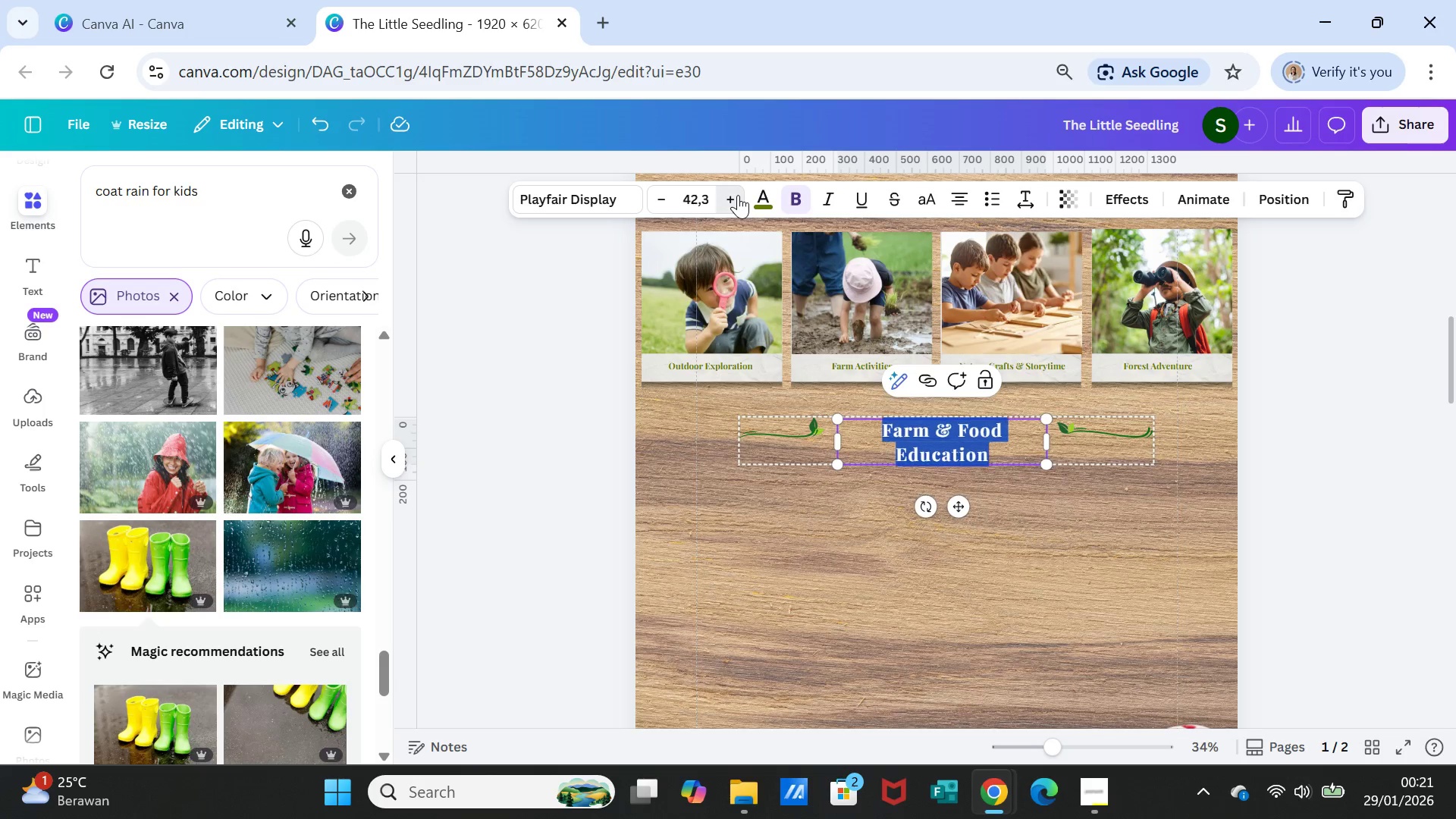 
triple_click([738, 195])
 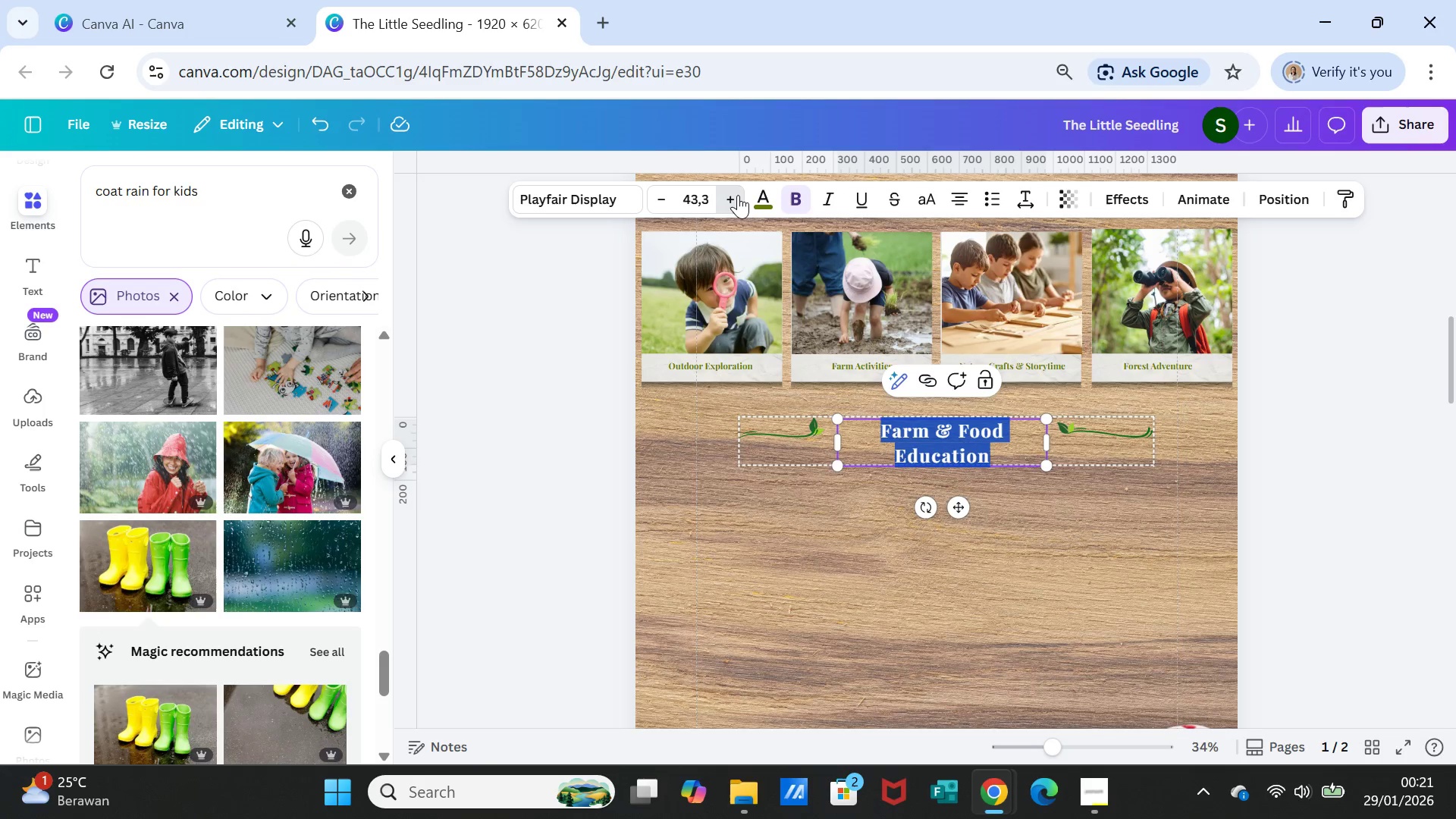 
triple_click([738, 195])
 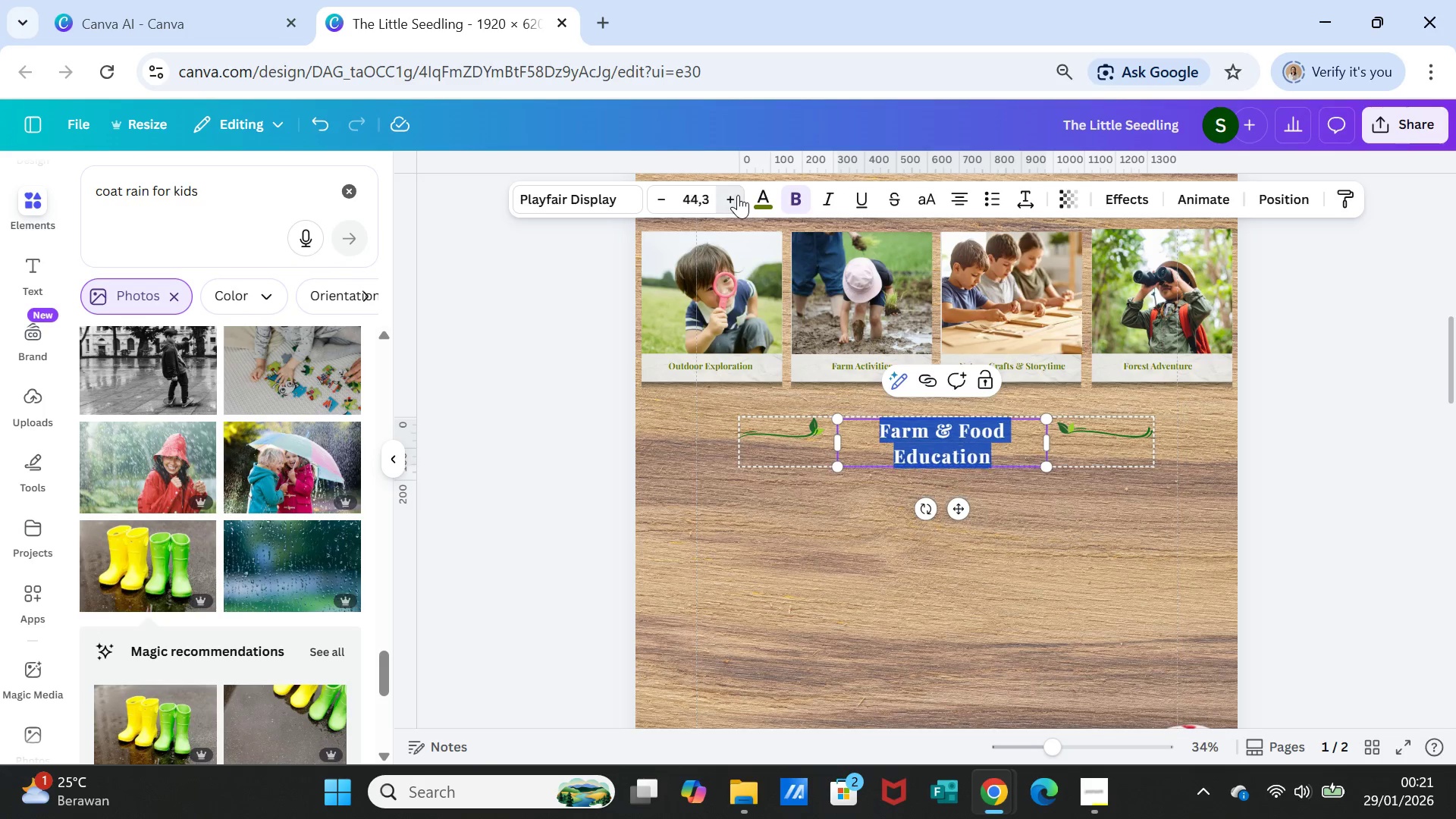 
triple_click([738, 195])
 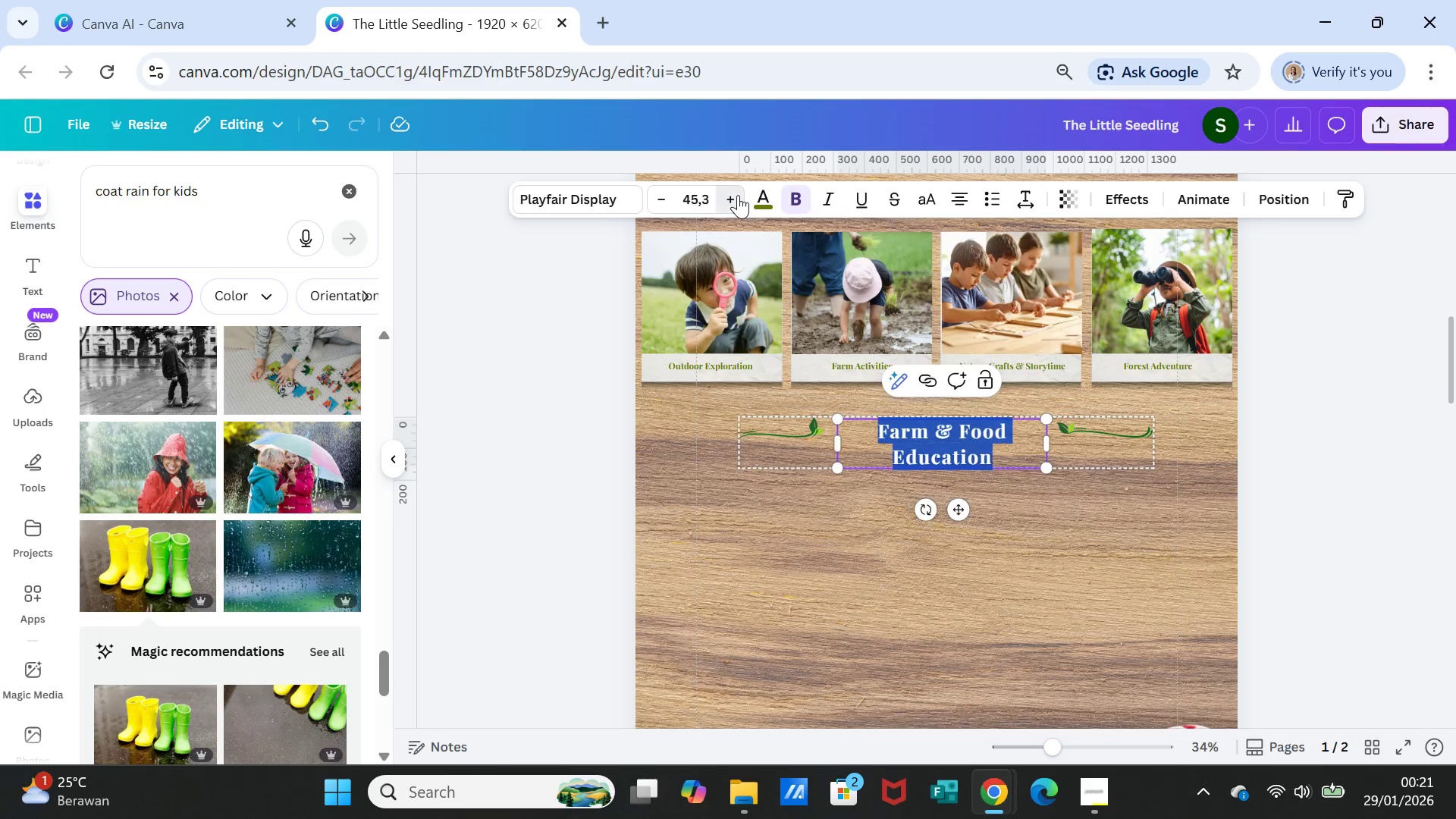 
triple_click([738, 195])
 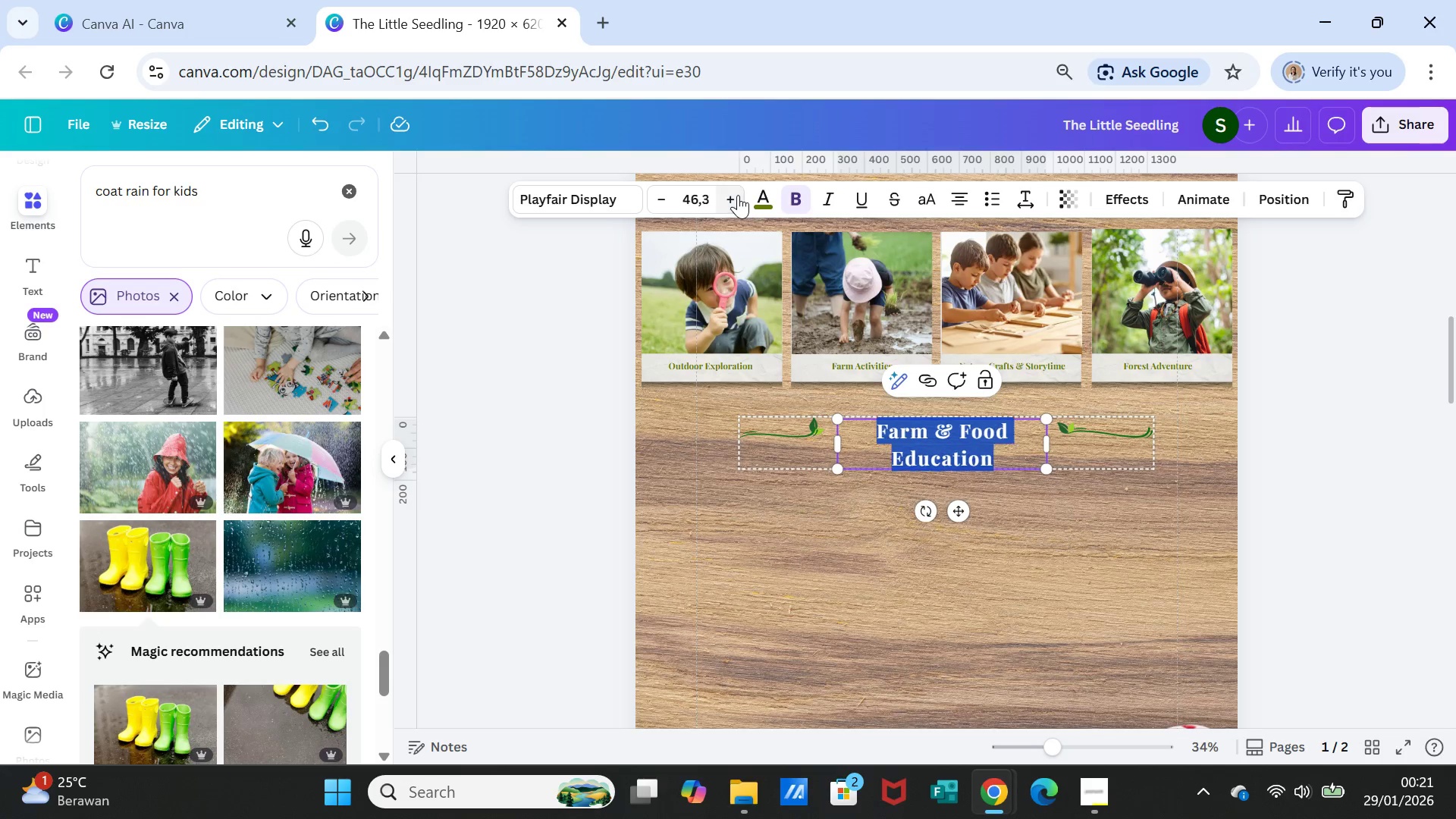 
triple_click([738, 195])
 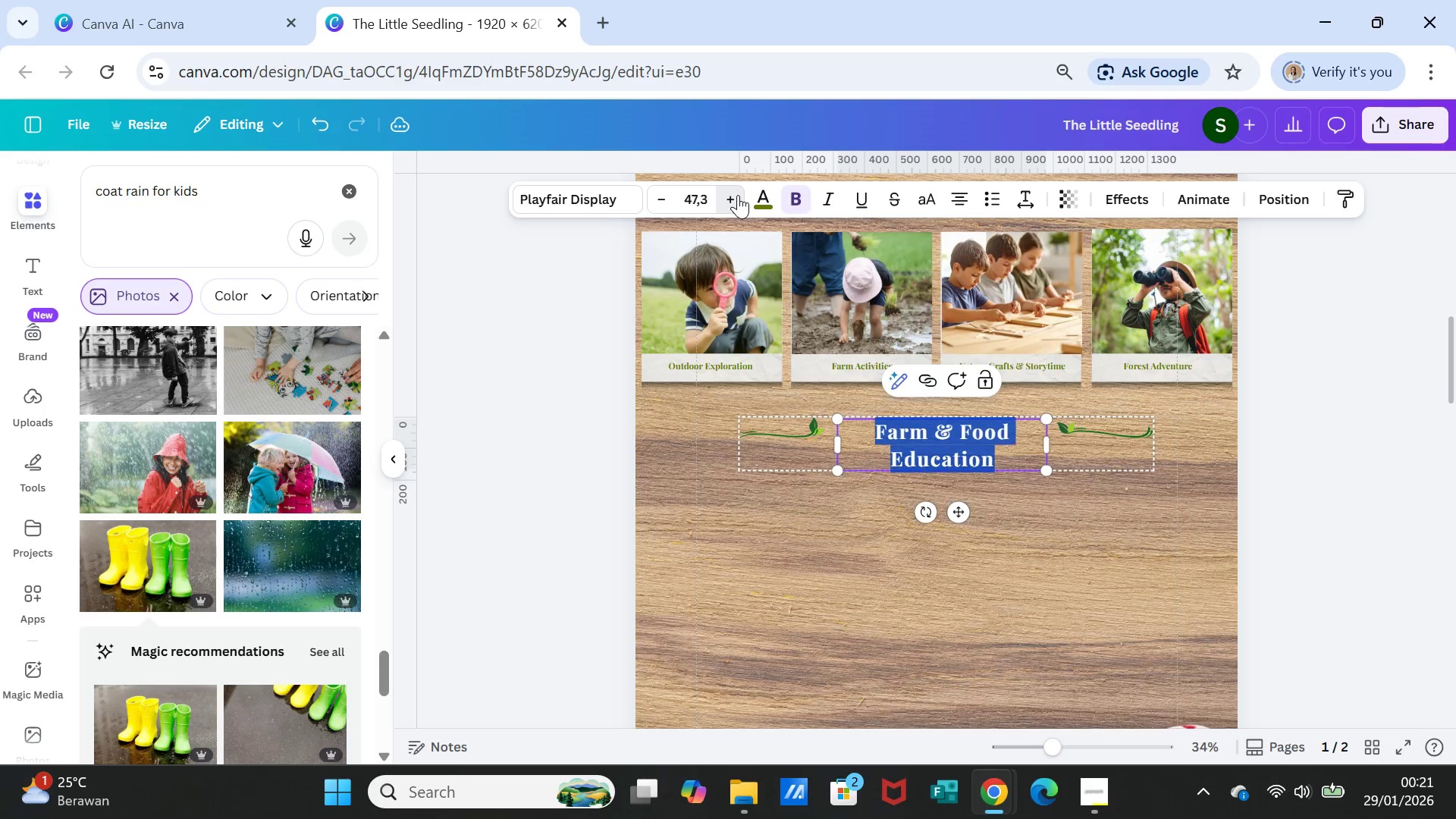 
triple_click([738, 195])
 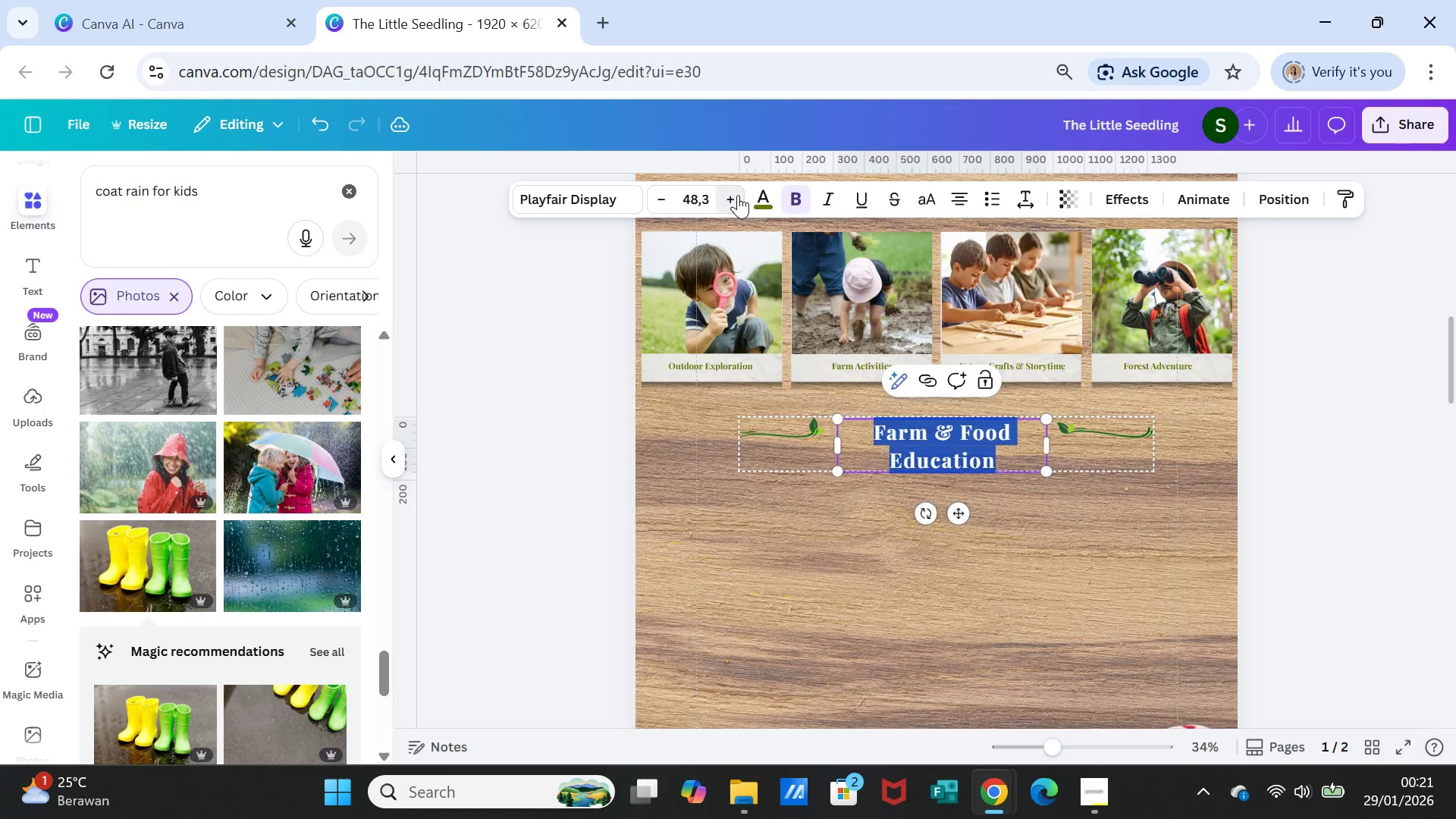 
triple_click([738, 195])
 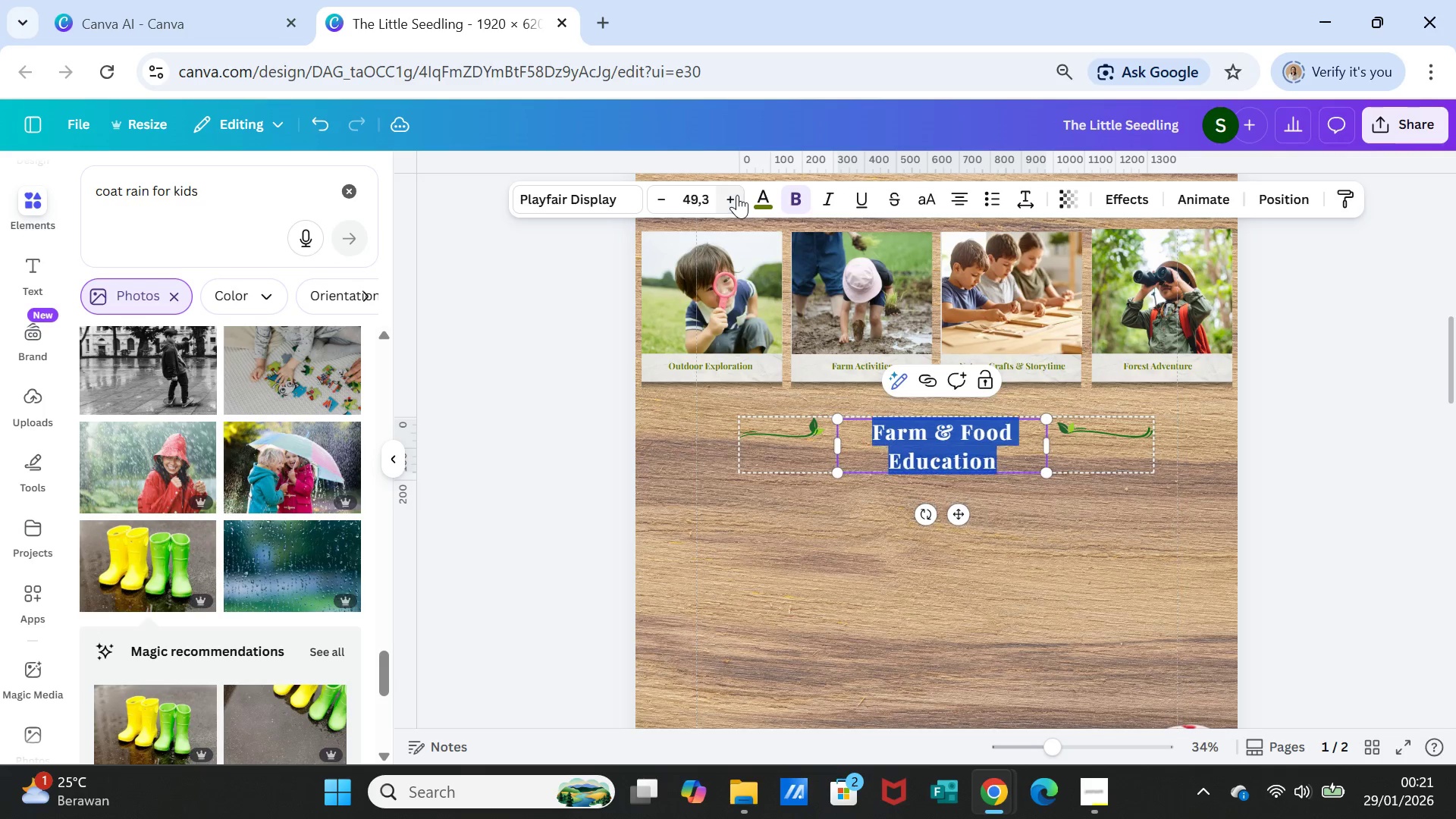 
triple_click([737, 195])
 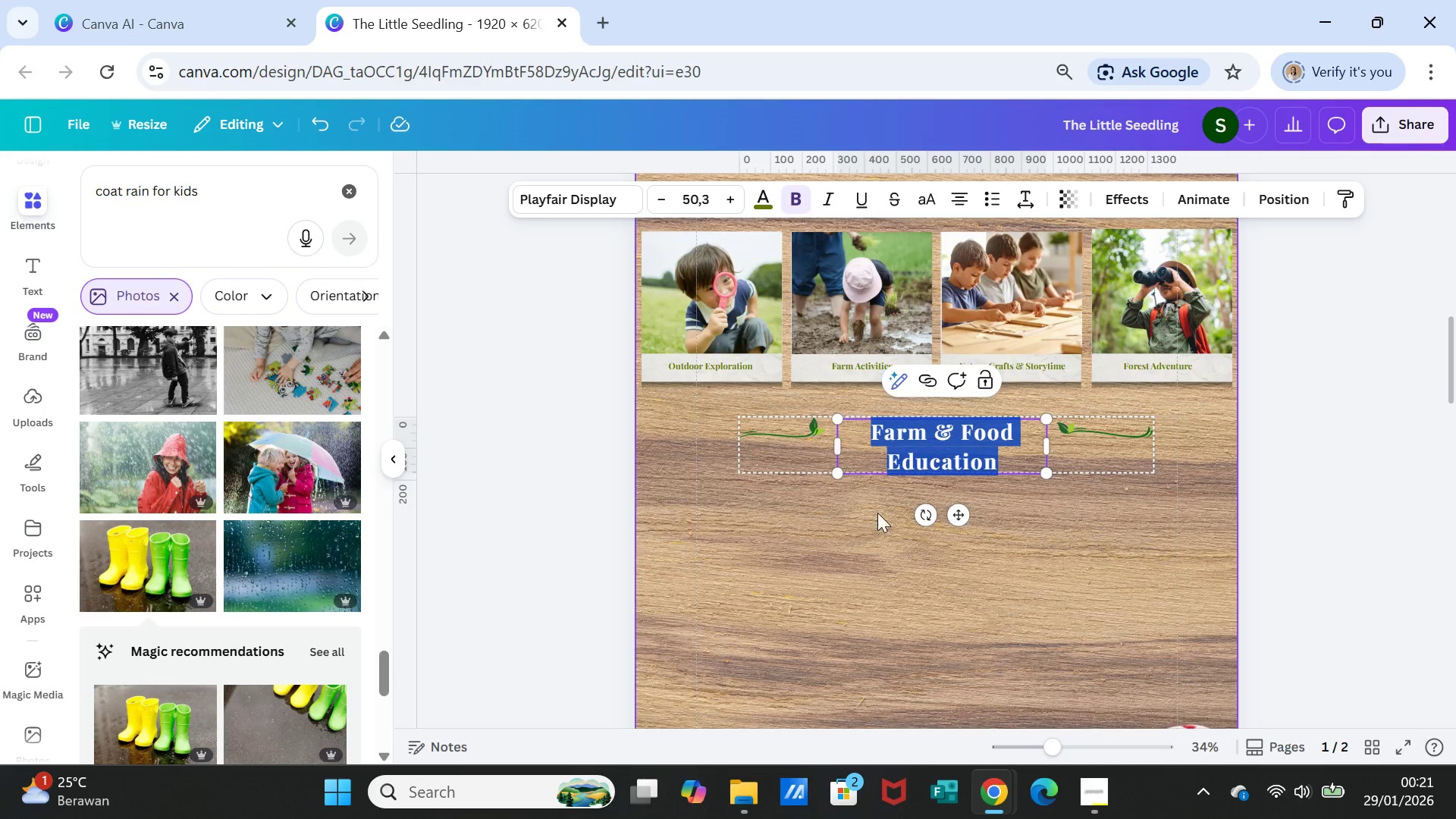 
left_click([877, 527])
 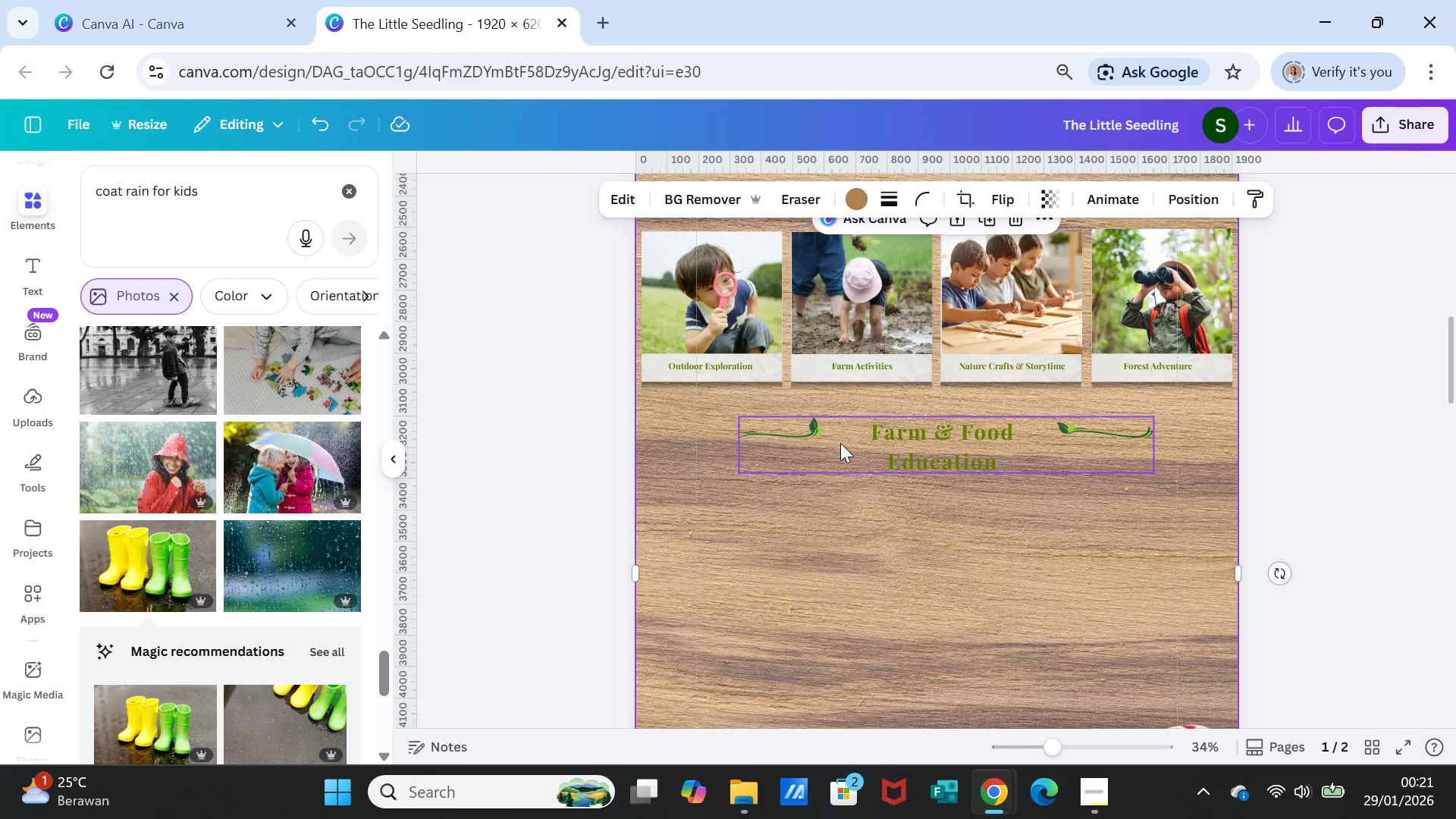 
left_click([840, 443])
 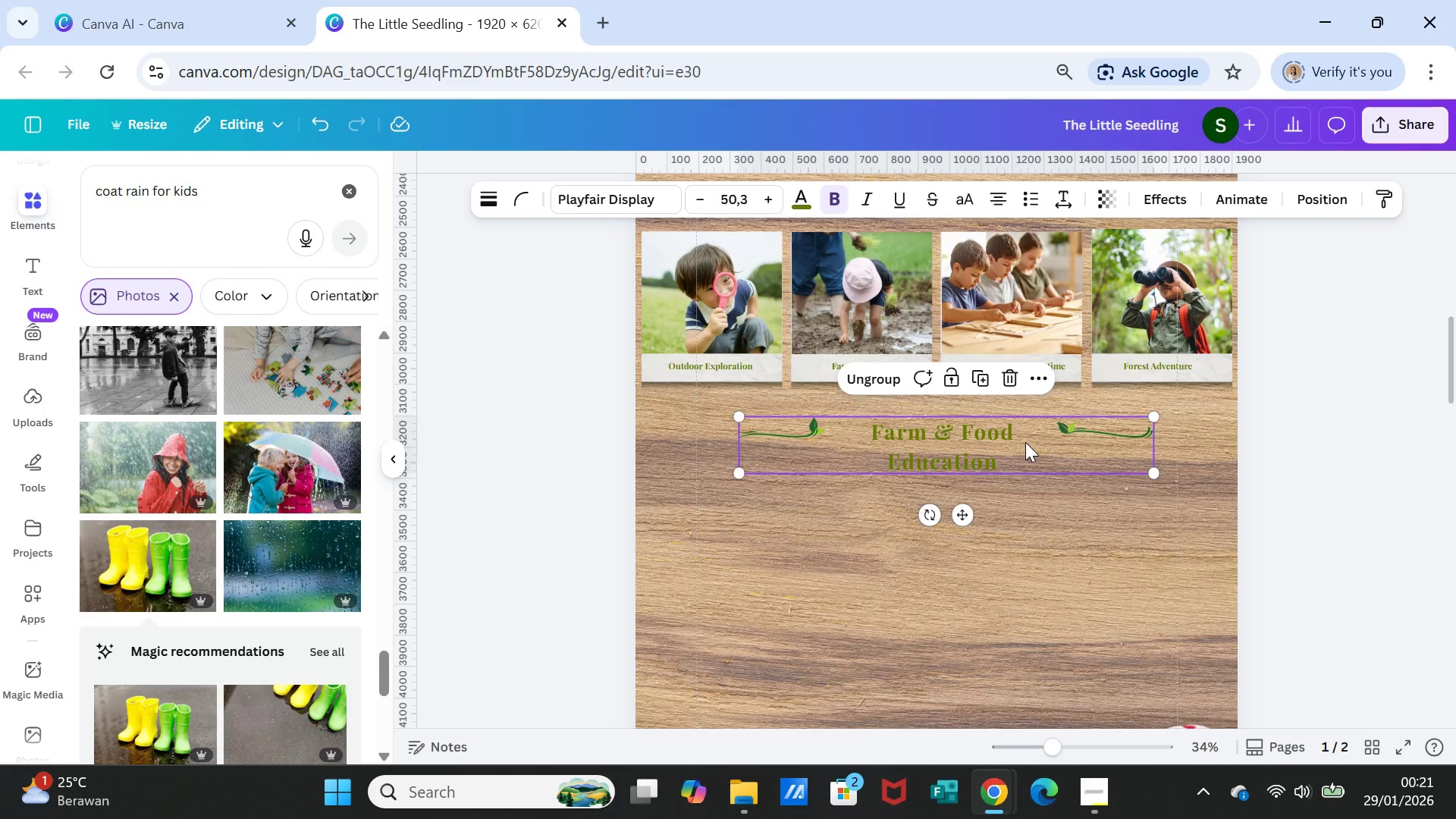 
right_click([1025, 442])
 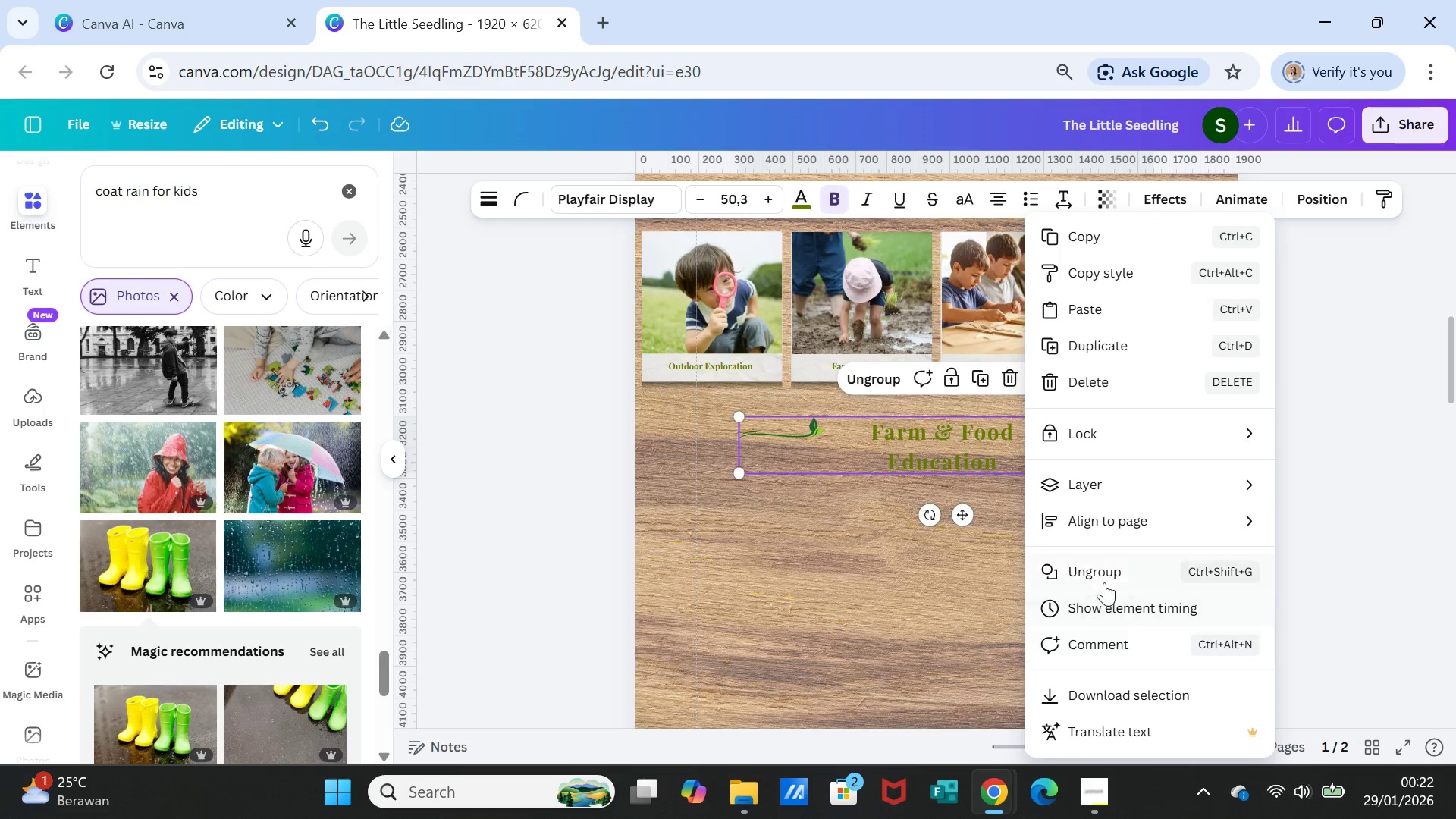 
left_click([1104, 576])
 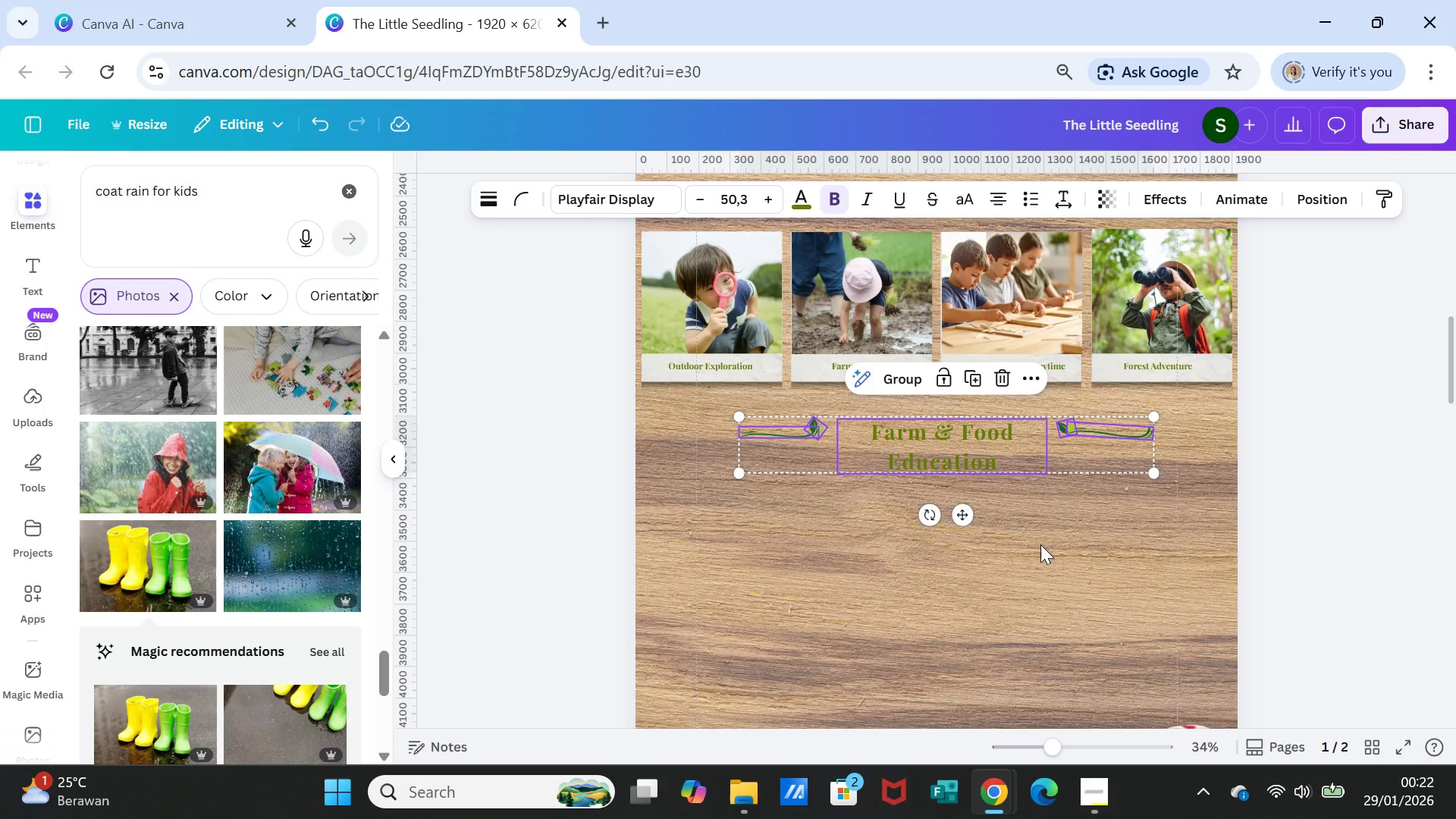 
left_click([1040, 544])
 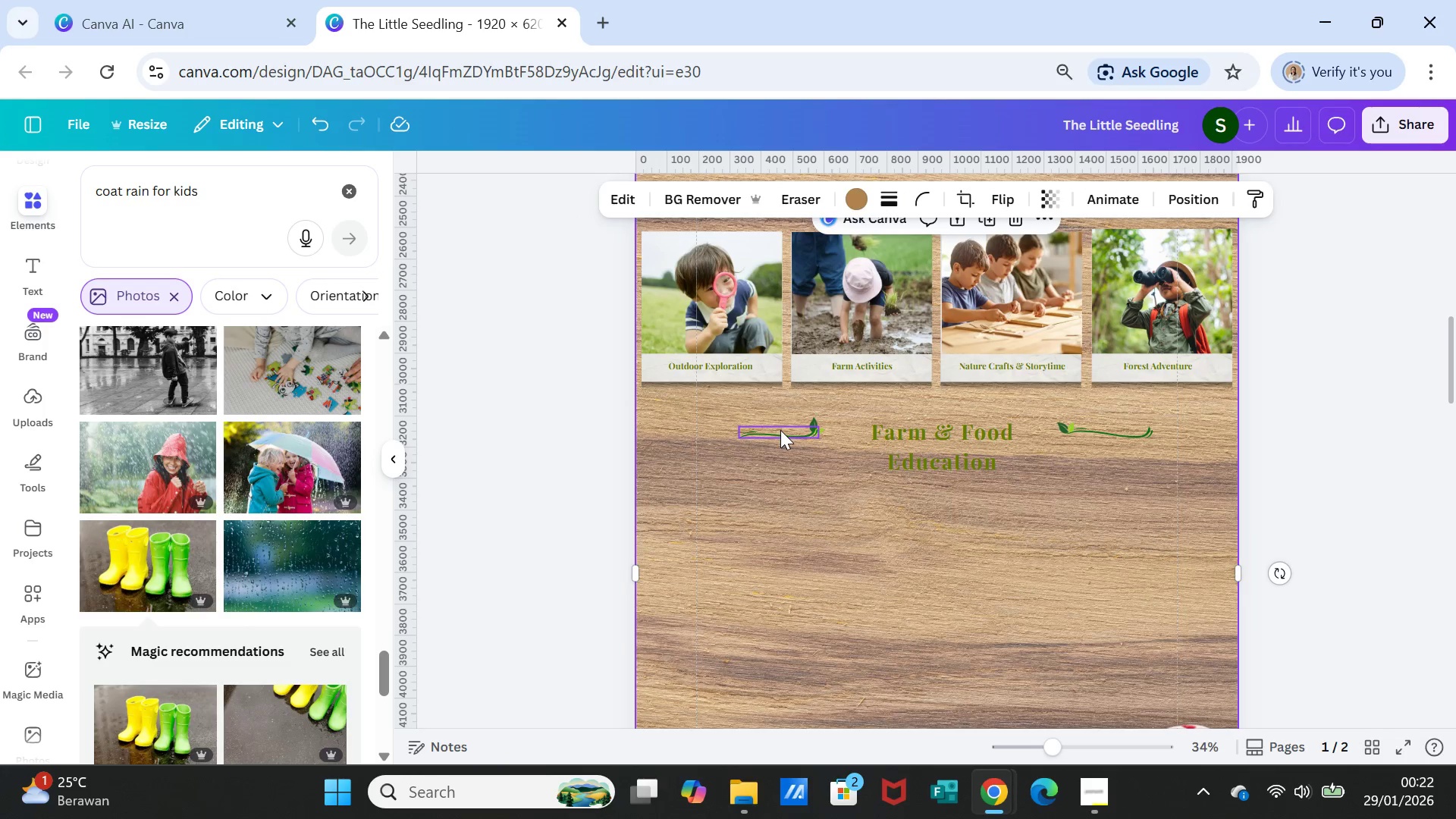 
left_click([780, 430])
 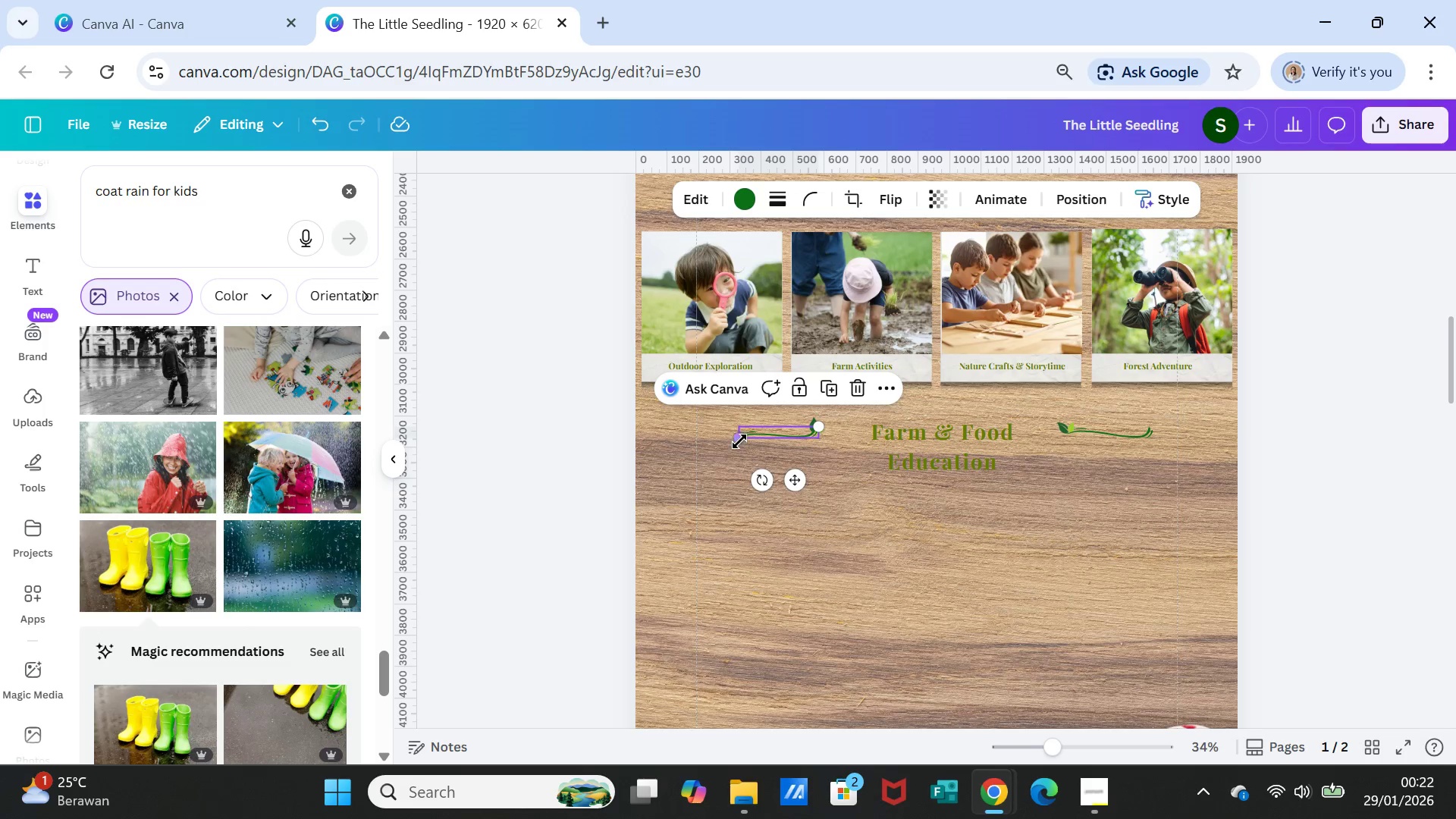 
left_click_drag(start_coordinate=[739, 441], to_coordinate=[702, 430])
 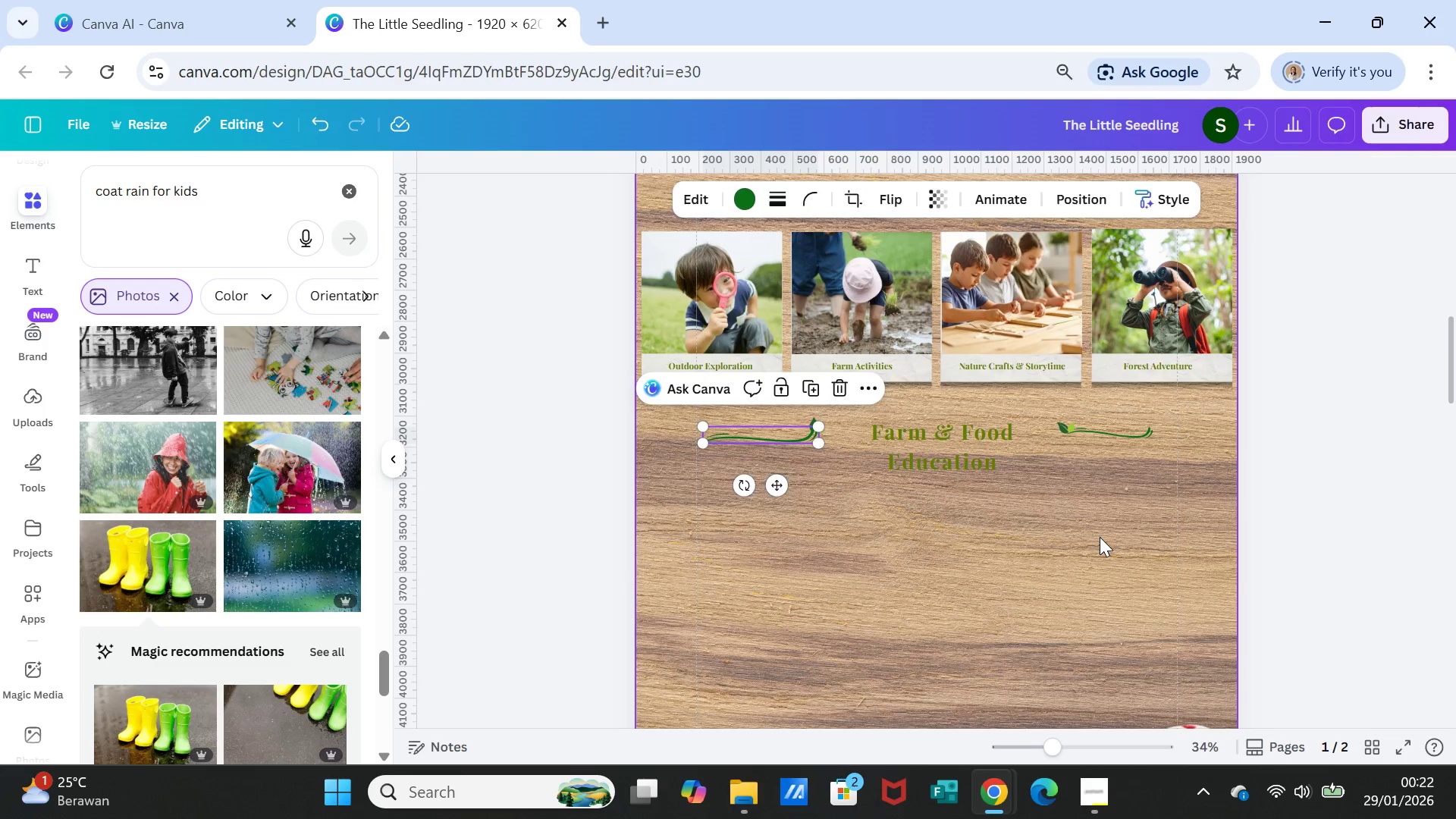 
left_click([1100, 537])
 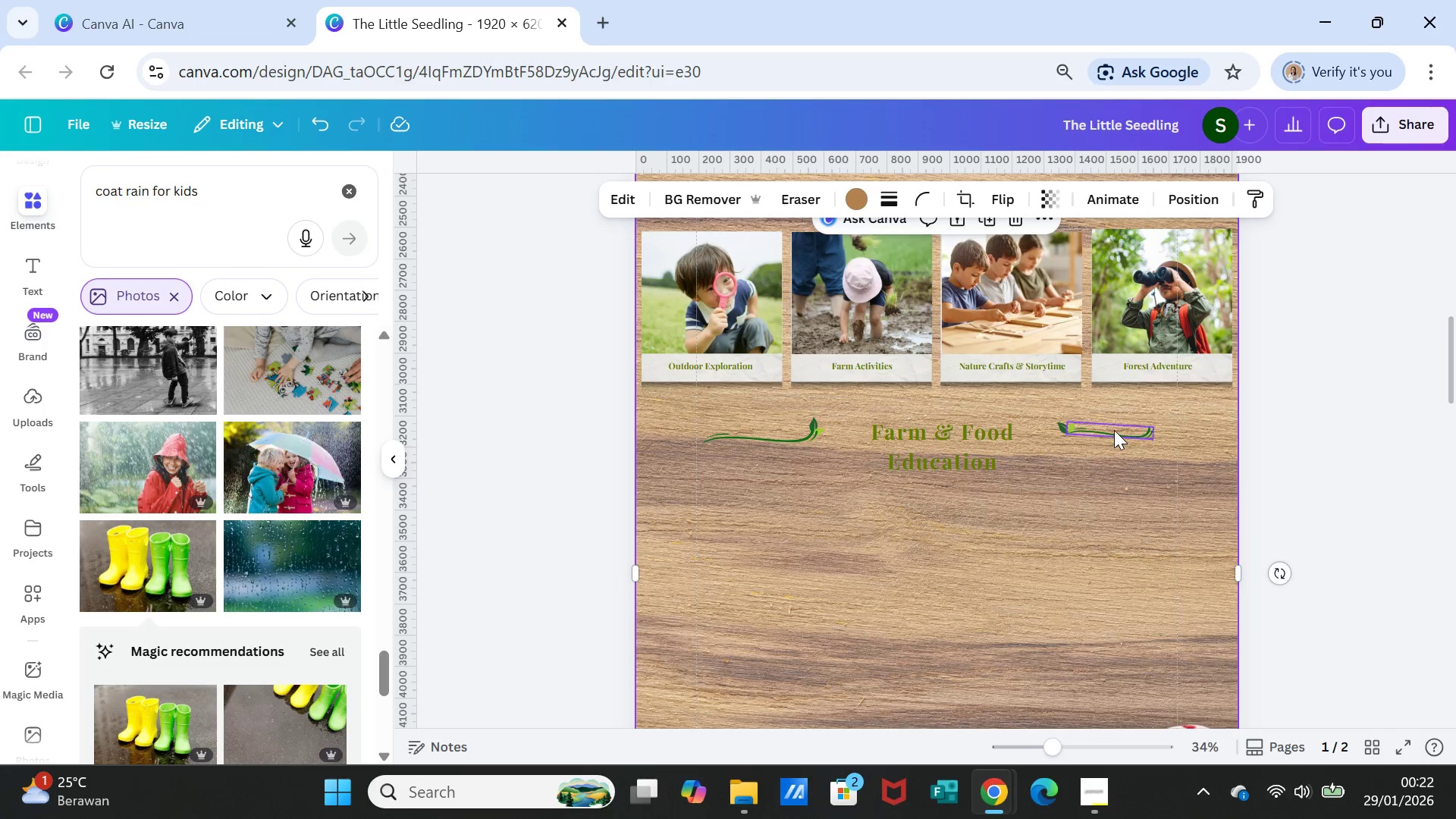 
left_click([1114, 430])
 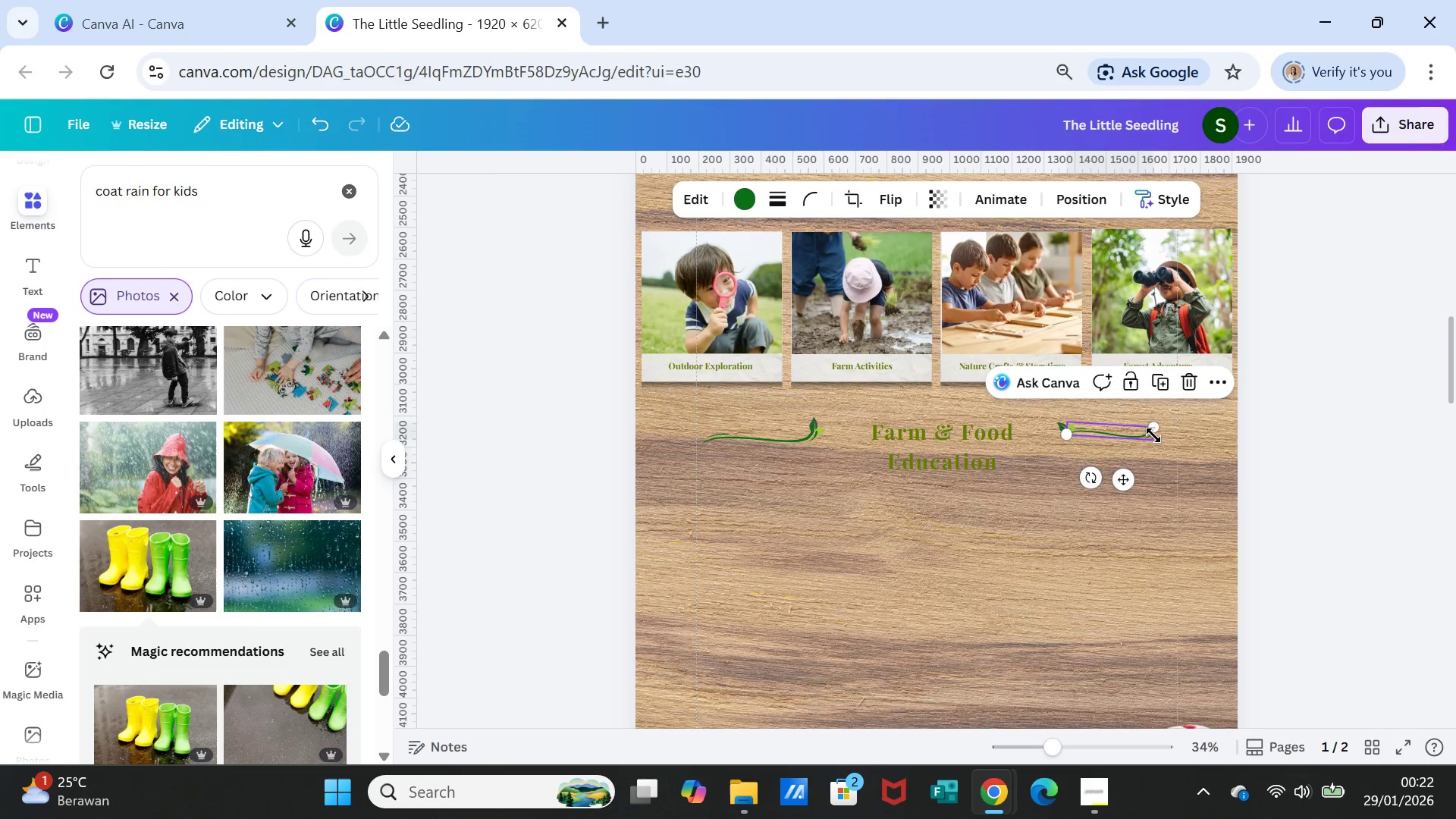 
left_click_drag(start_coordinate=[1155, 430], to_coordinate=[1199, 431])
 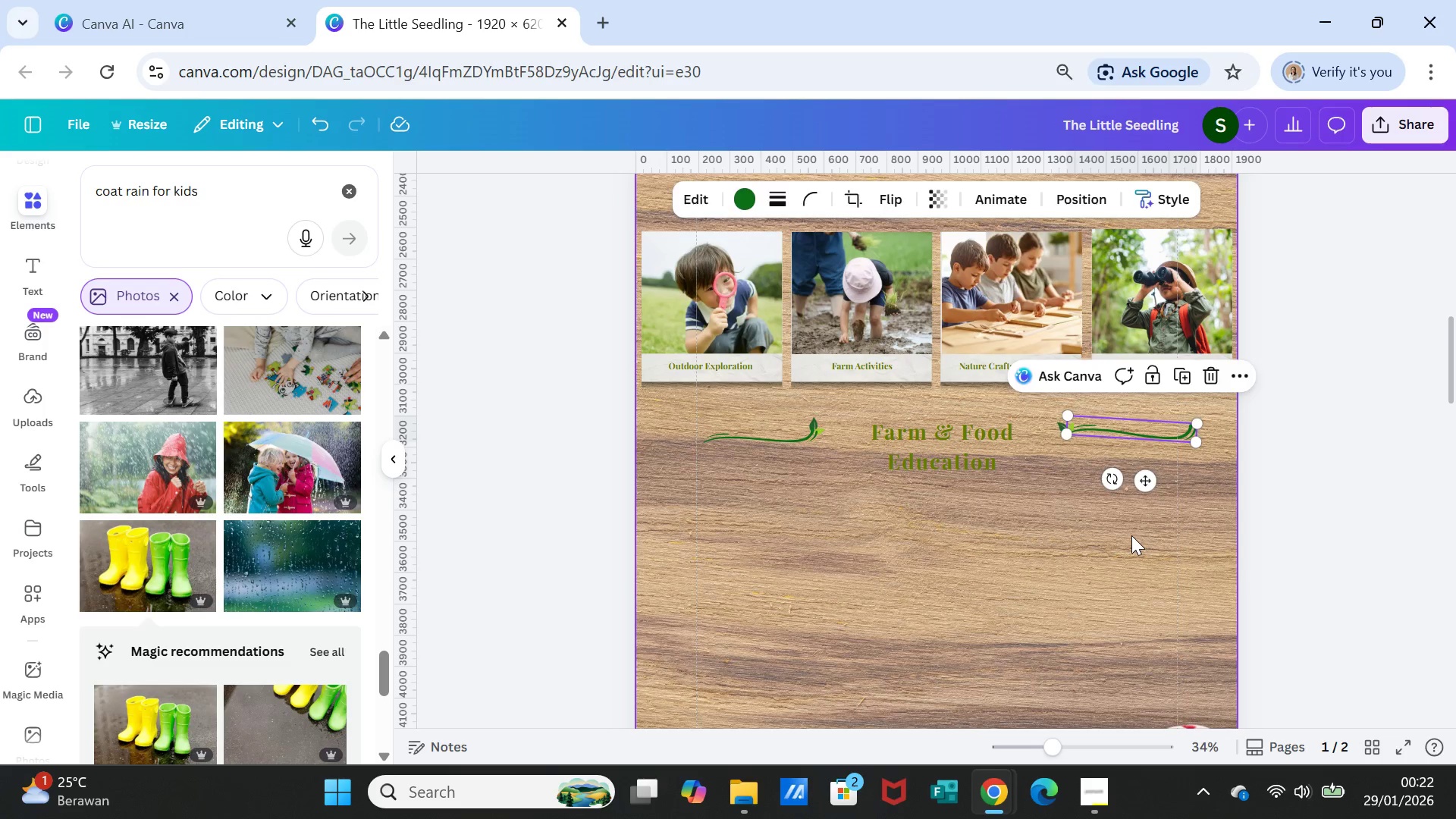 
left_click([1131, 535])
 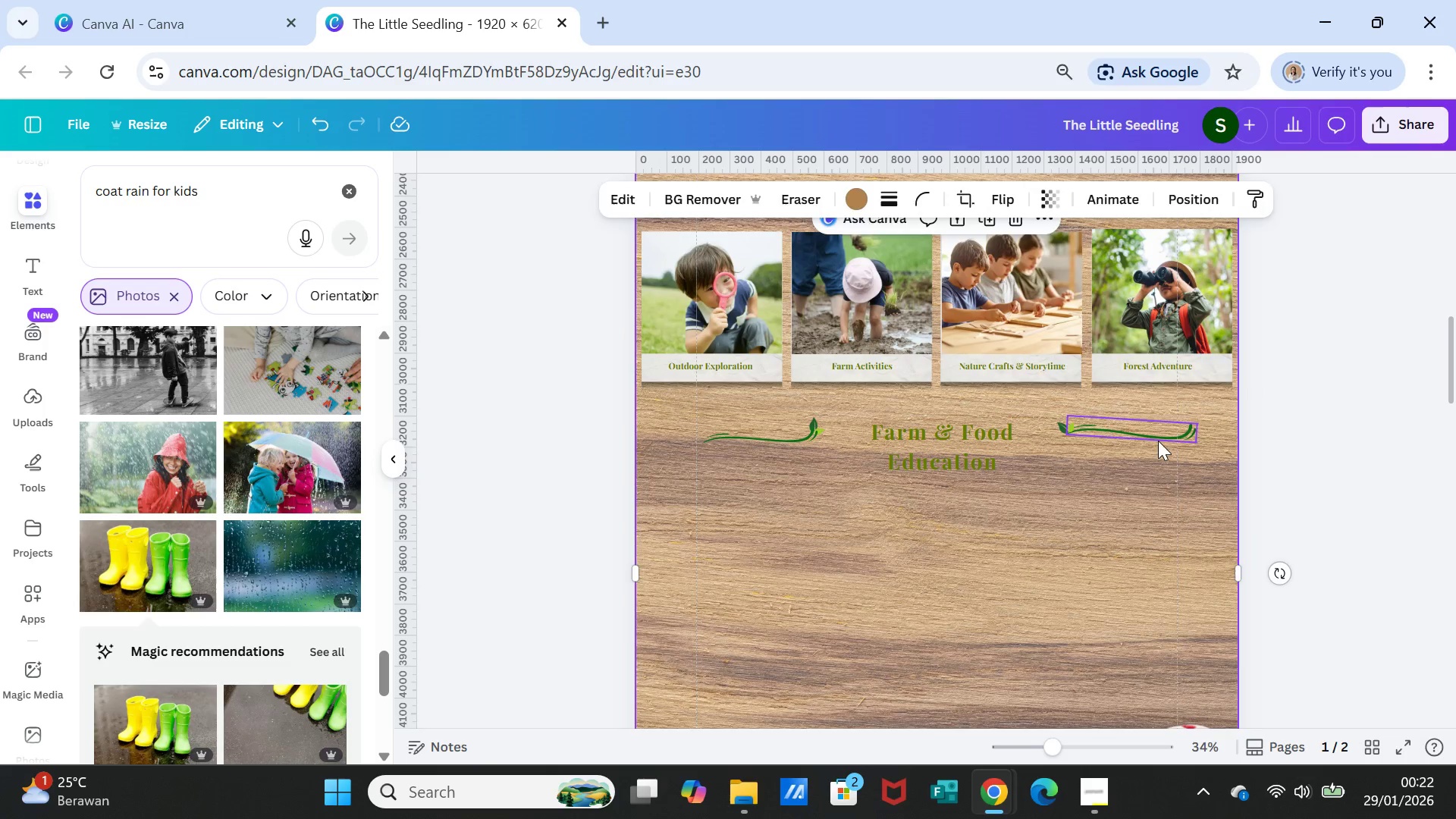 
left_click_drag(start_coordinate=[1157, 437], to_coordinate=[1161, 438])
 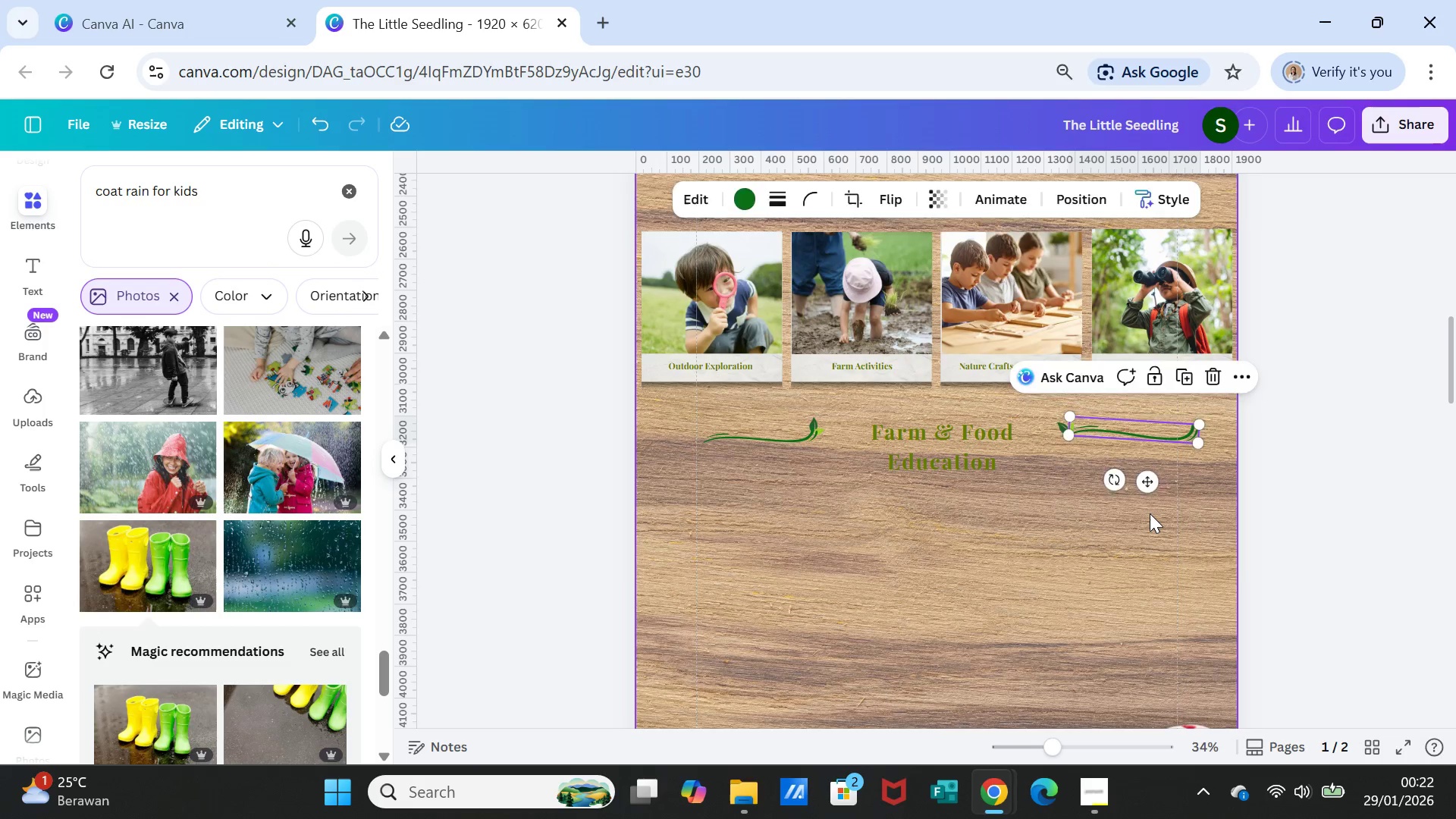 
left_click([1150, 513])
 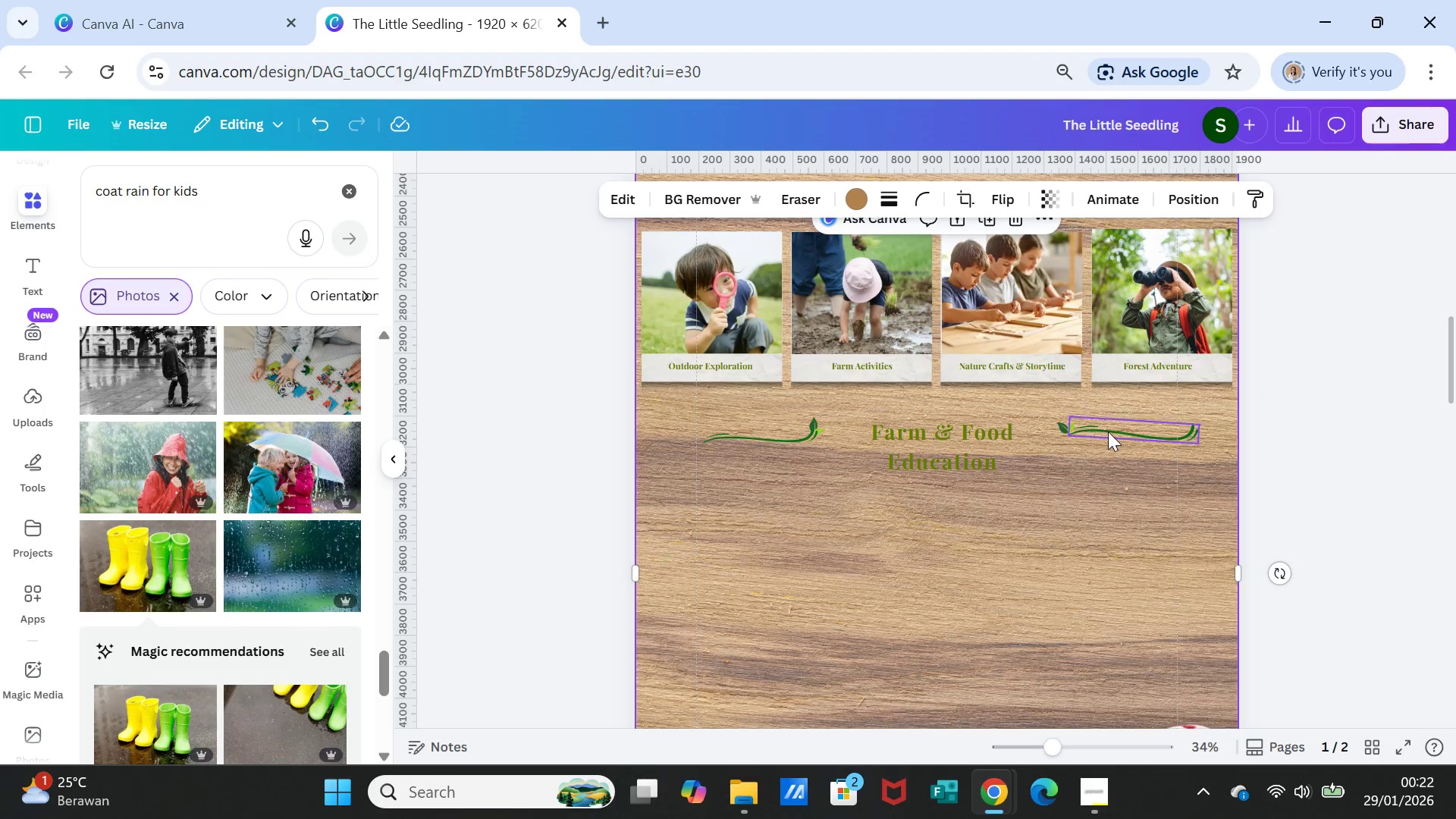 
left_click_drag(start_coordinate=[1108, 431], to_coordinate=[1103, 431])
 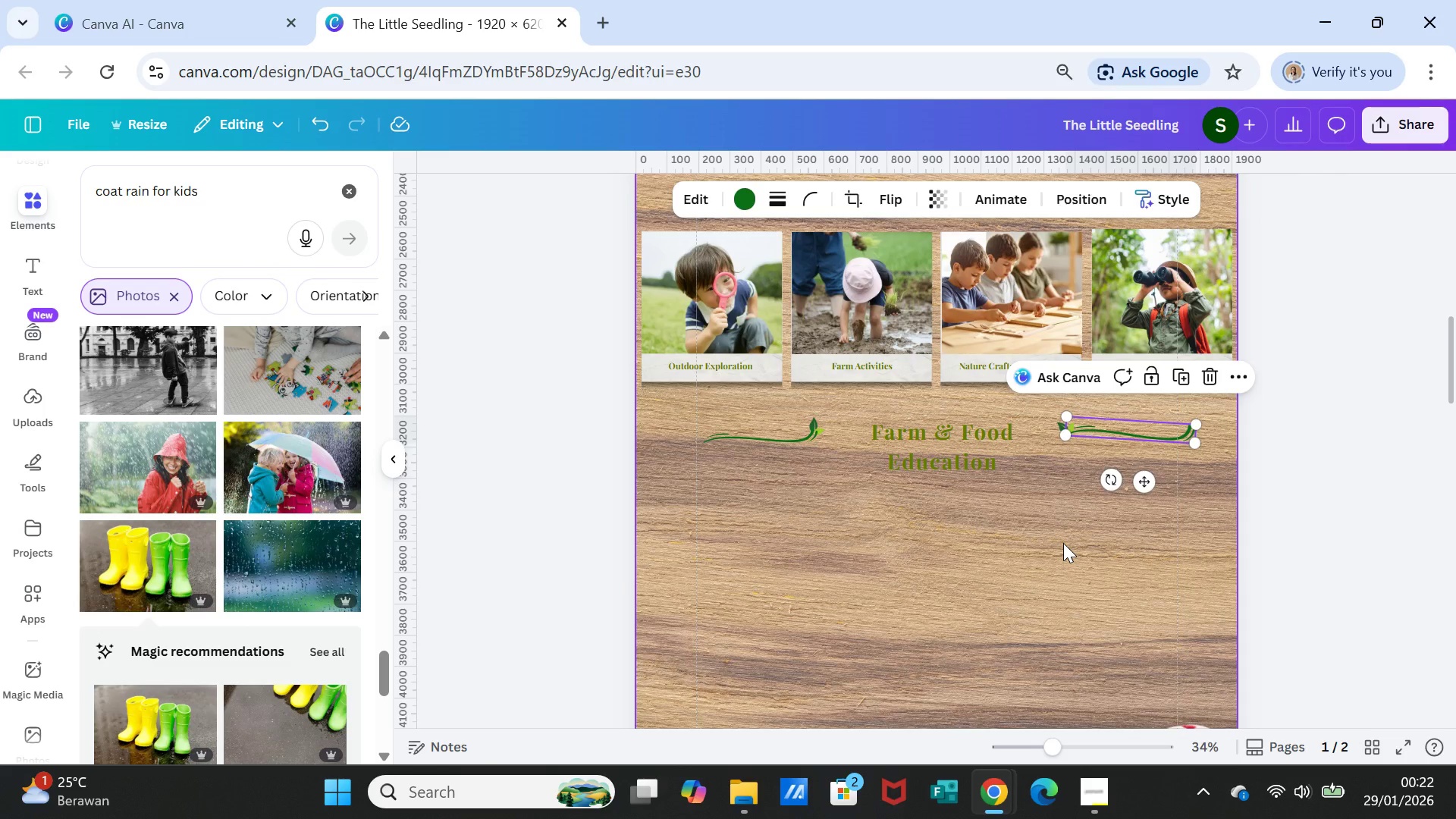 
left_click([1063, 543])
 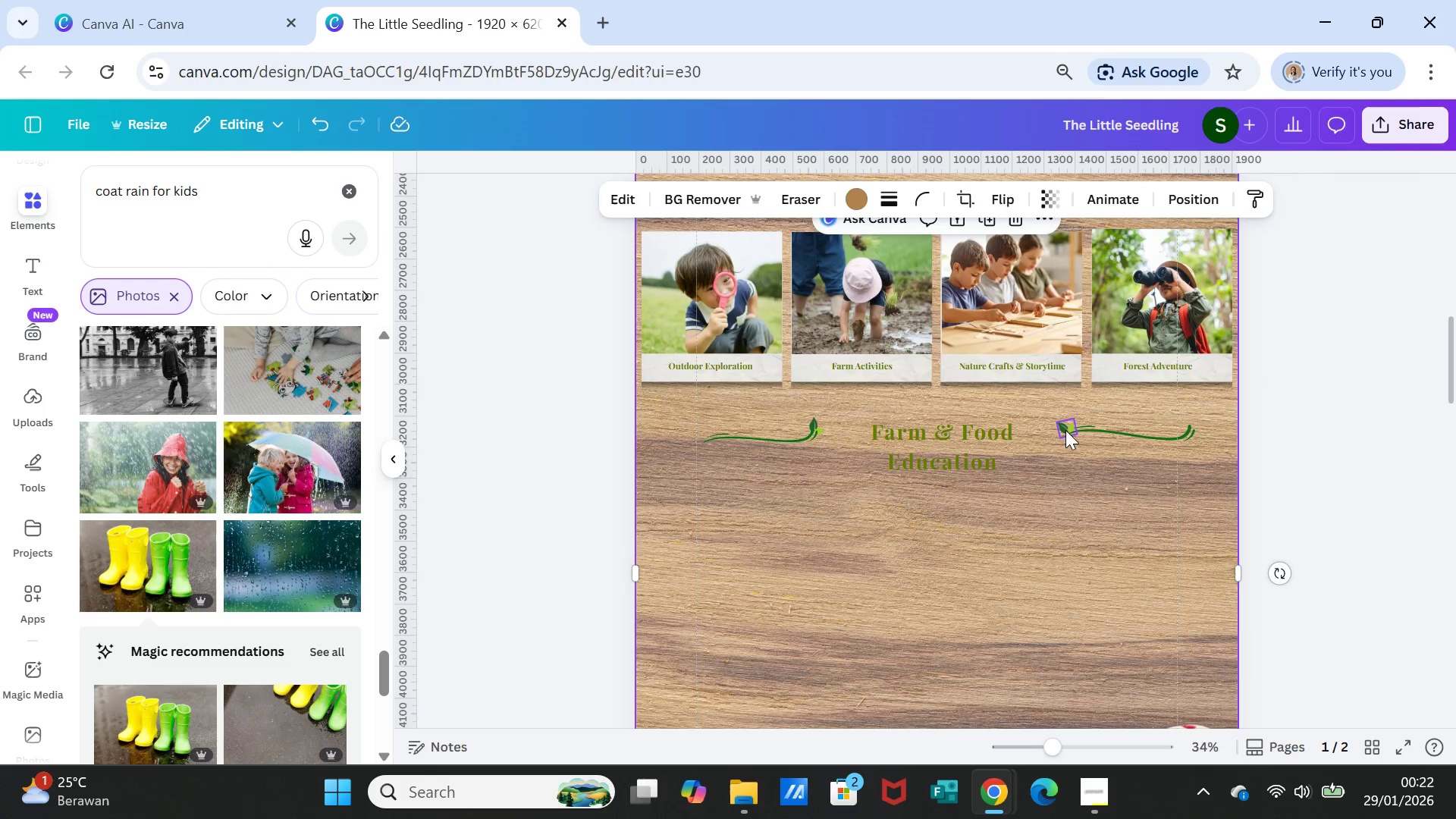 
left_click([1063, 428])
 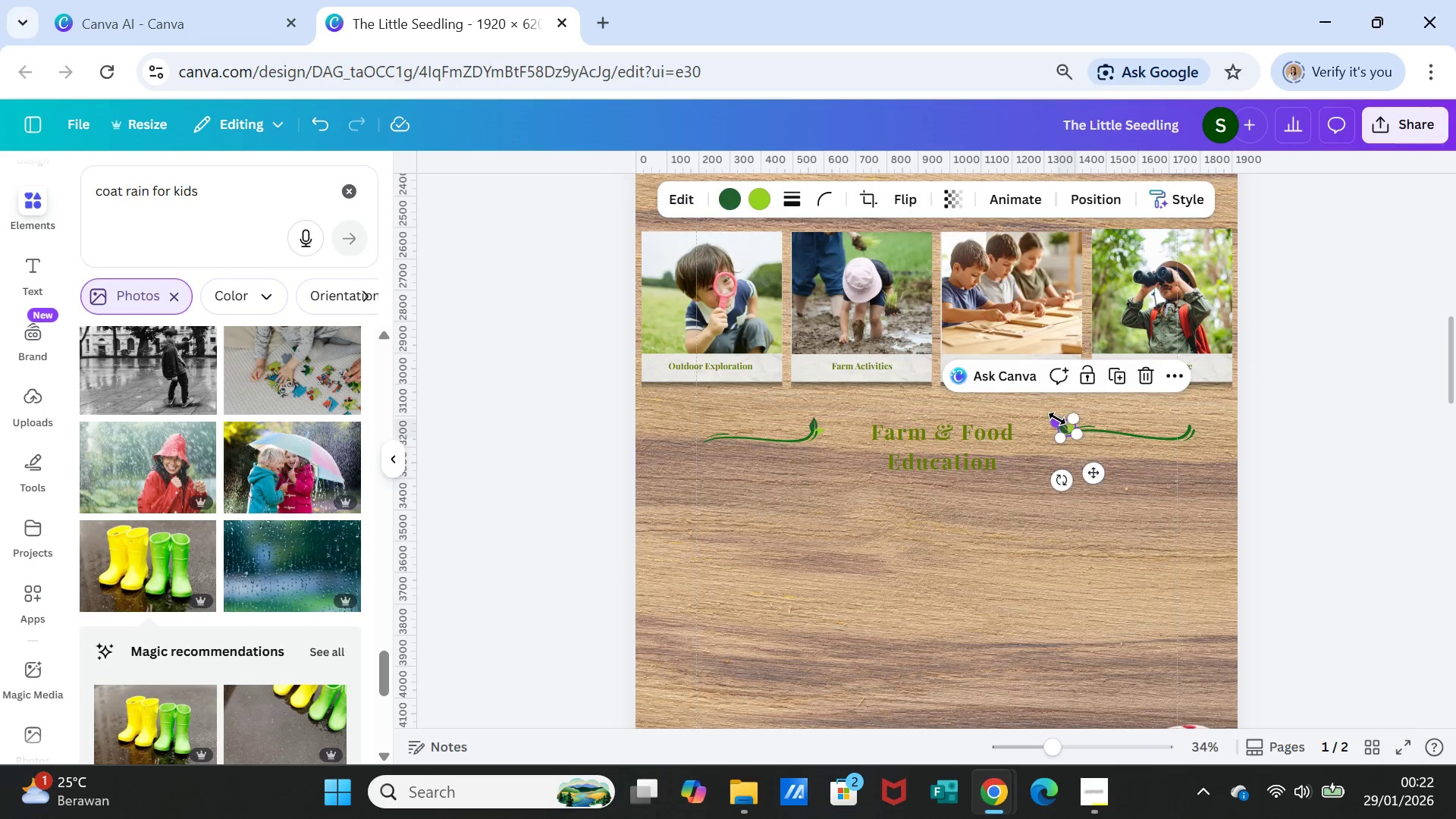 
left_click_drag(start_coordinate=[1057, 419], to_coordinate=[1053, 415])
 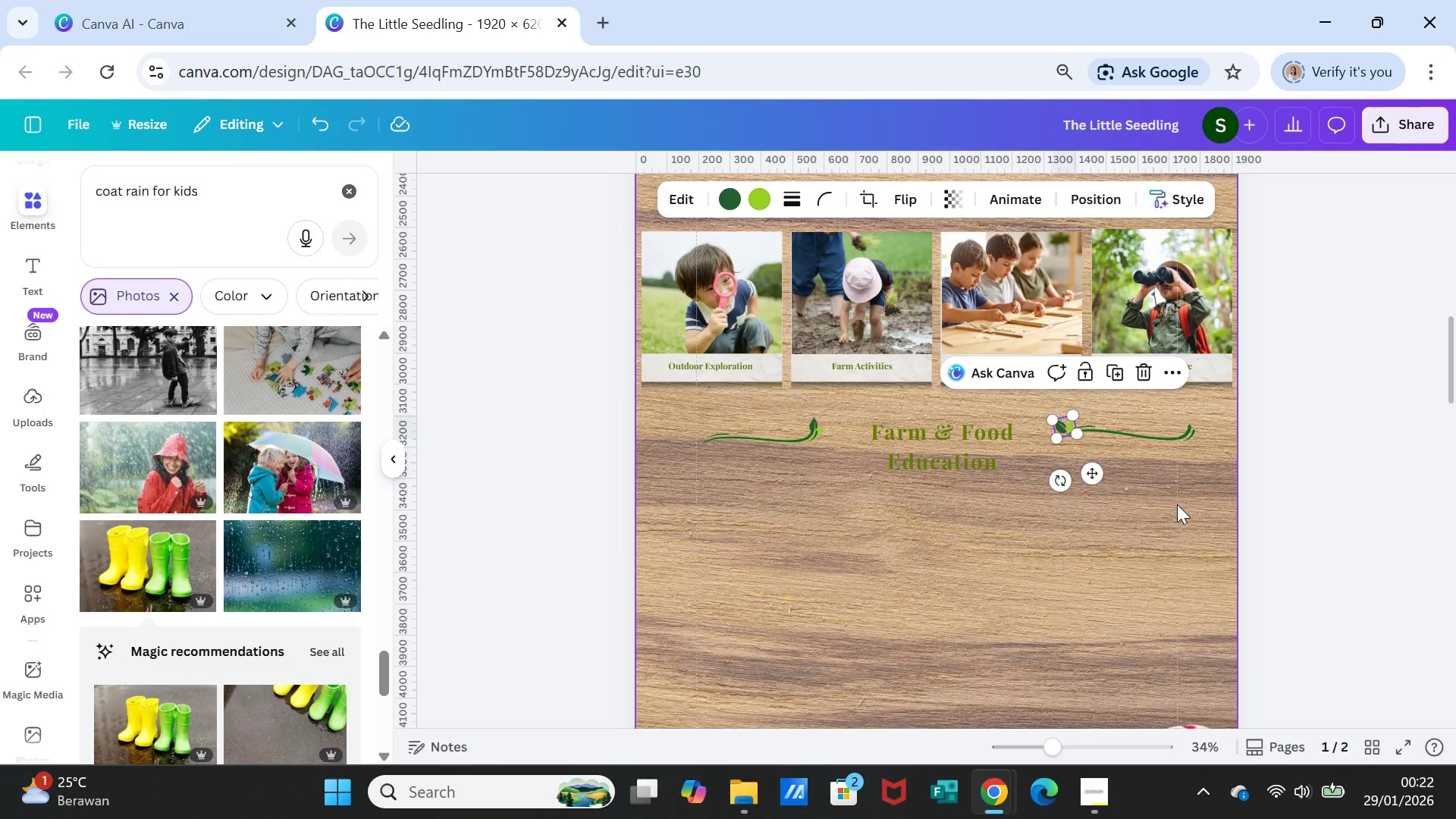 
left_click_drag(start_coordinate=[1177, 504], to_coordinate=[813, 422])
 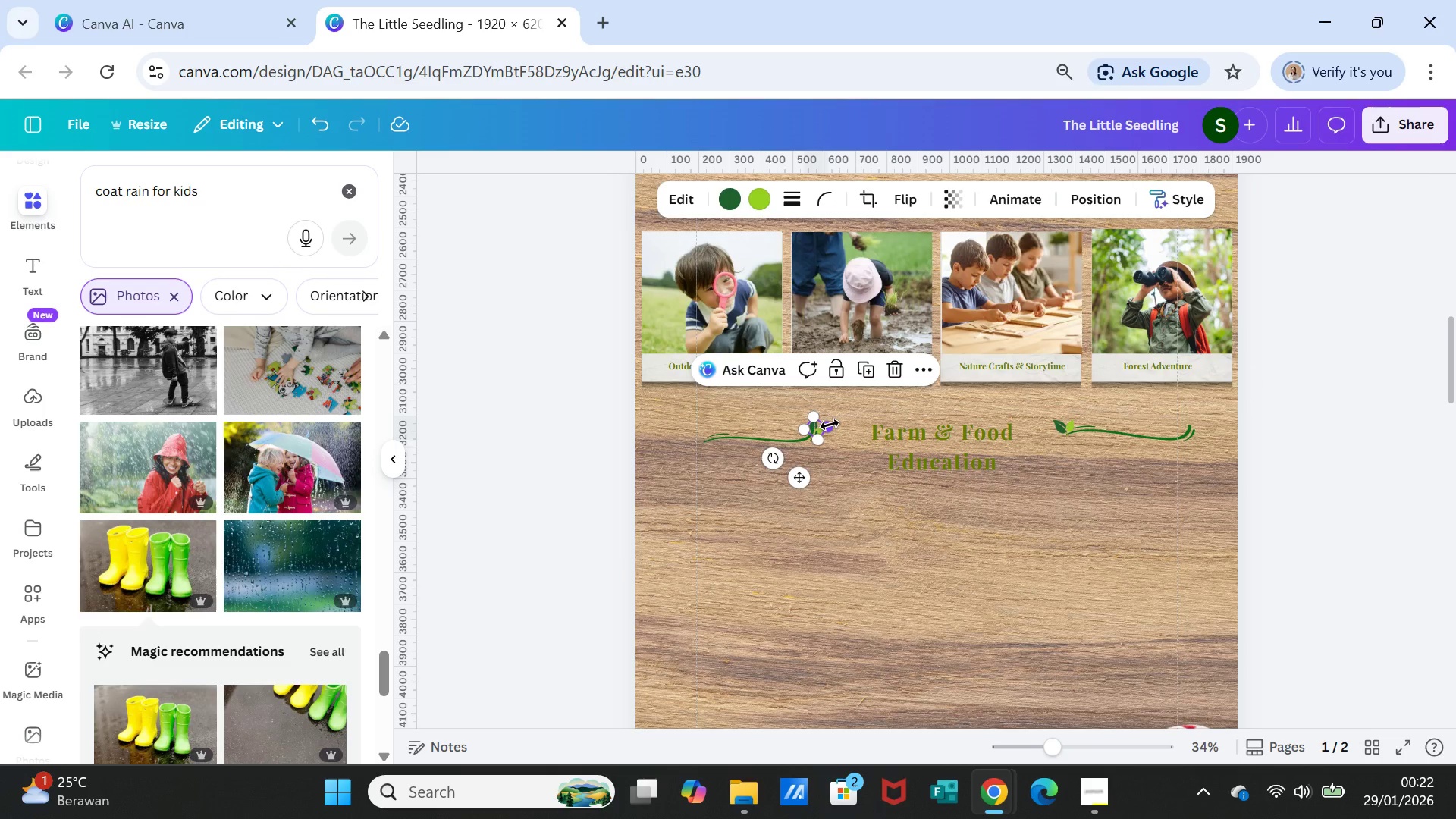 
left_click([813, 422])
 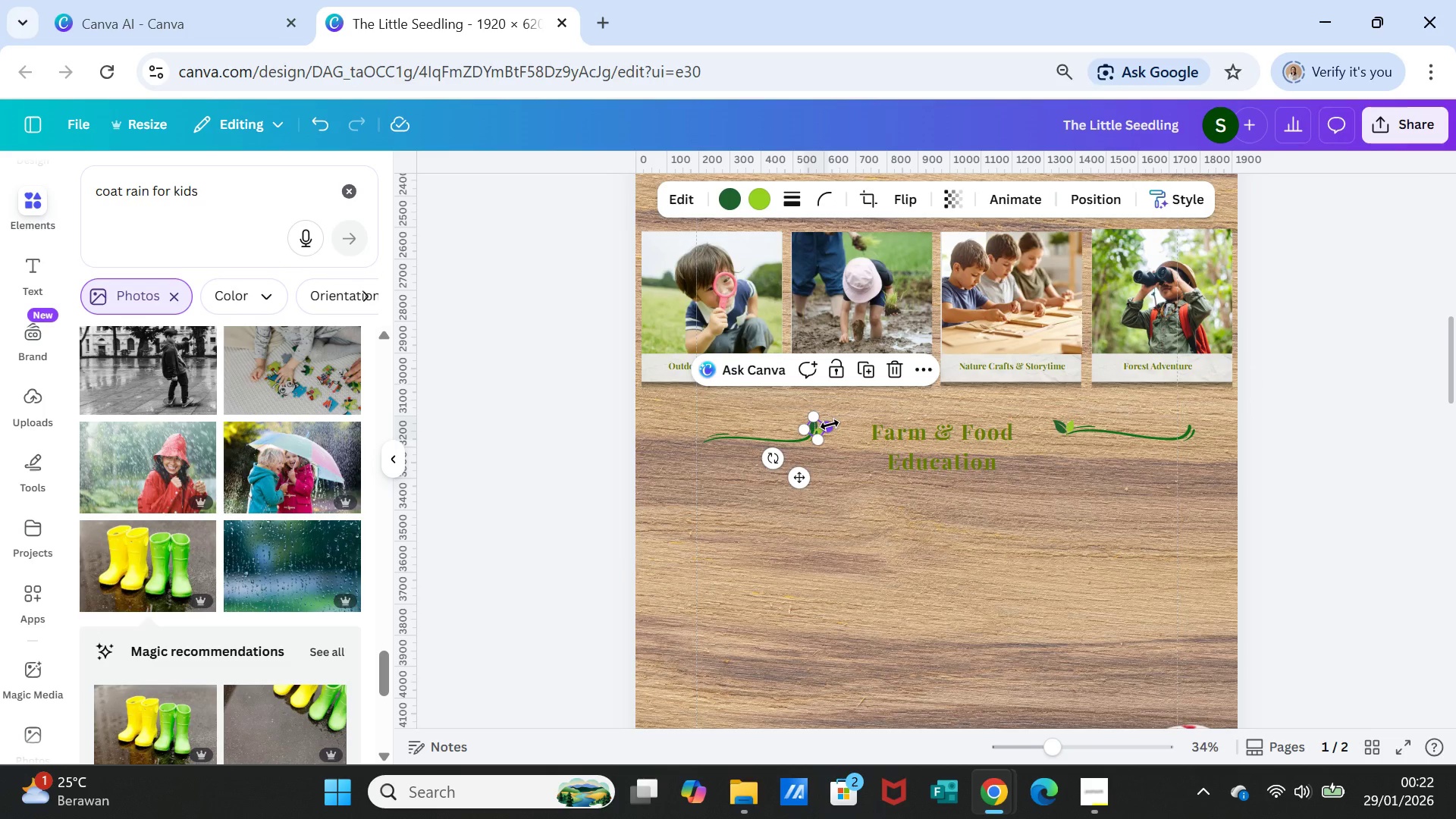 
left_click_drag(start_coordinate=[830, 425], to_coordinate=[841, 425])
 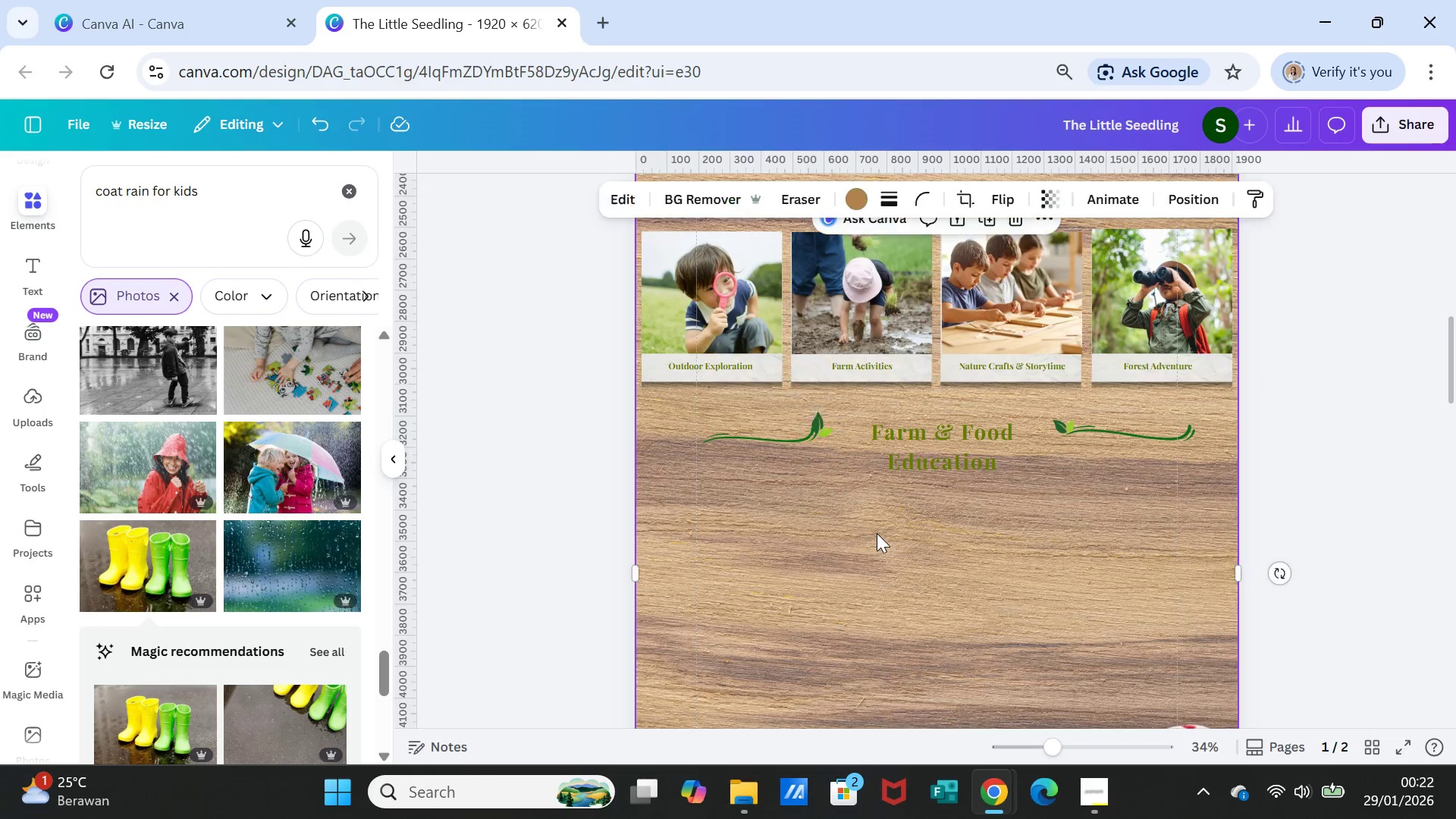 
left_click([877, 533])
 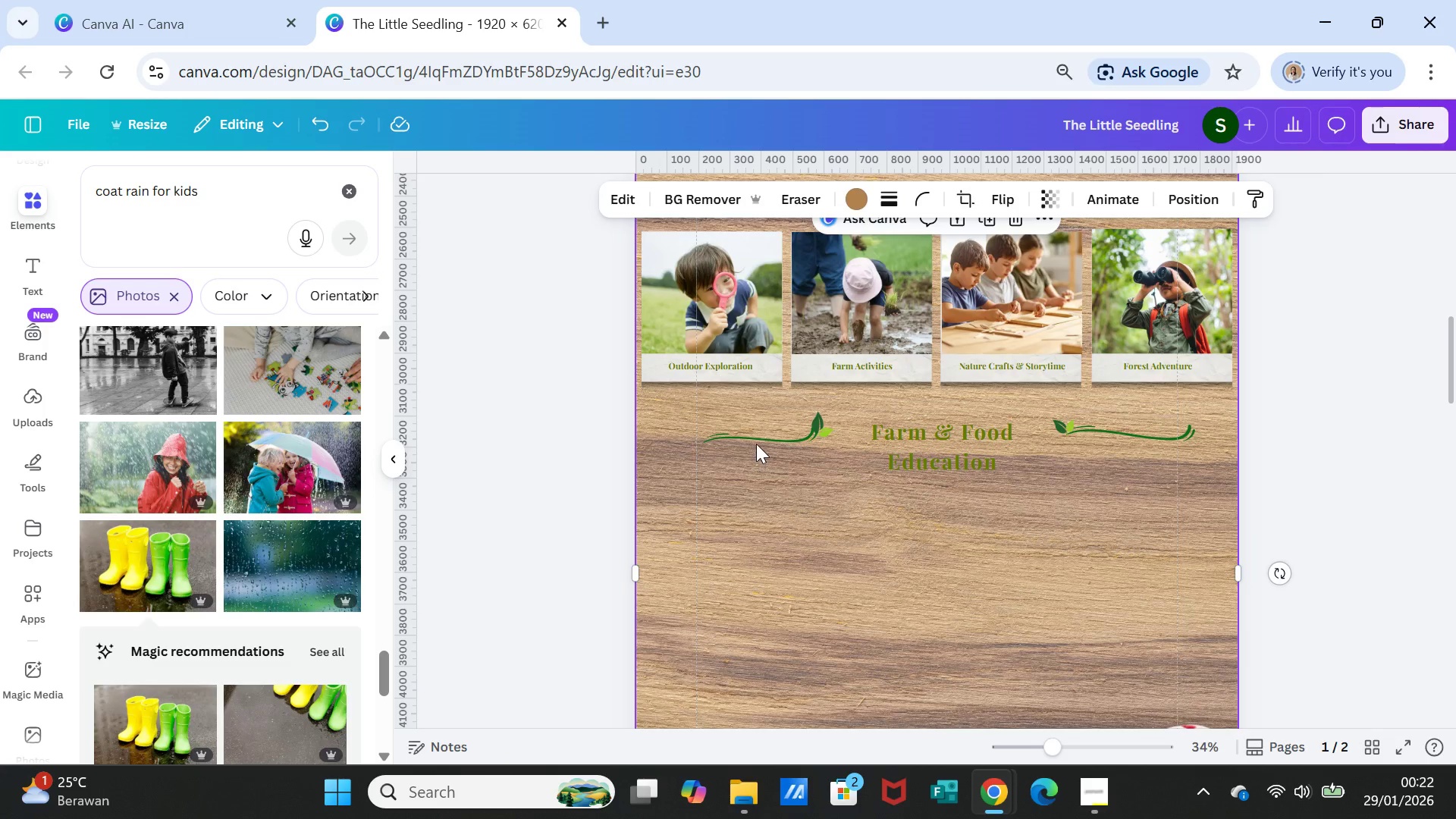 
left_click_drag(start_coordinate=[756, 441], to_coordinate=[756, 451])
 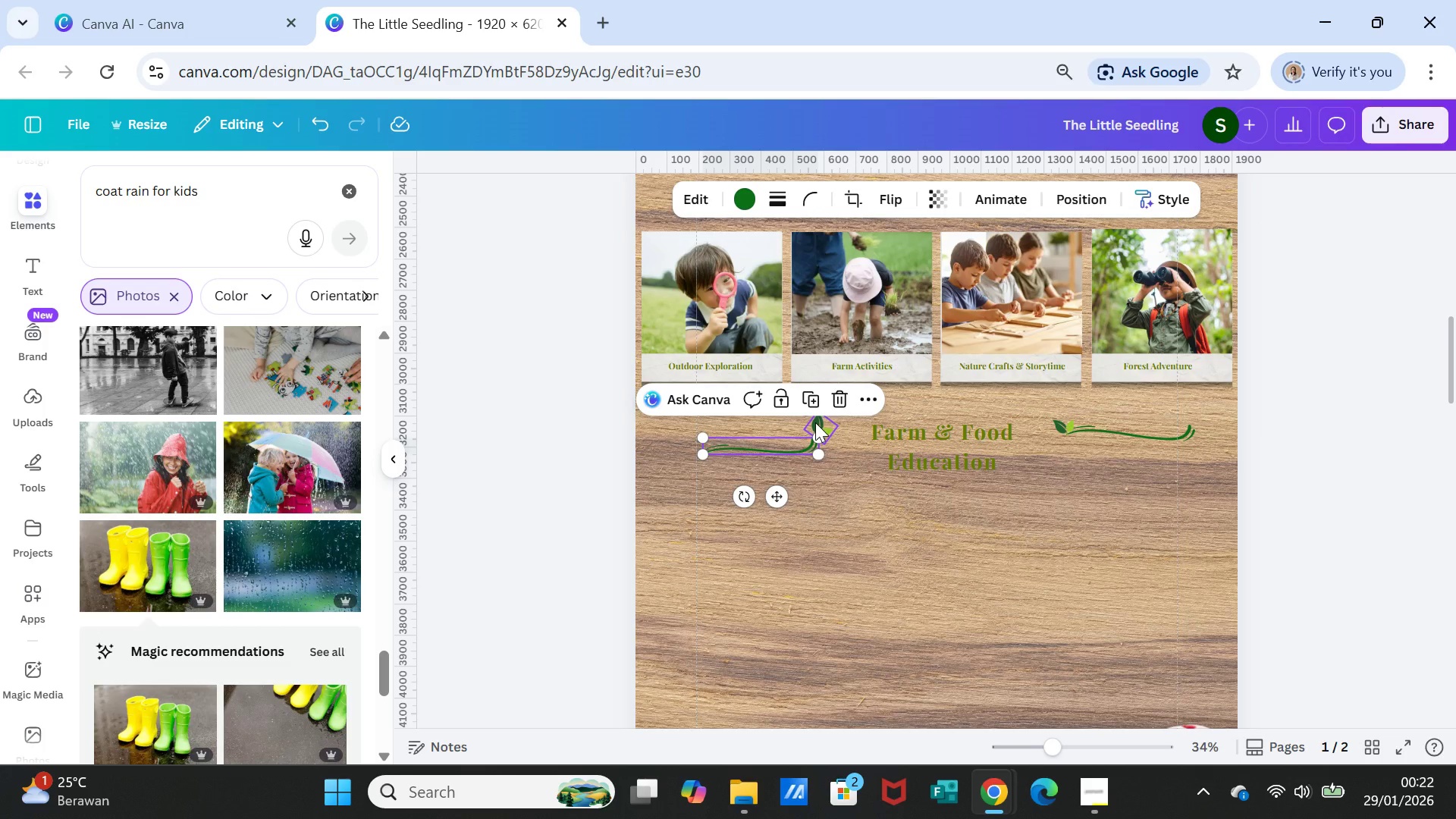 
left_click([815, 422])
 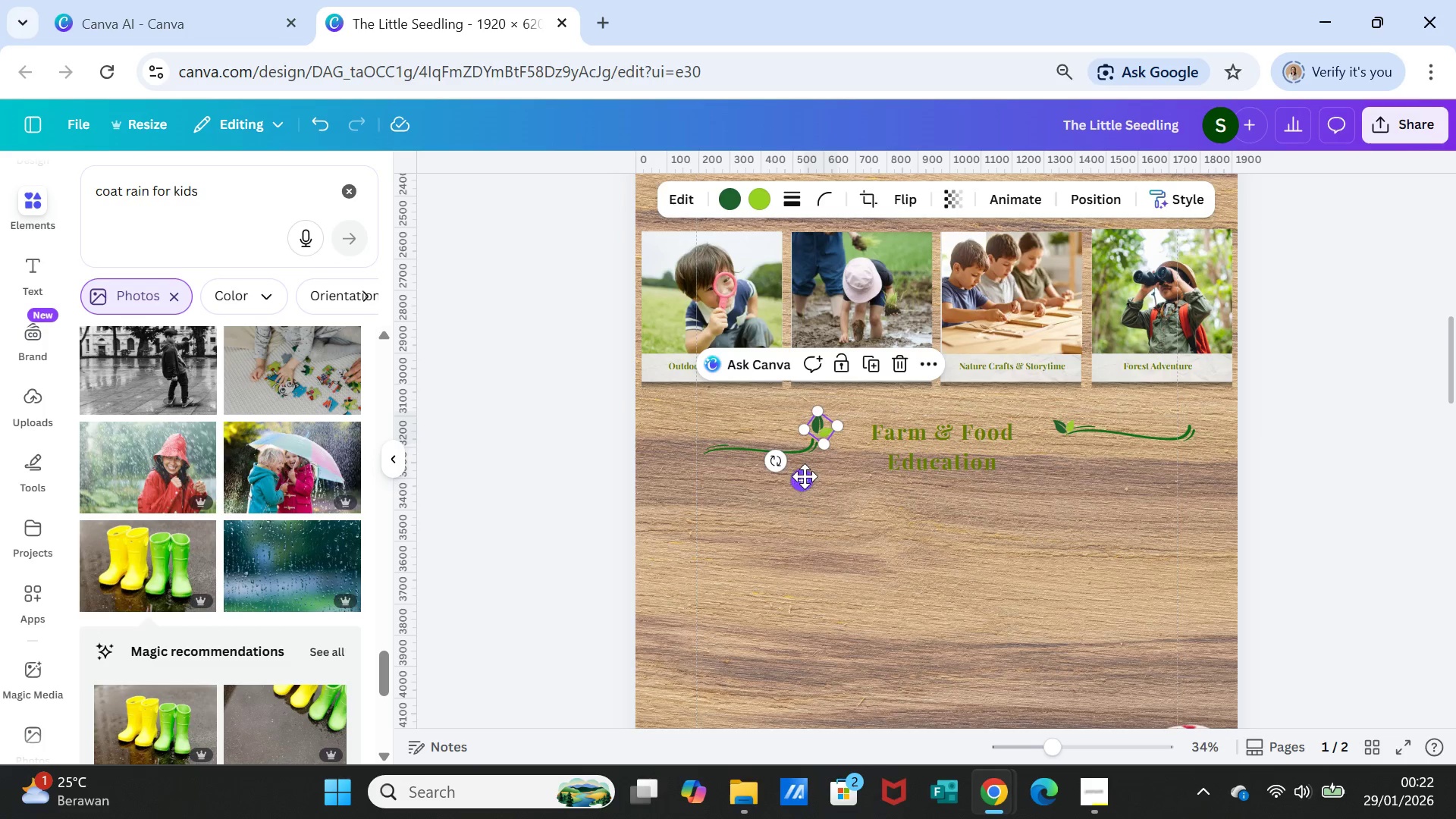 
left_click_drag(start_coordinate=[804, 477], to_coordinate=[804, 482])
 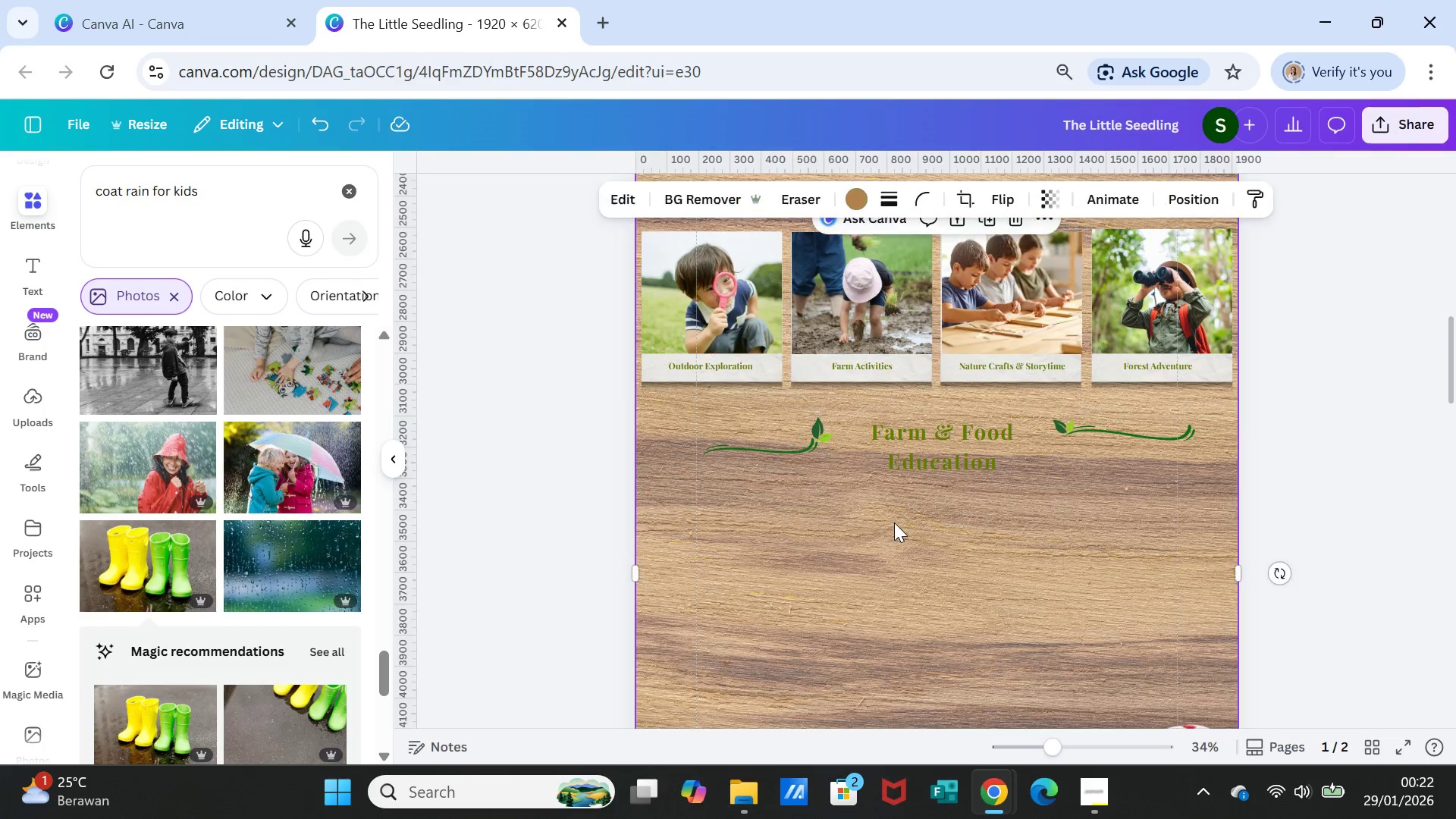 
left_click([894, 522])
 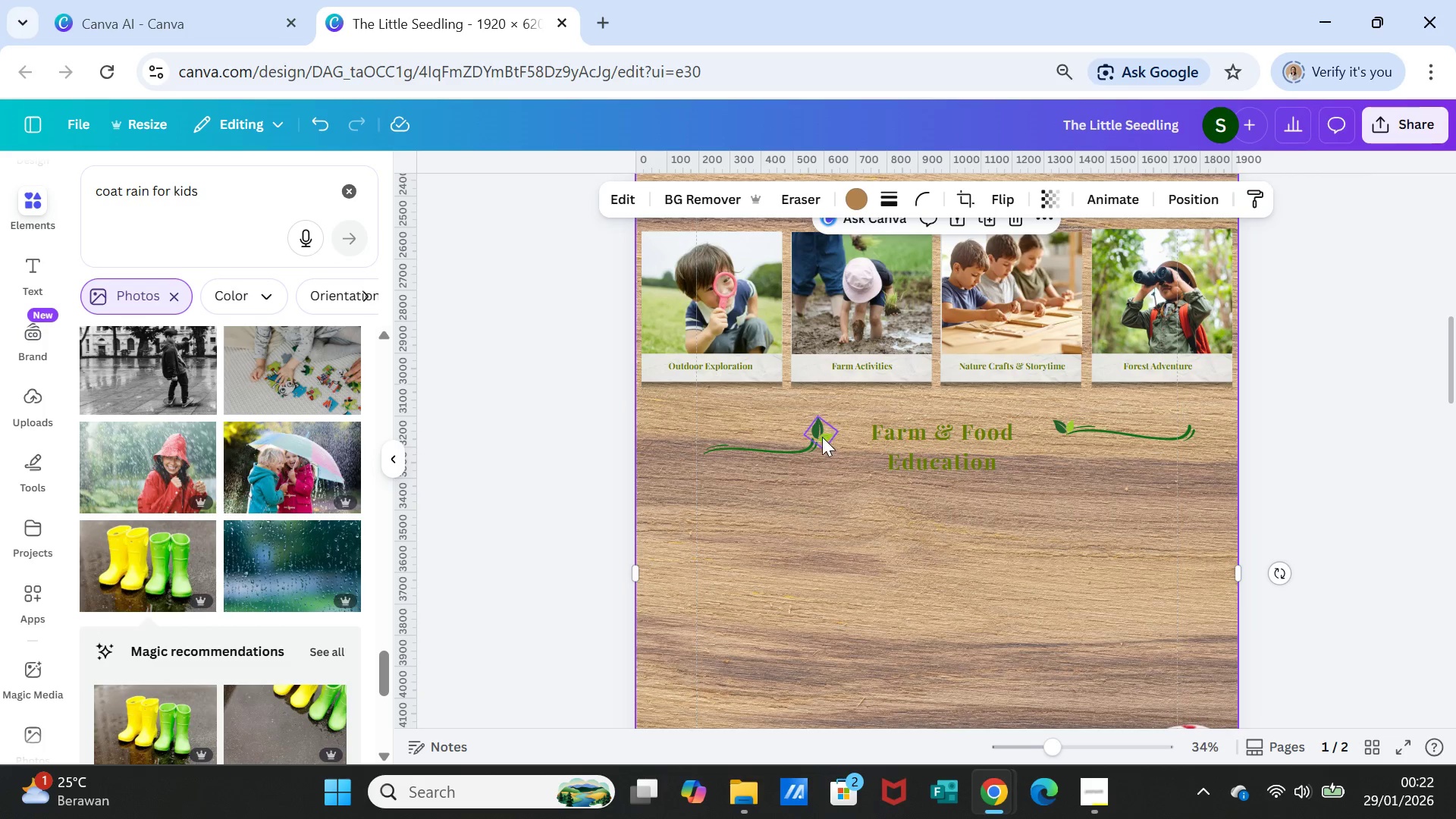 
left_click([822, 437])
 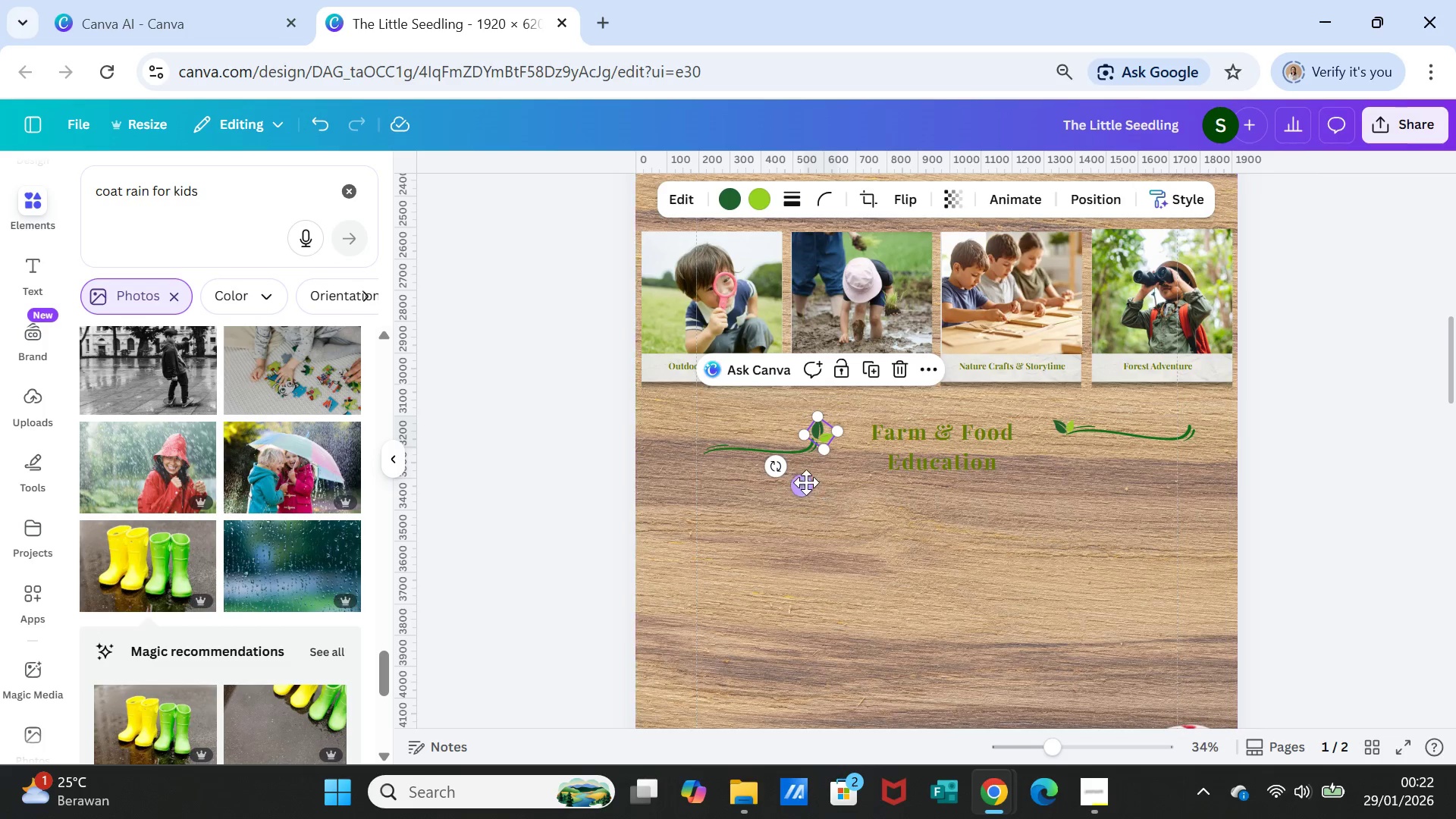 
left_click_drag(start_coordinate=[805, 482], to_coordinate=[804, 488])
 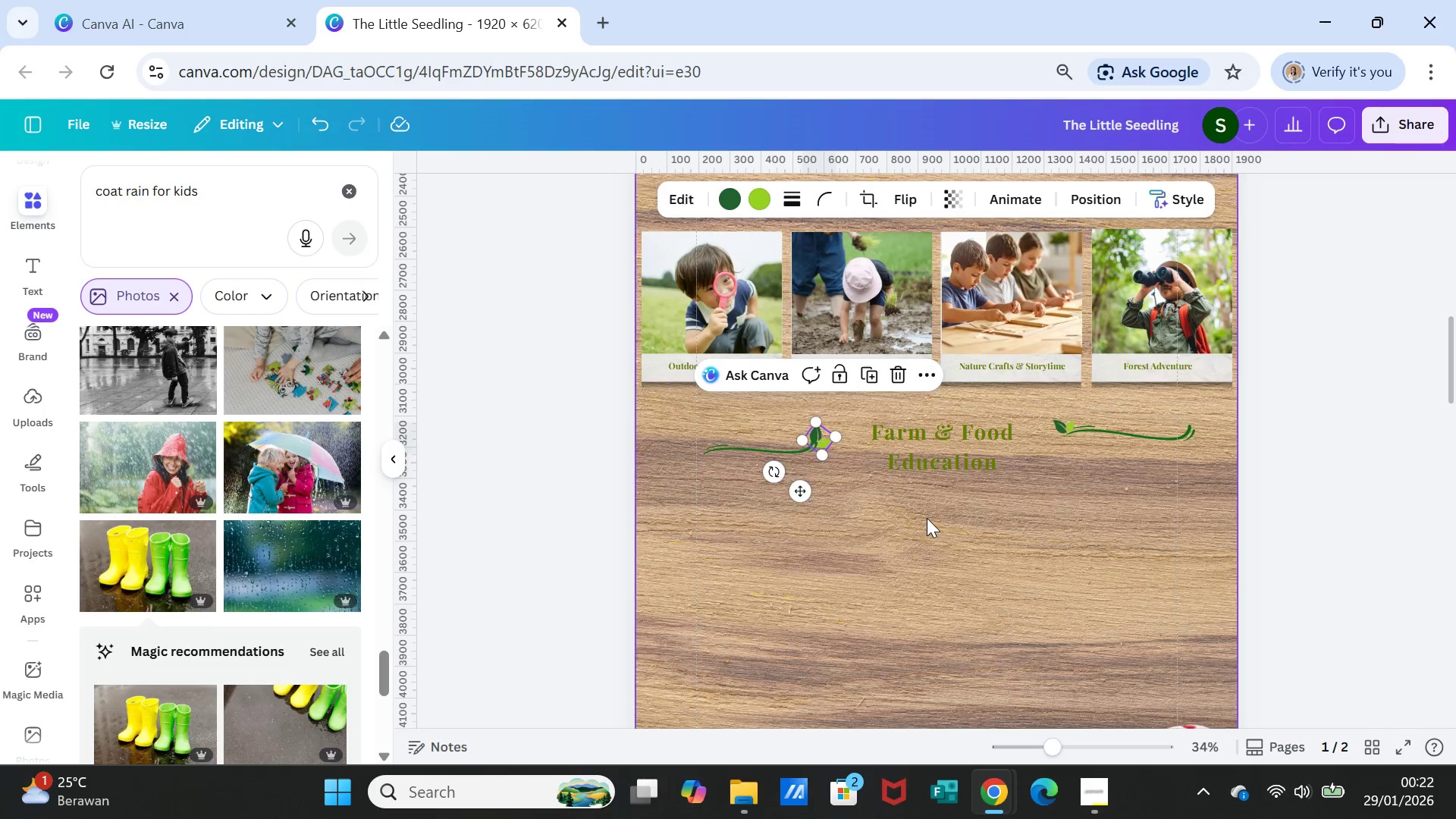 
left_click([927, 518])
 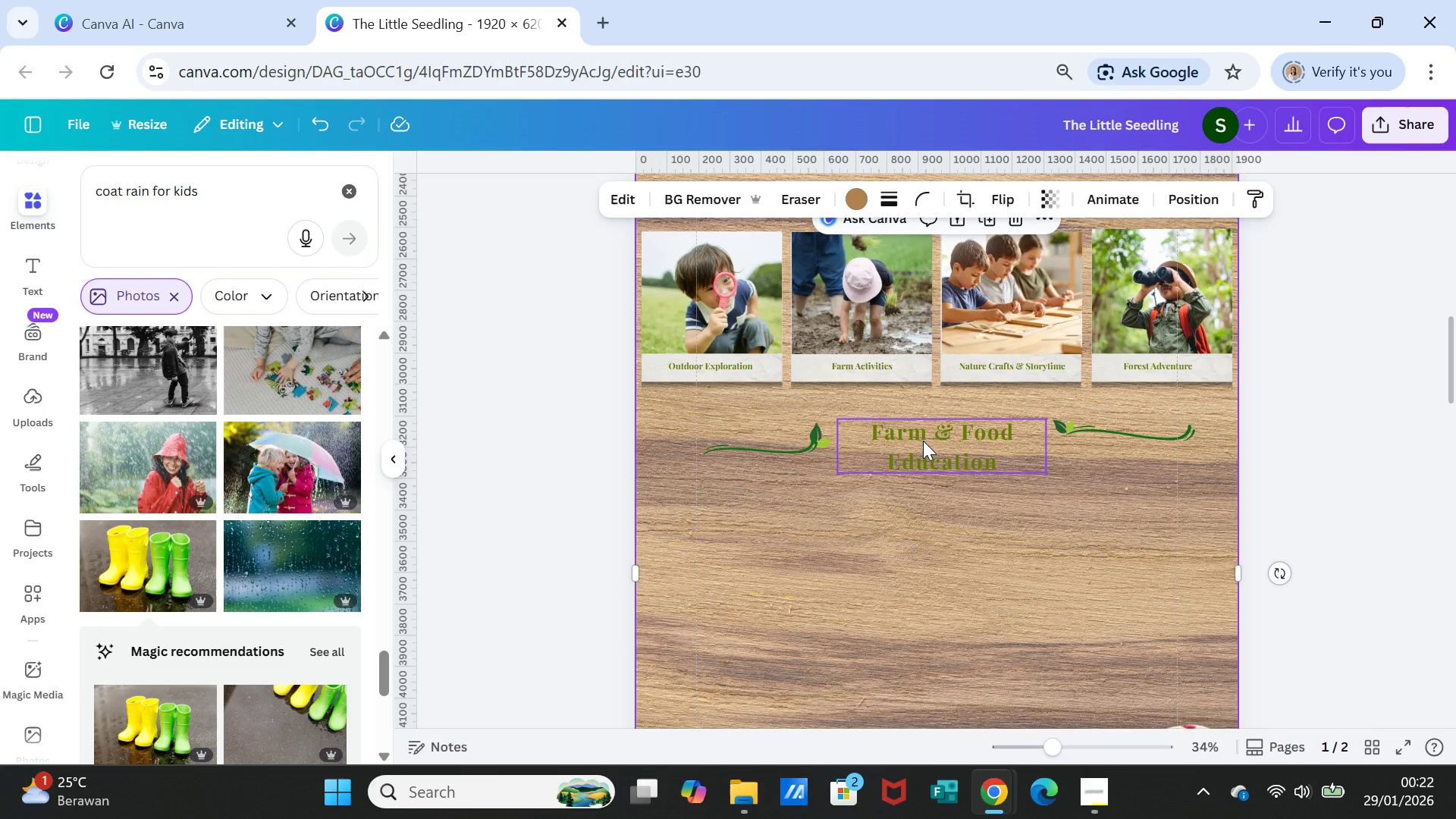 
double_click([923, 441])
 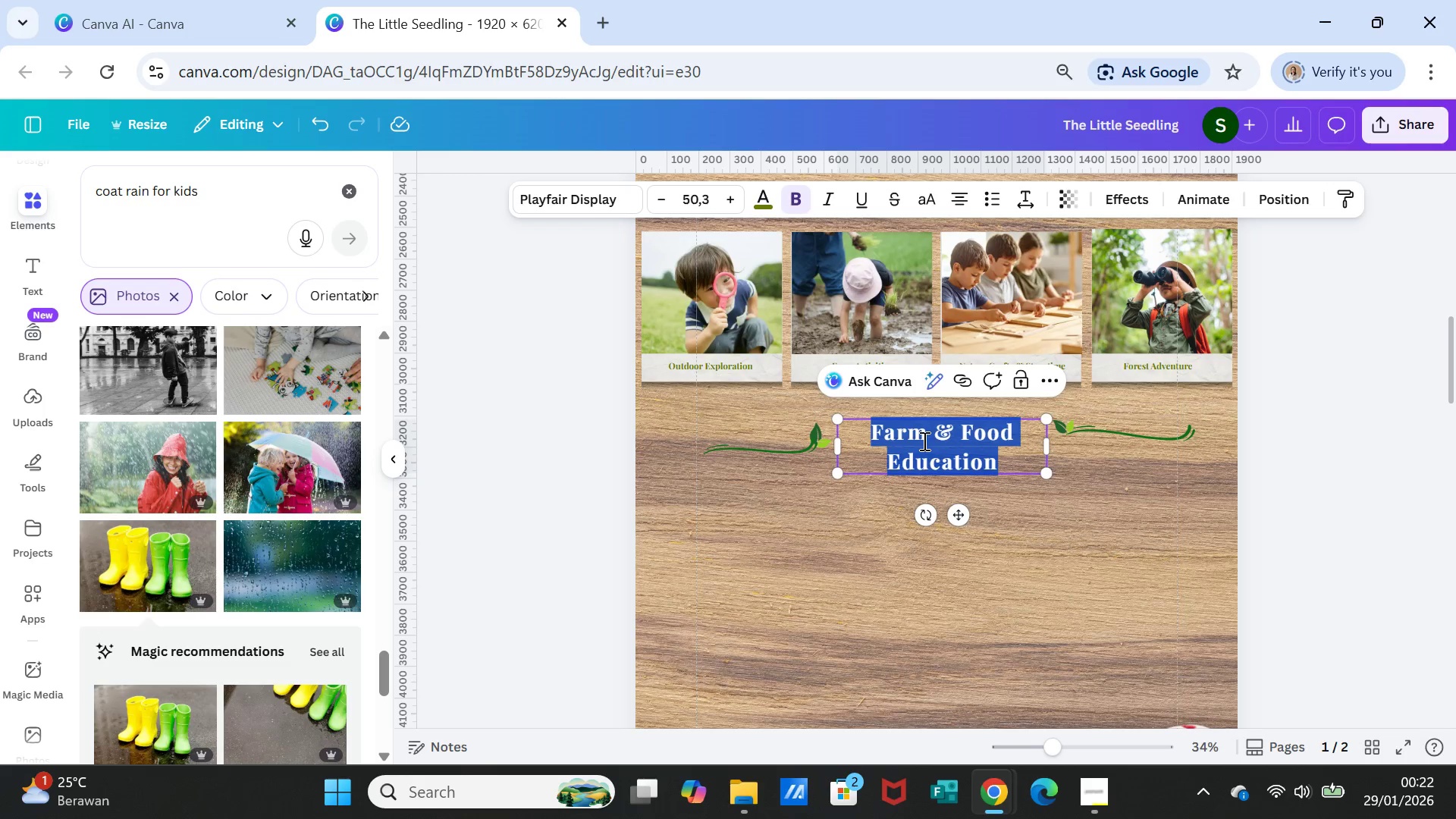 
triple_click([923, 441])
 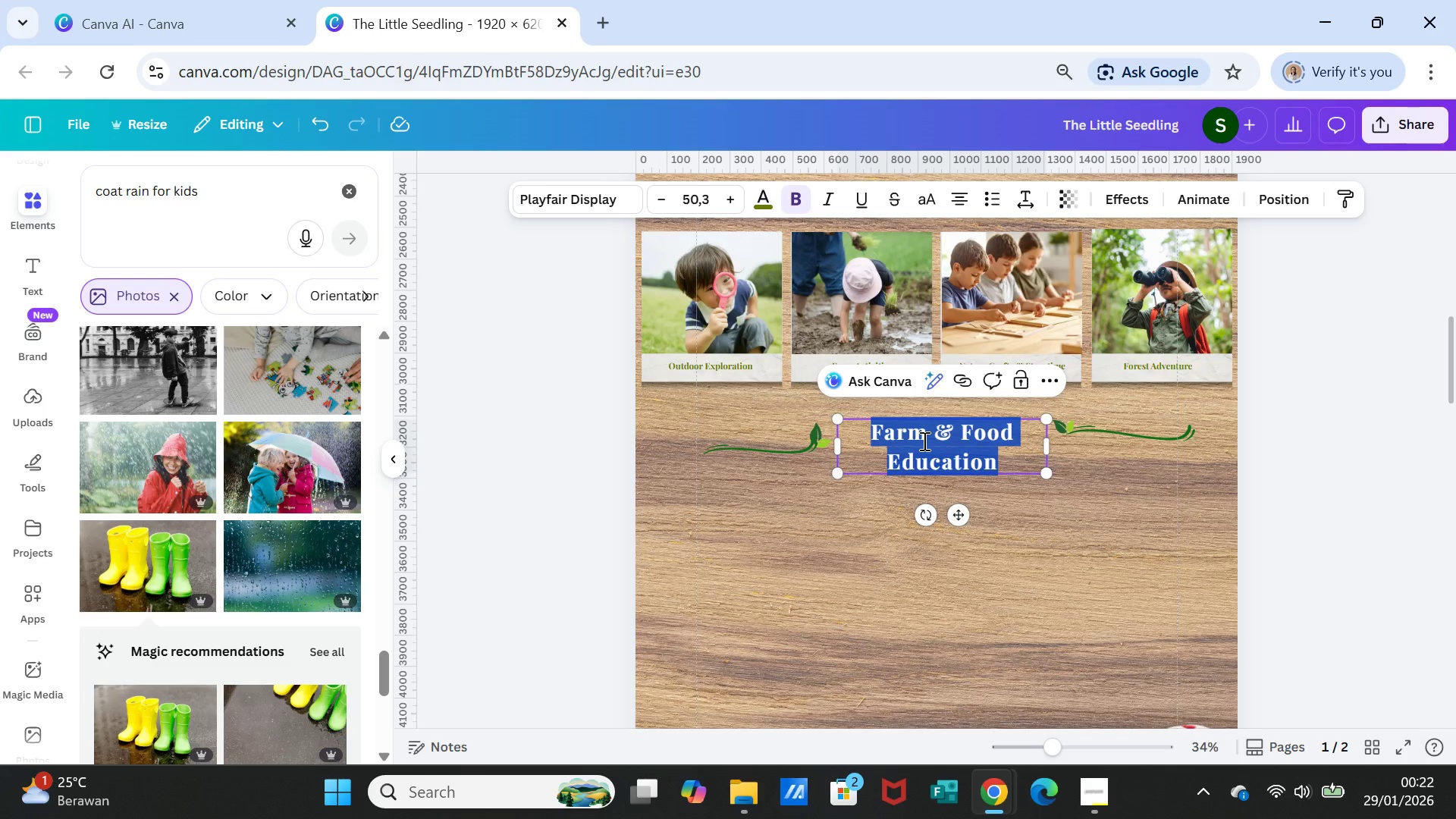 
type(rE)
key(Backspace)
key(Backspace)
type(Ready to Join Us ?)
 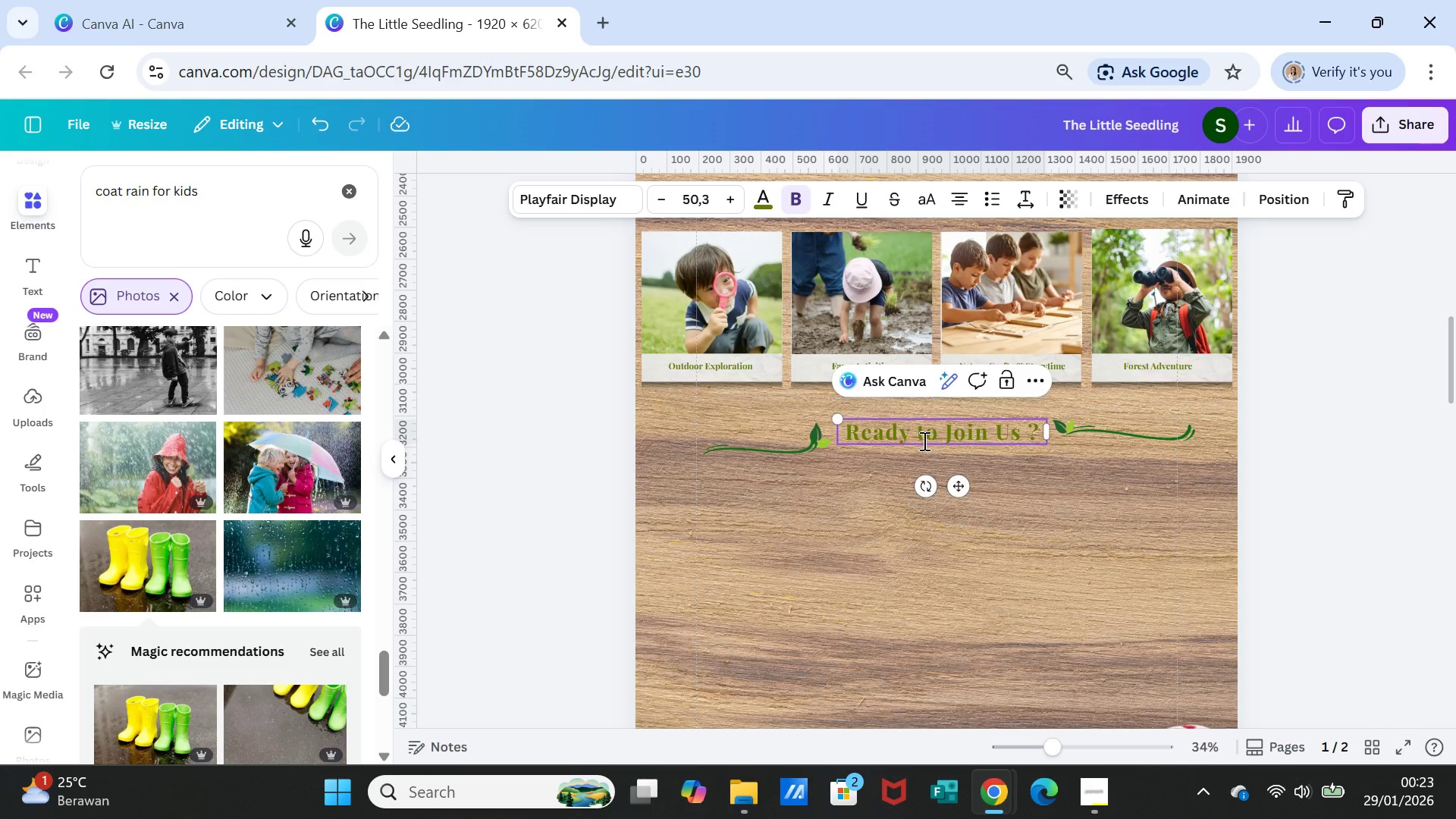 
left_click([1062, 547])
 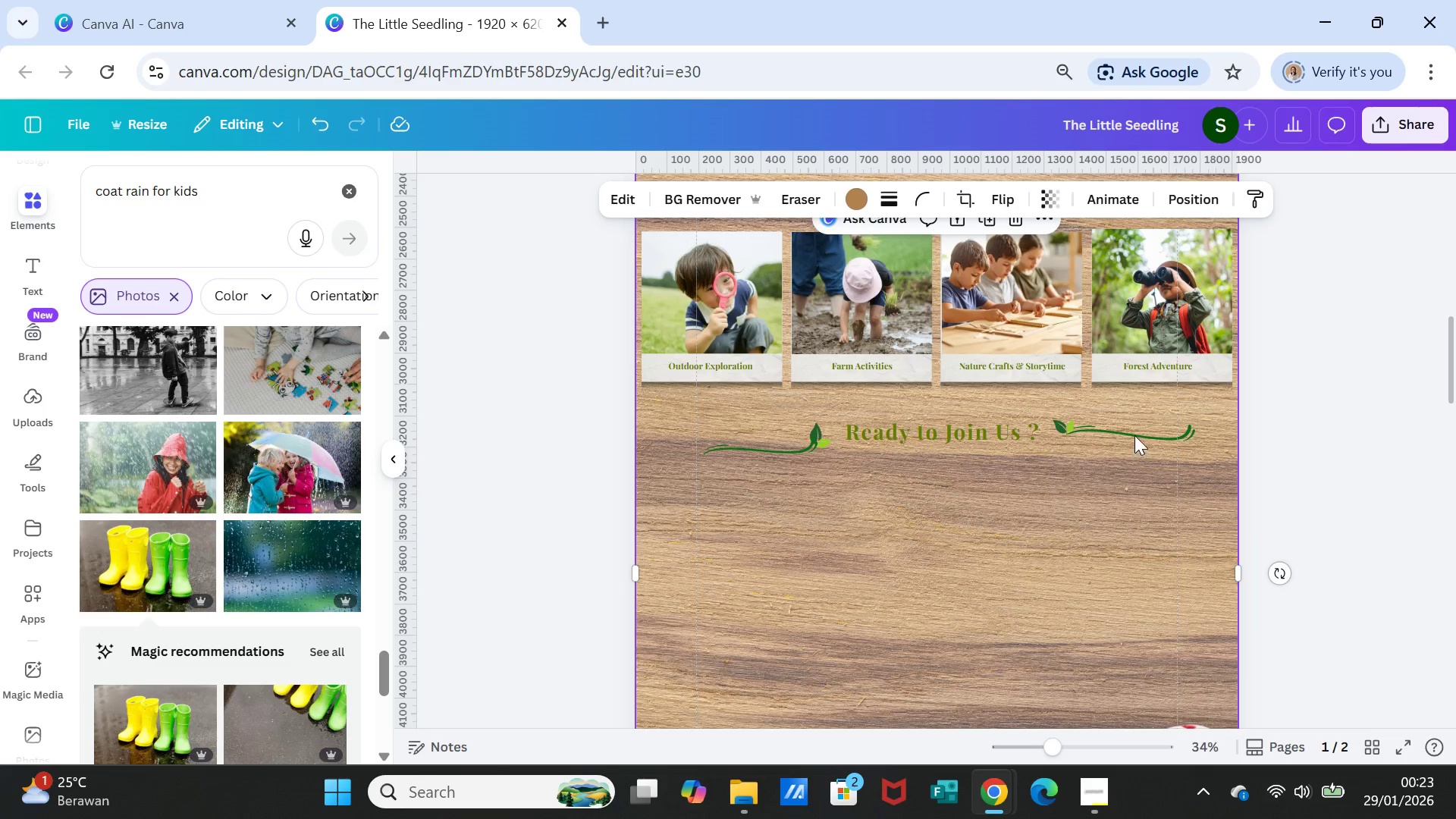 
left_click([1134, 435])
 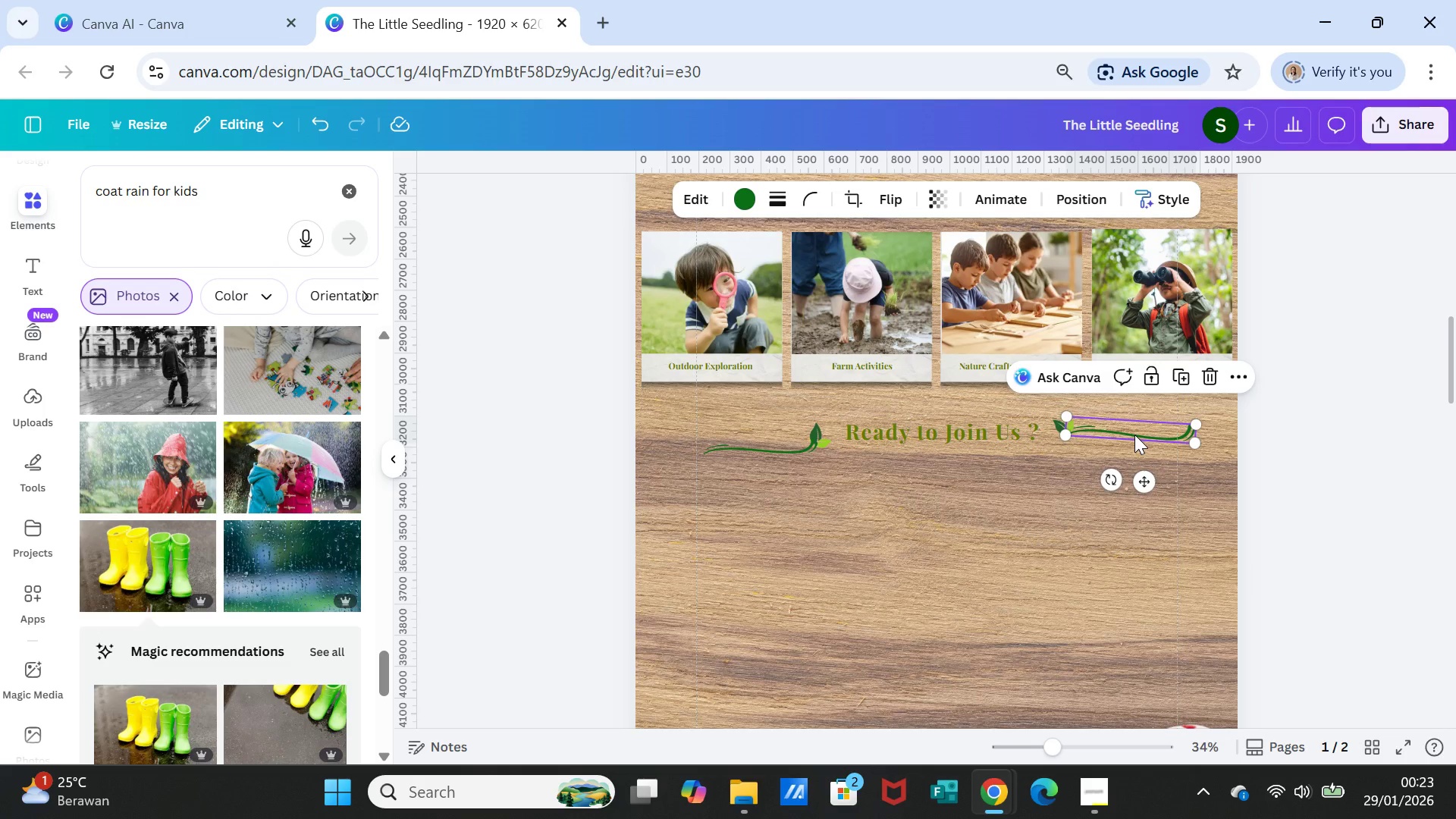 
key(Delete)
 